 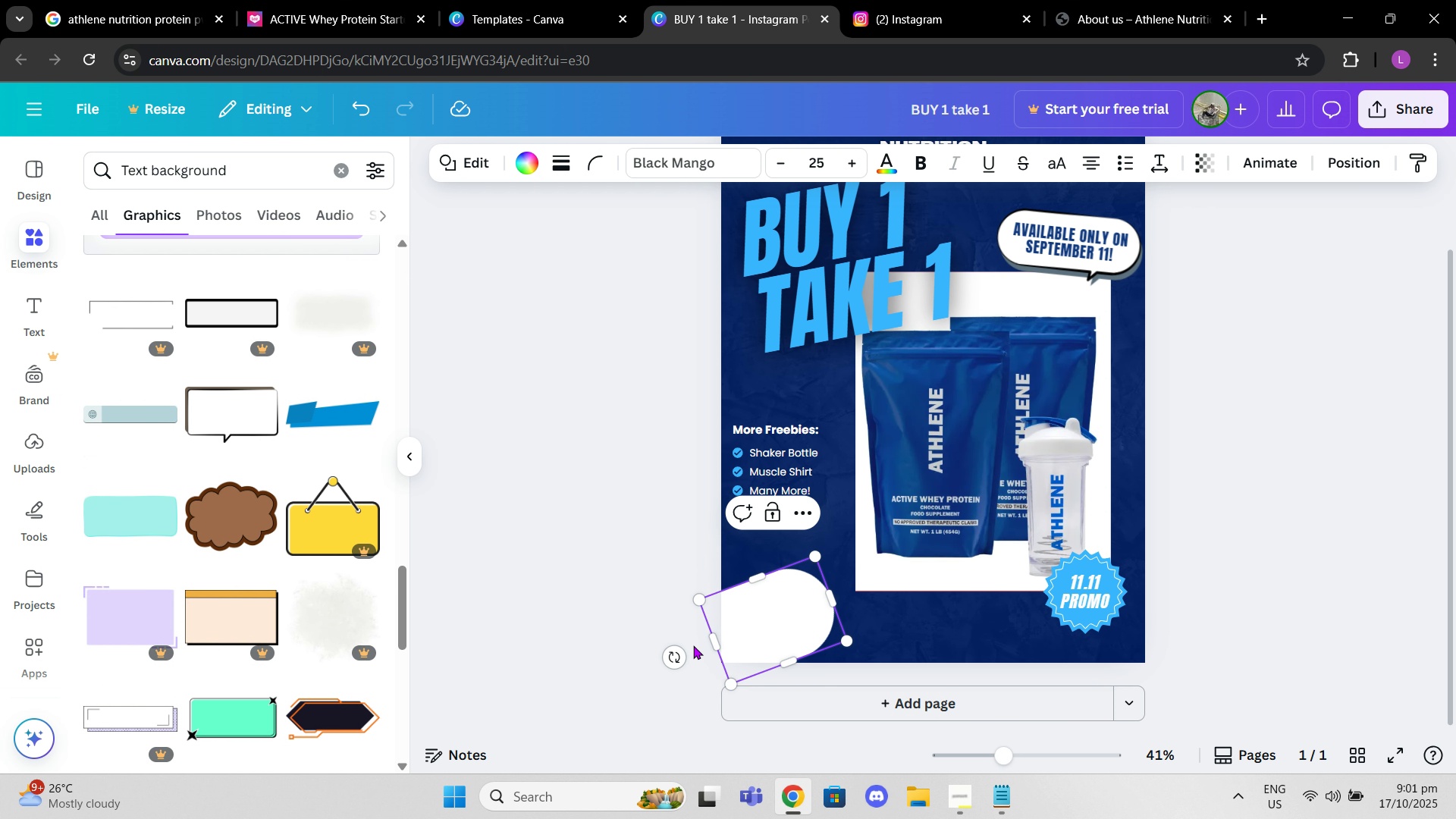 
left_click_drag(start_coordinate=[672, 655], to_coordinate=[770, 693])
 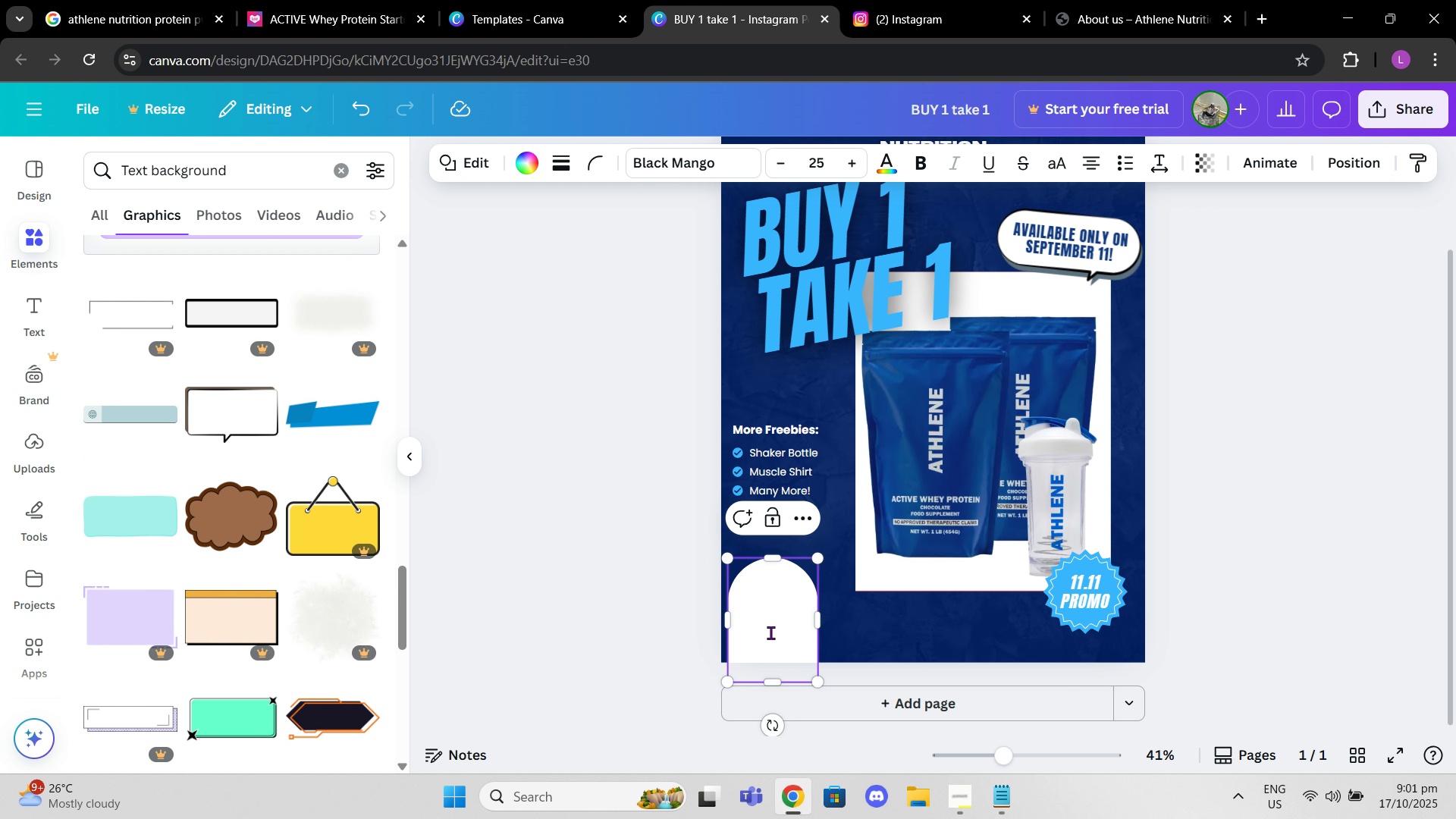 
left_click_drag(start_coordinate=[770, 632], to_coordinate=[788, 638])
 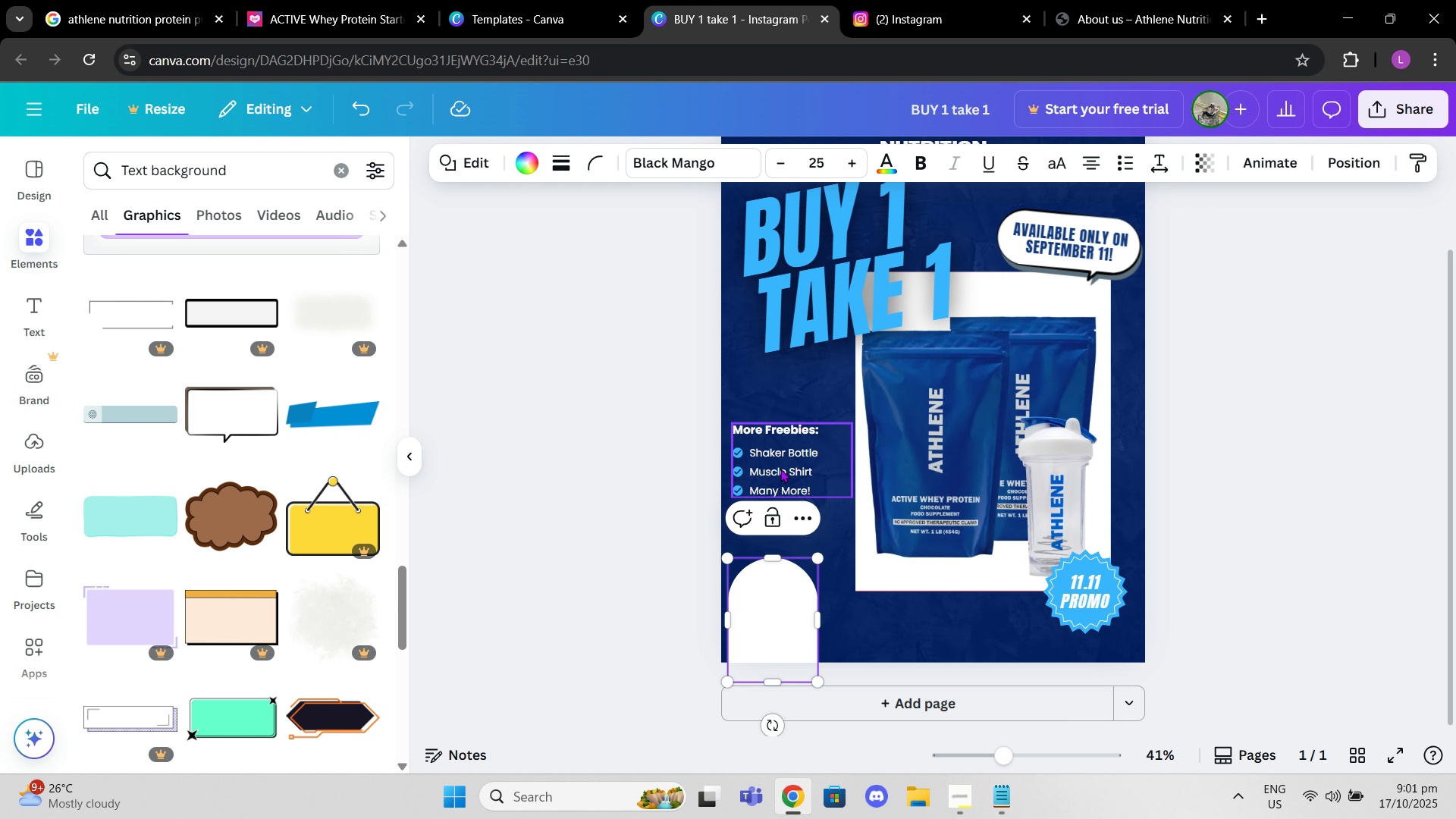 
left_click([780, 469])
 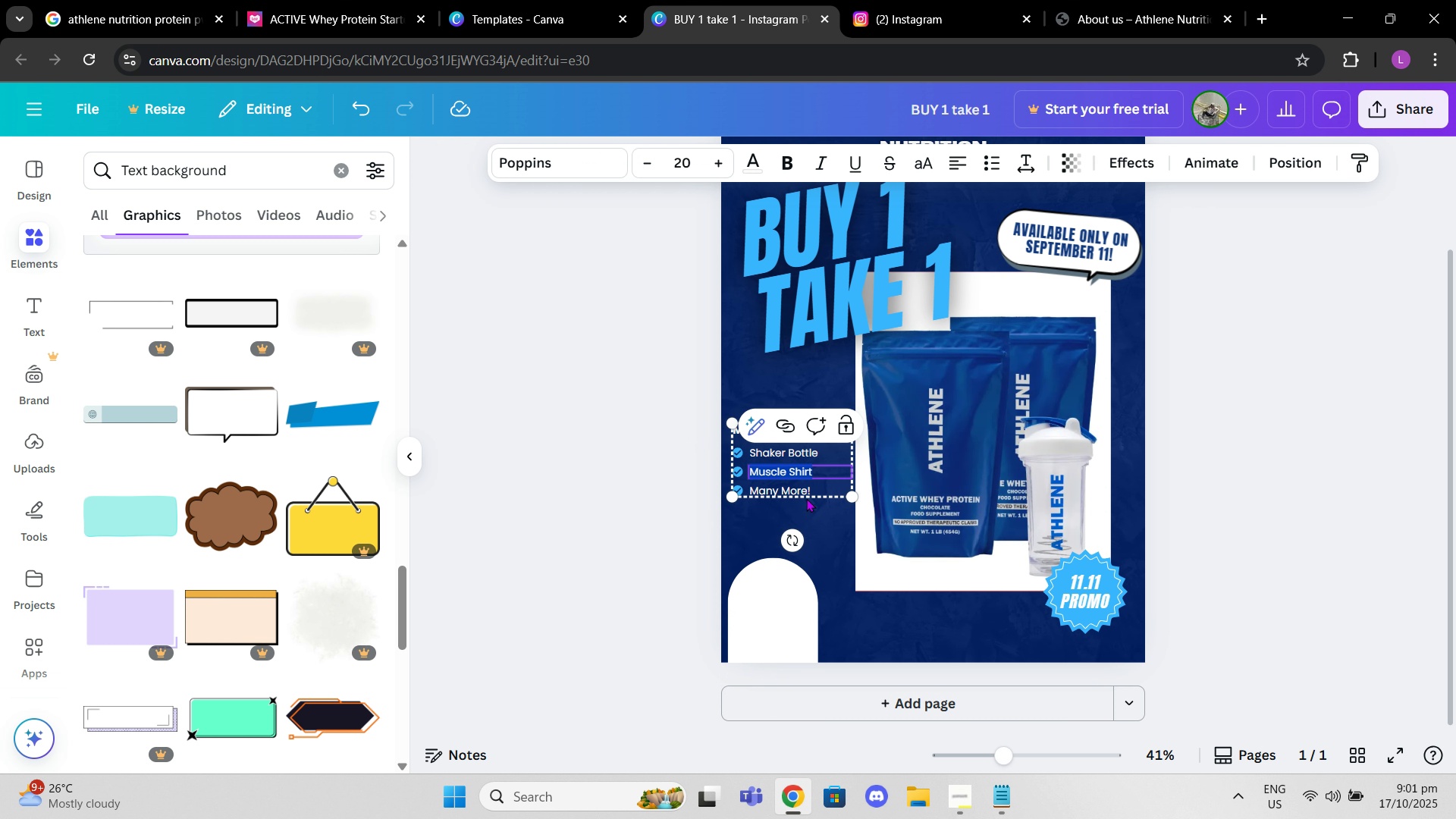 
left_click([810, 507])
 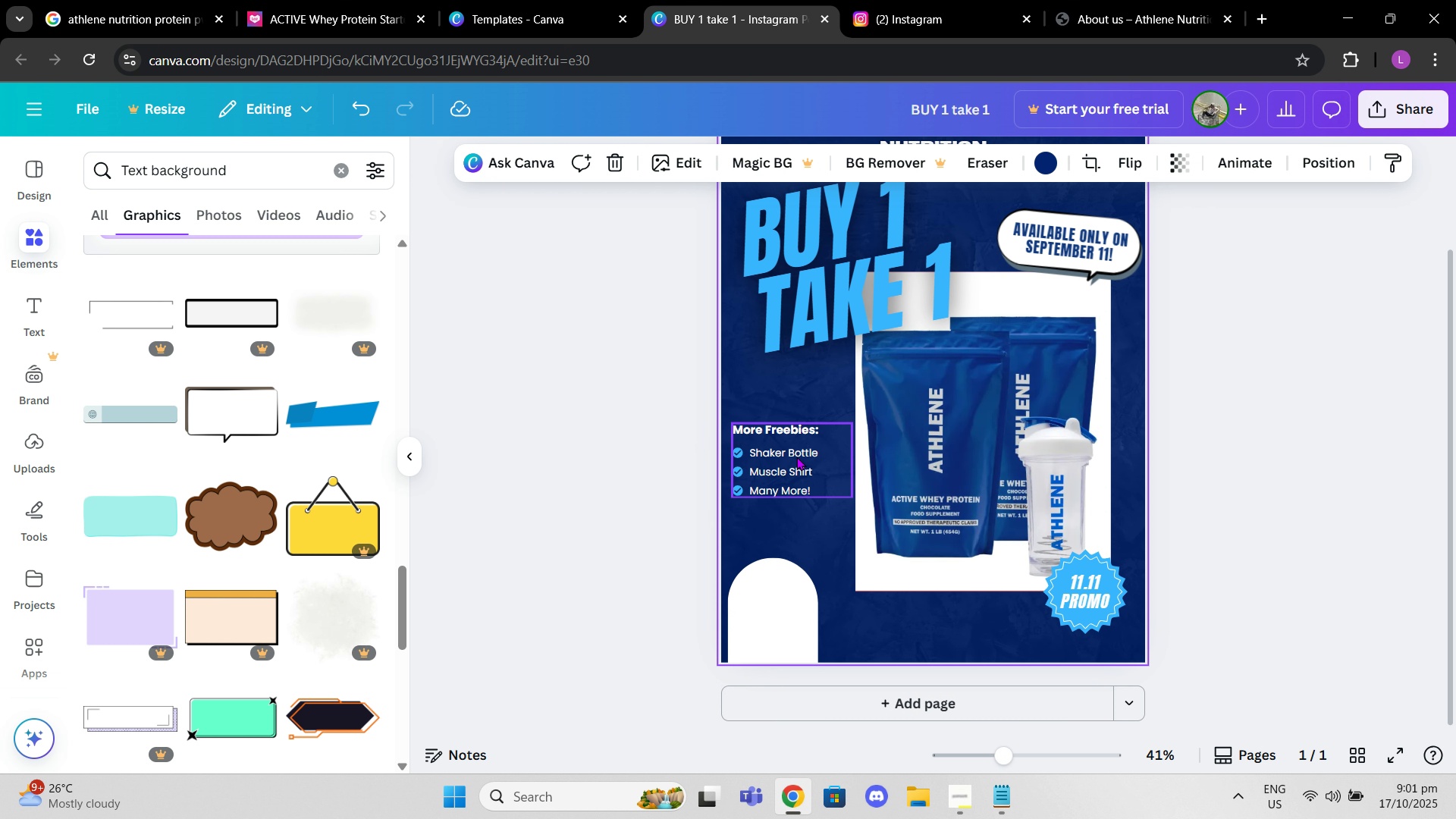 
left_click_drag(start_coordinate=[796, 457], to_coordinate=[805, 428])
 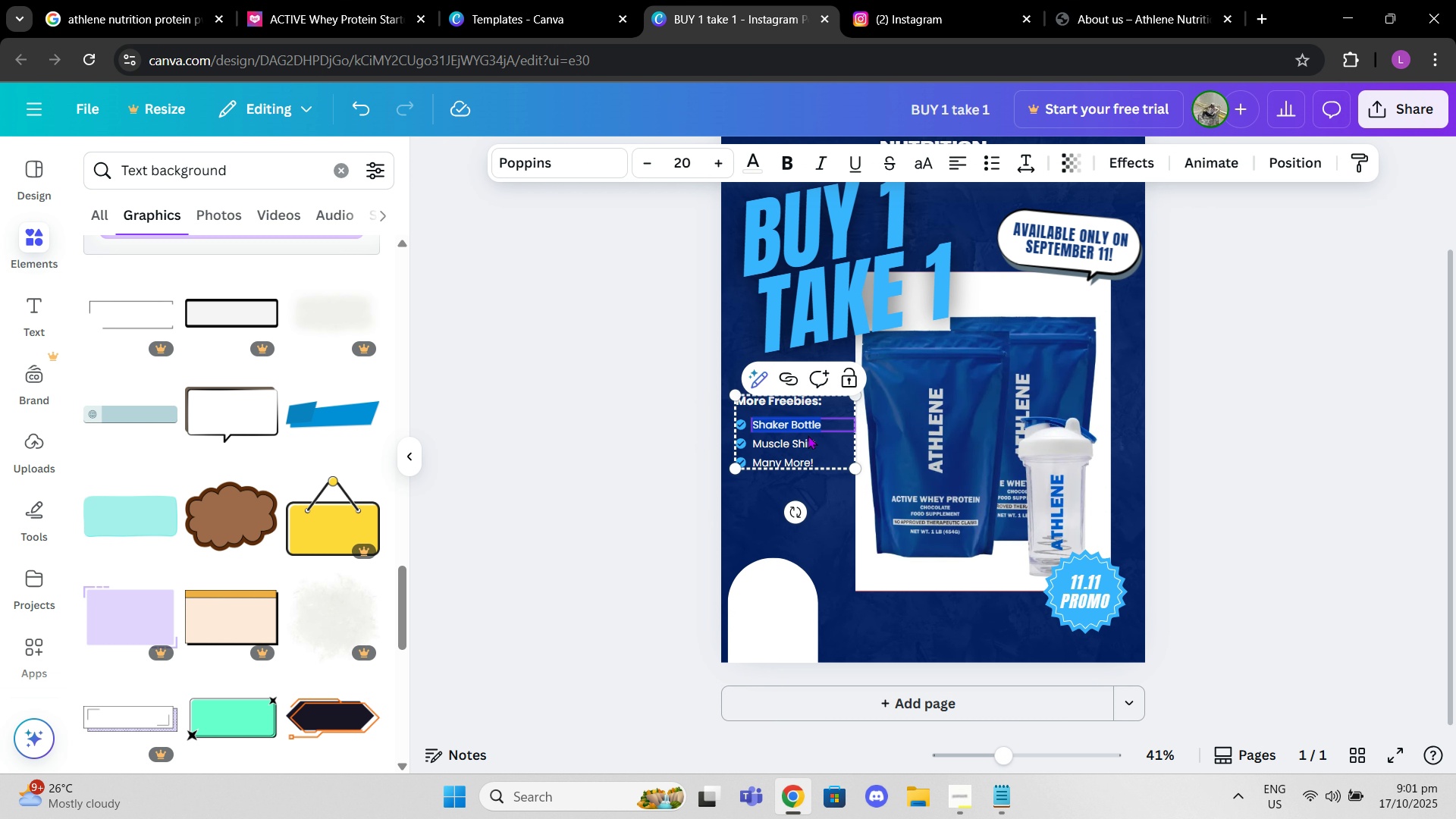 
left_click([794, 486])
 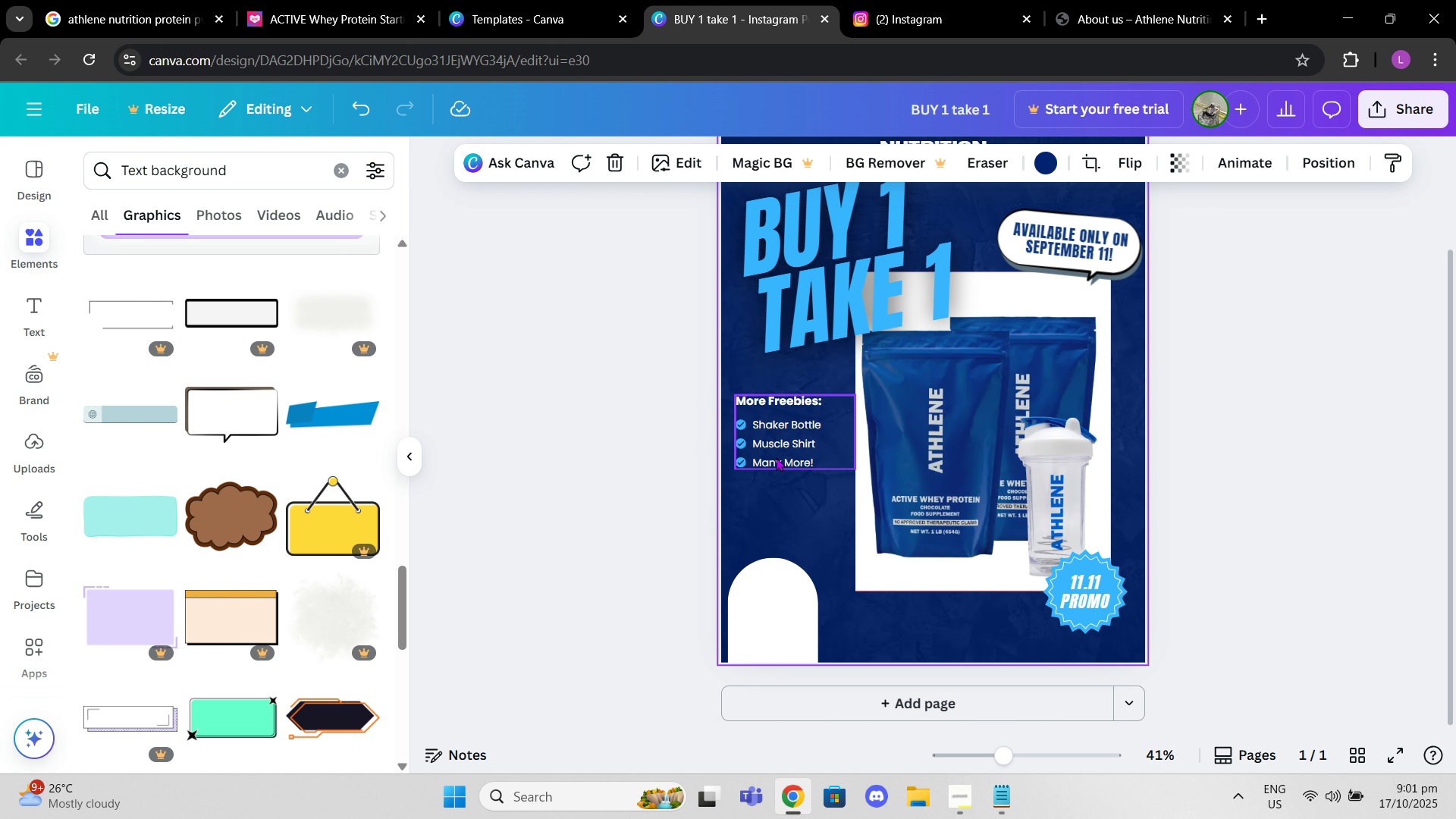 
left_click_drag(start_coordinate=[776, 455], to_coordinate=[781, 453])
 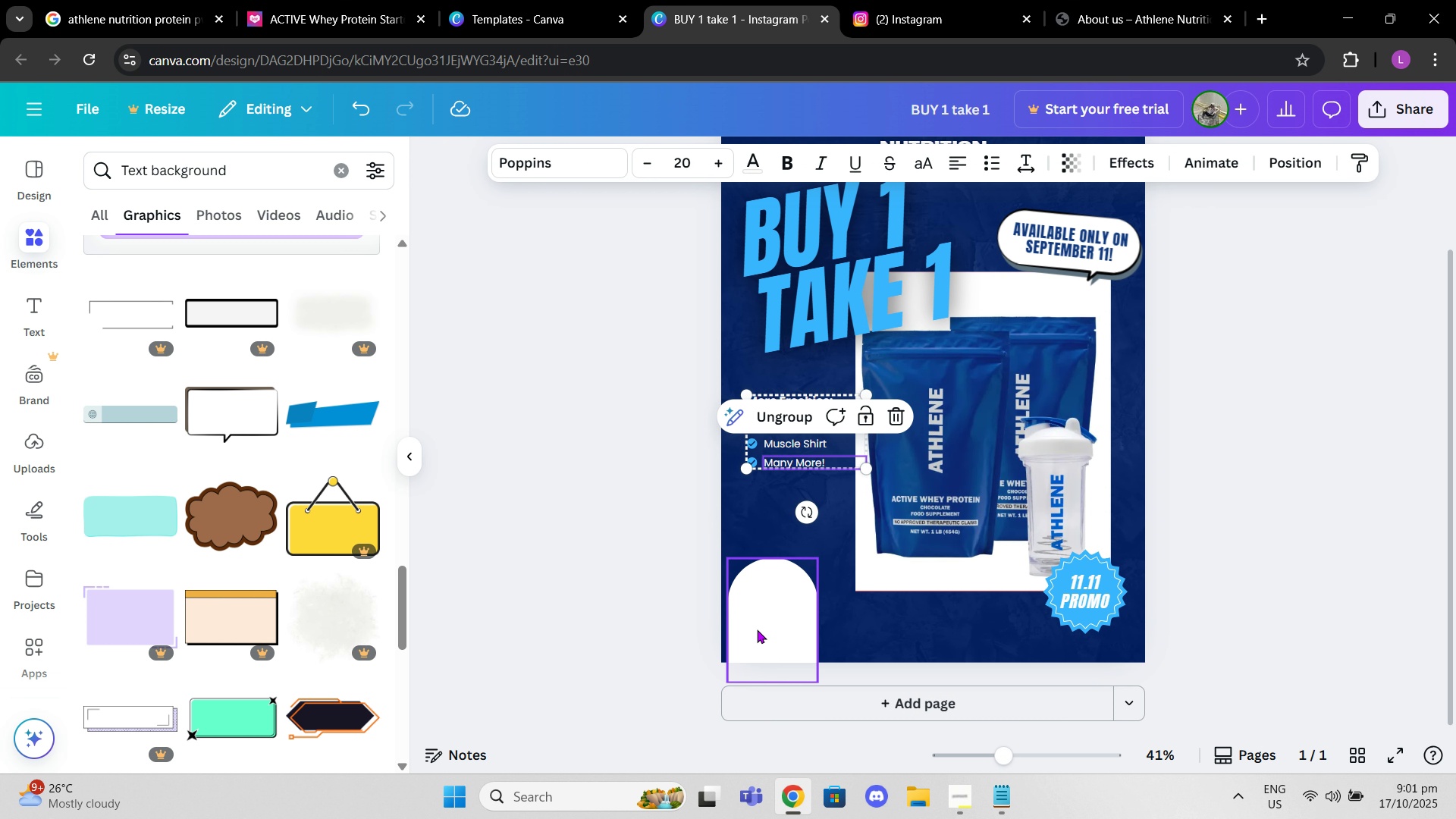 
left_click_drag(start_coordinate=[757, 629], to_coordinate=[762, 626])
 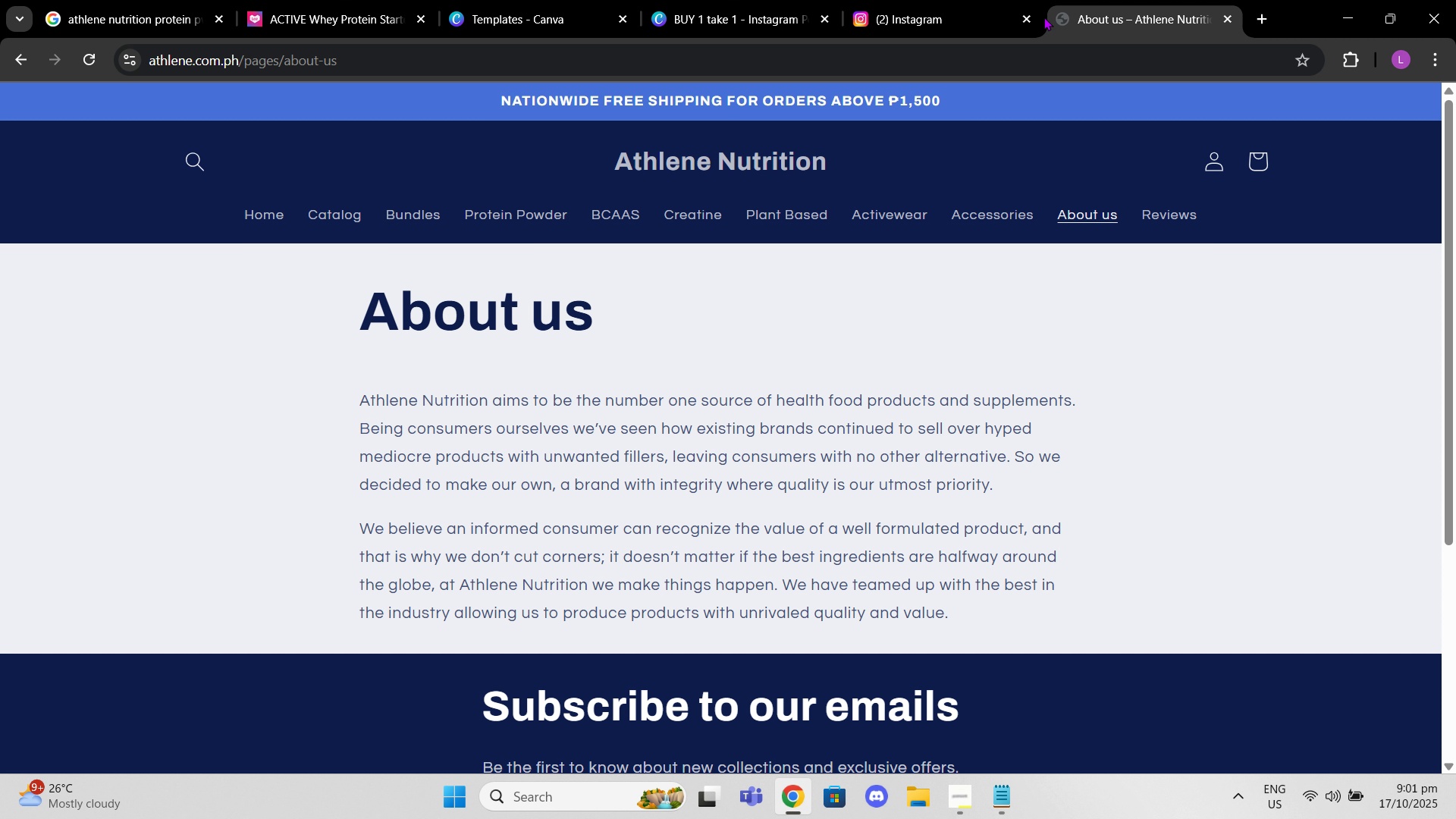 
left_click([1014, 54])
 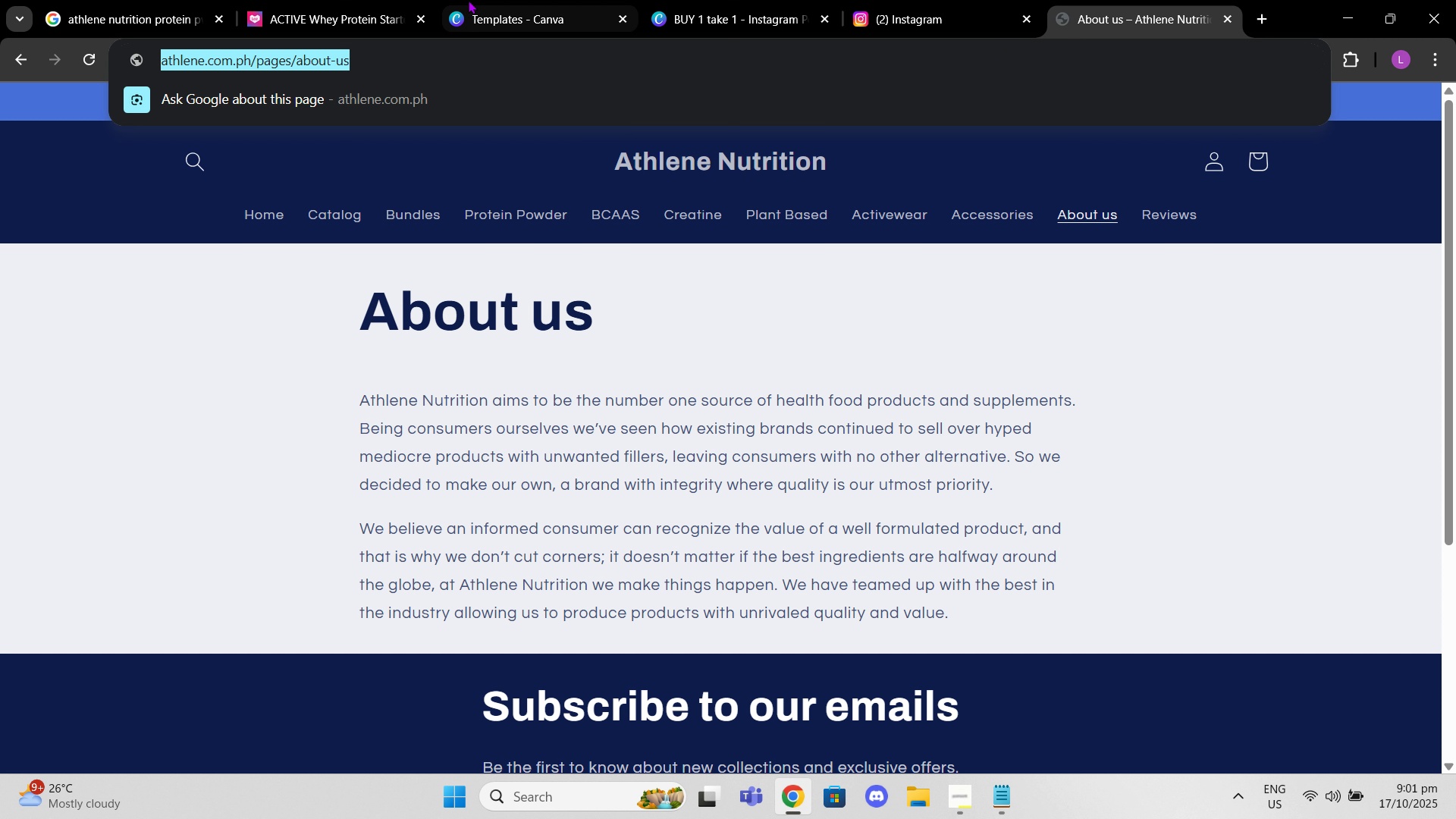 
left_click([315, 0])
 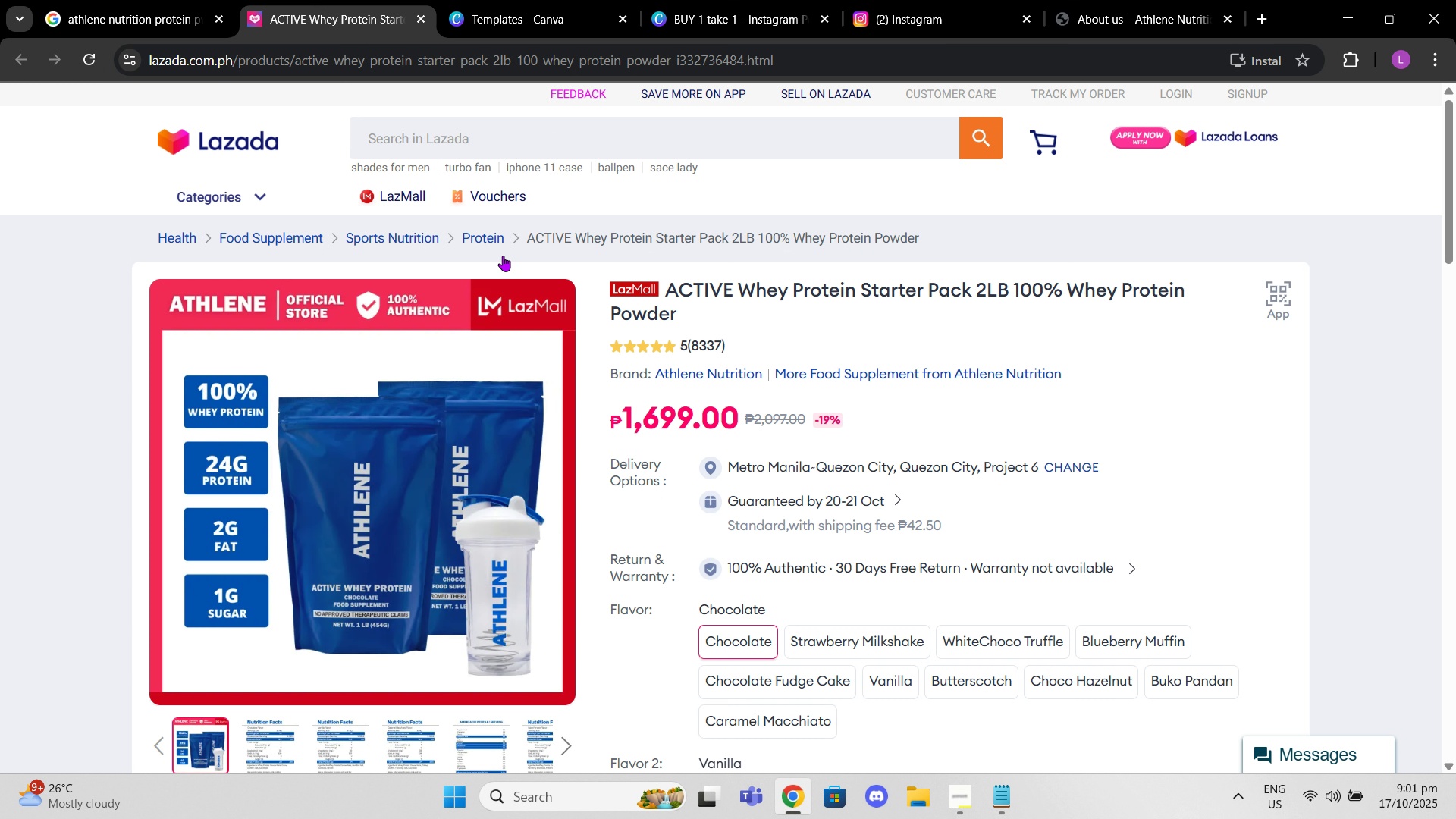 
scroll: coordinate [496, 275], scroll_direction: up, amount: 1.0
 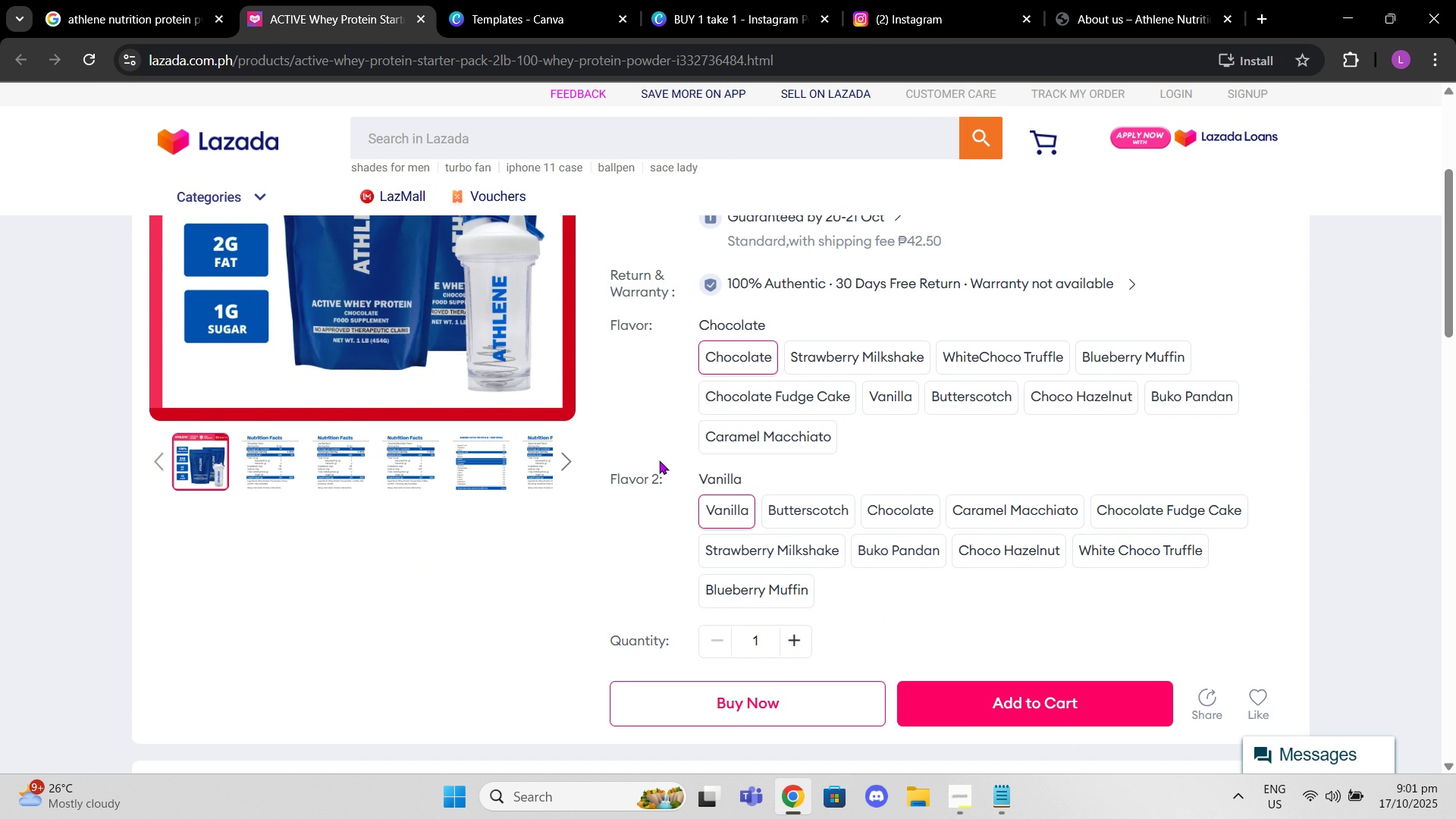 
scroll: coordinate [601, 516], scroll_direction: down, amount: 4.0
 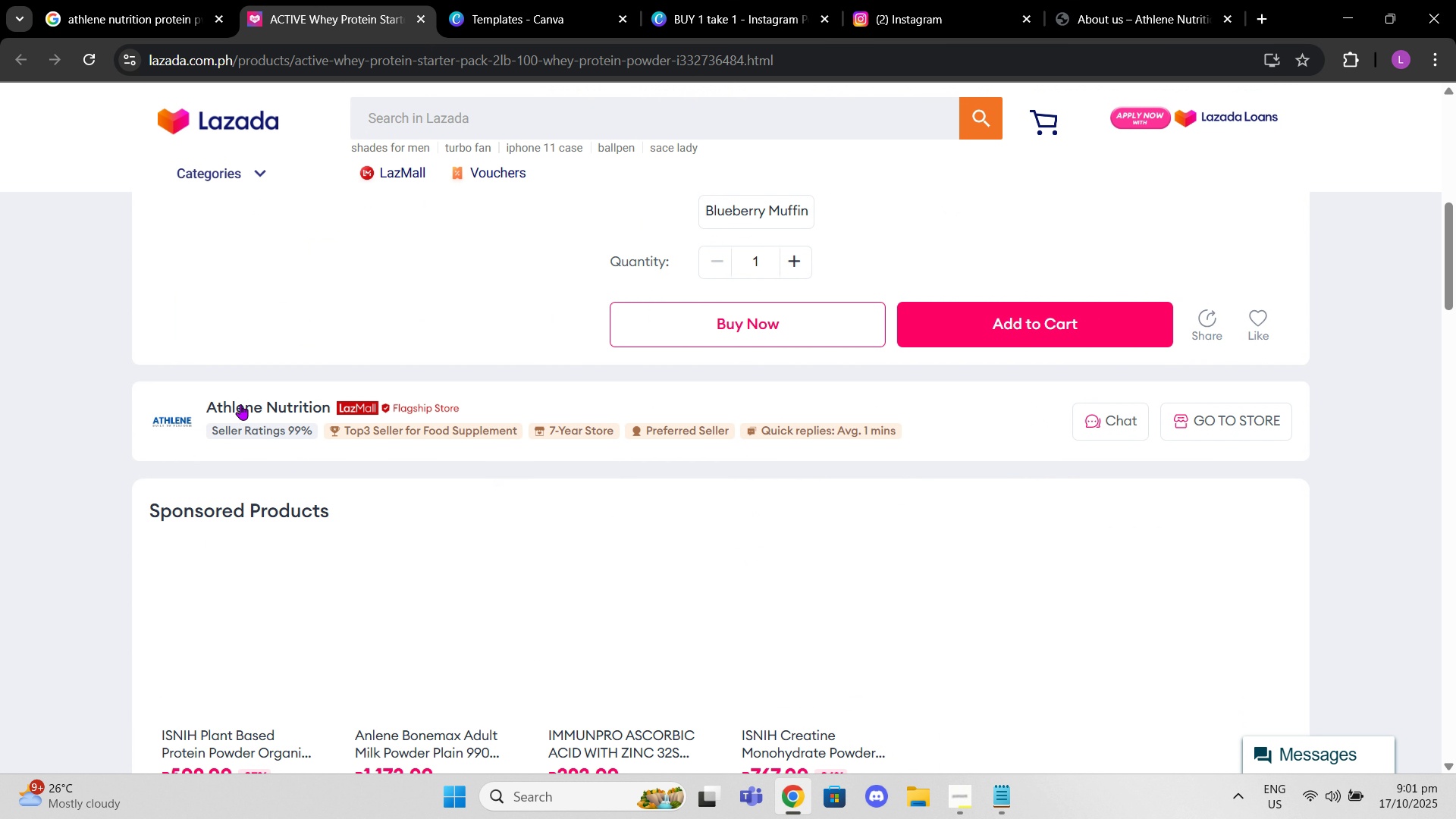 
left_click([240, 404])
 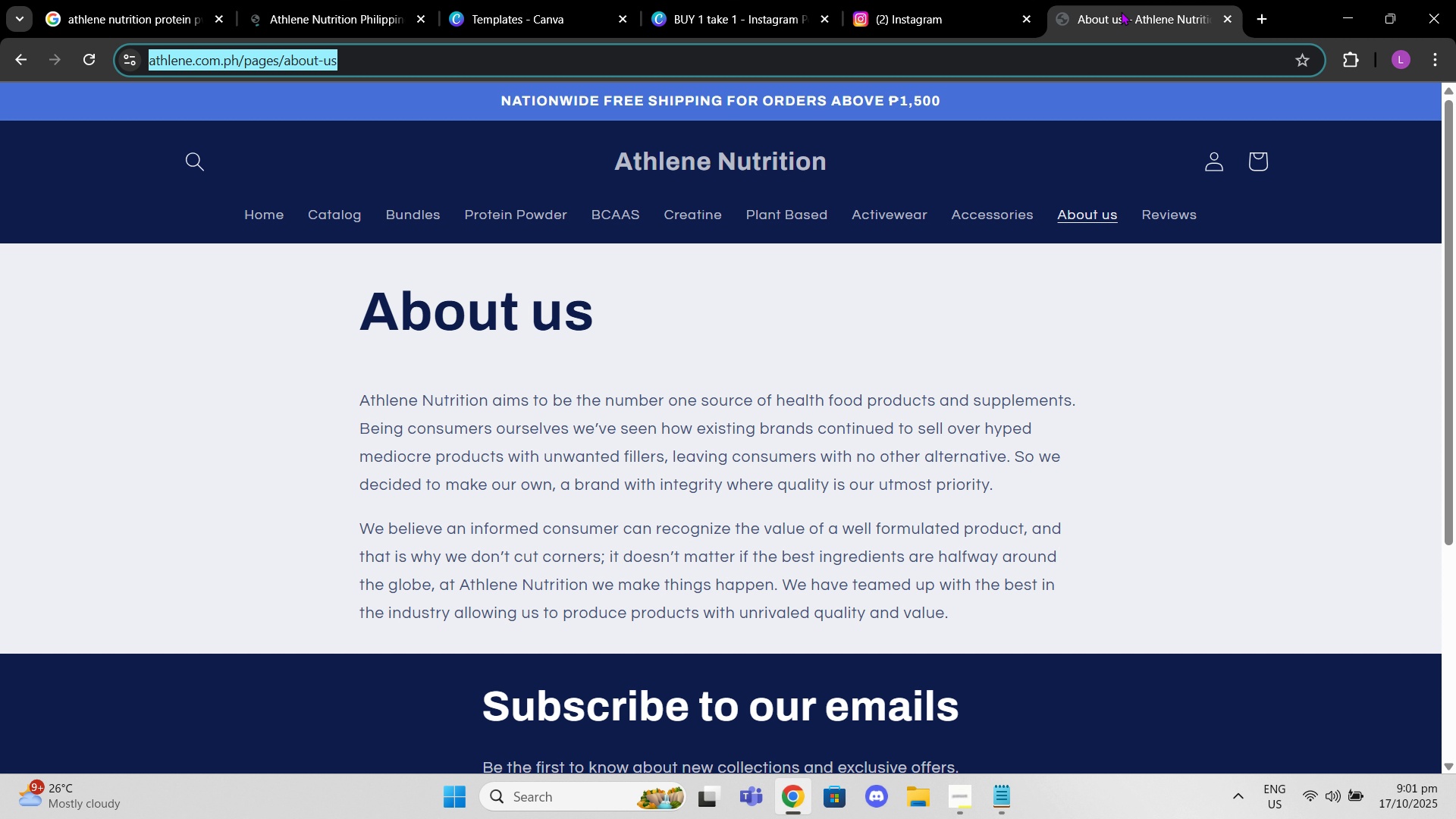 
double_click([1031, 49])
 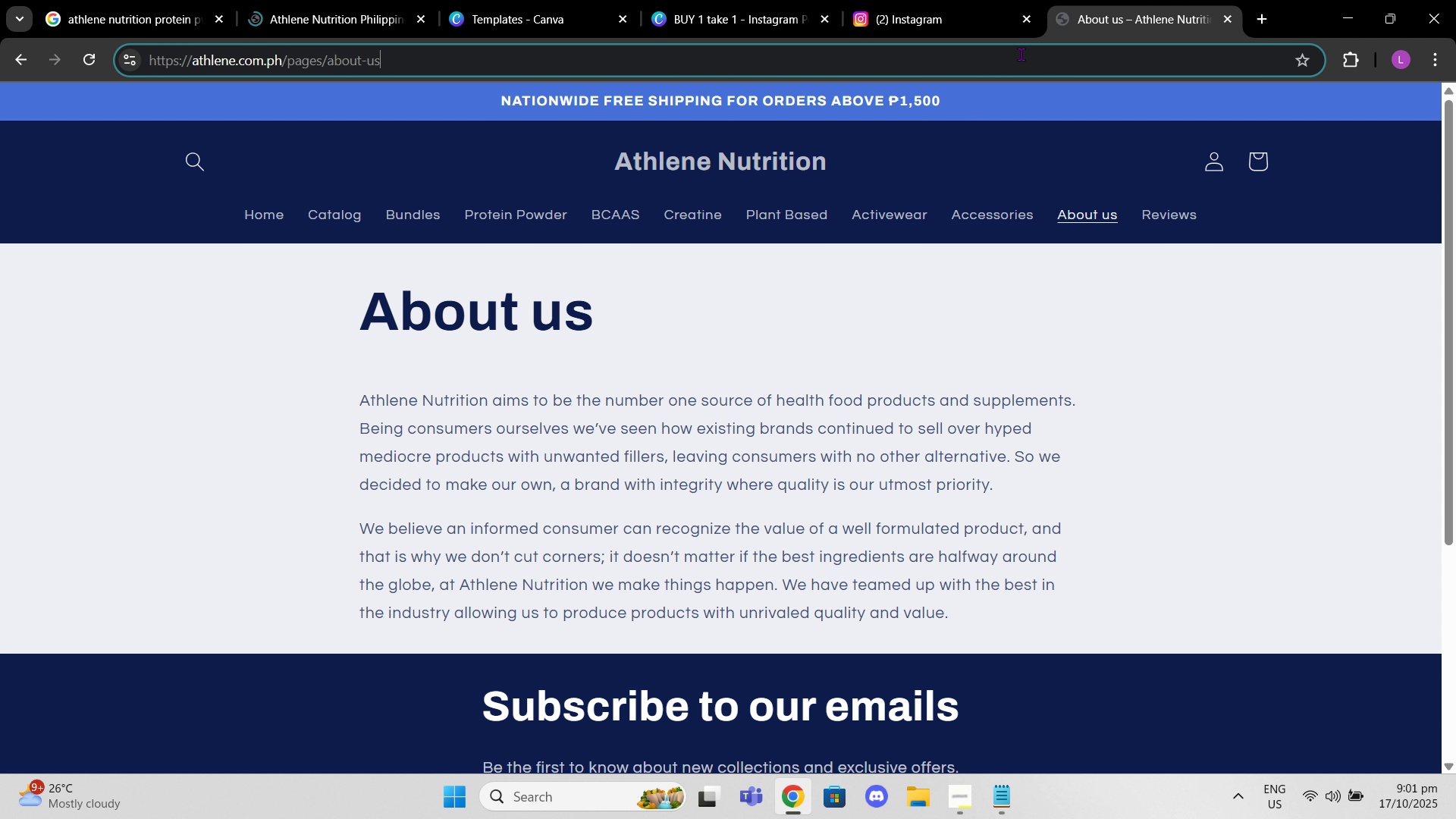 
left_click_drag(start_coordinate=[1022, 52], to_coordinate=[877, 78])
 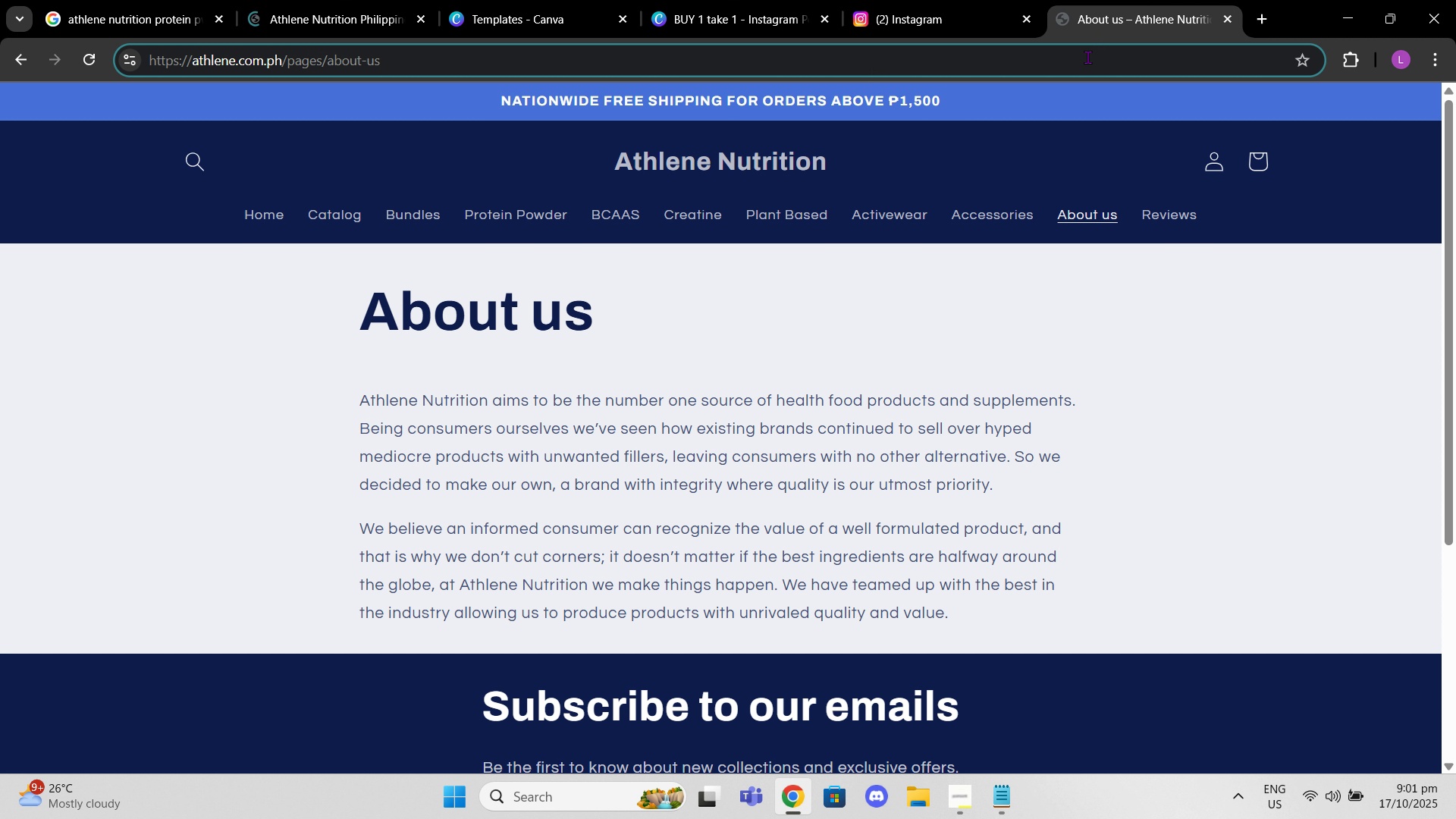 
left_click([1087, 57])
 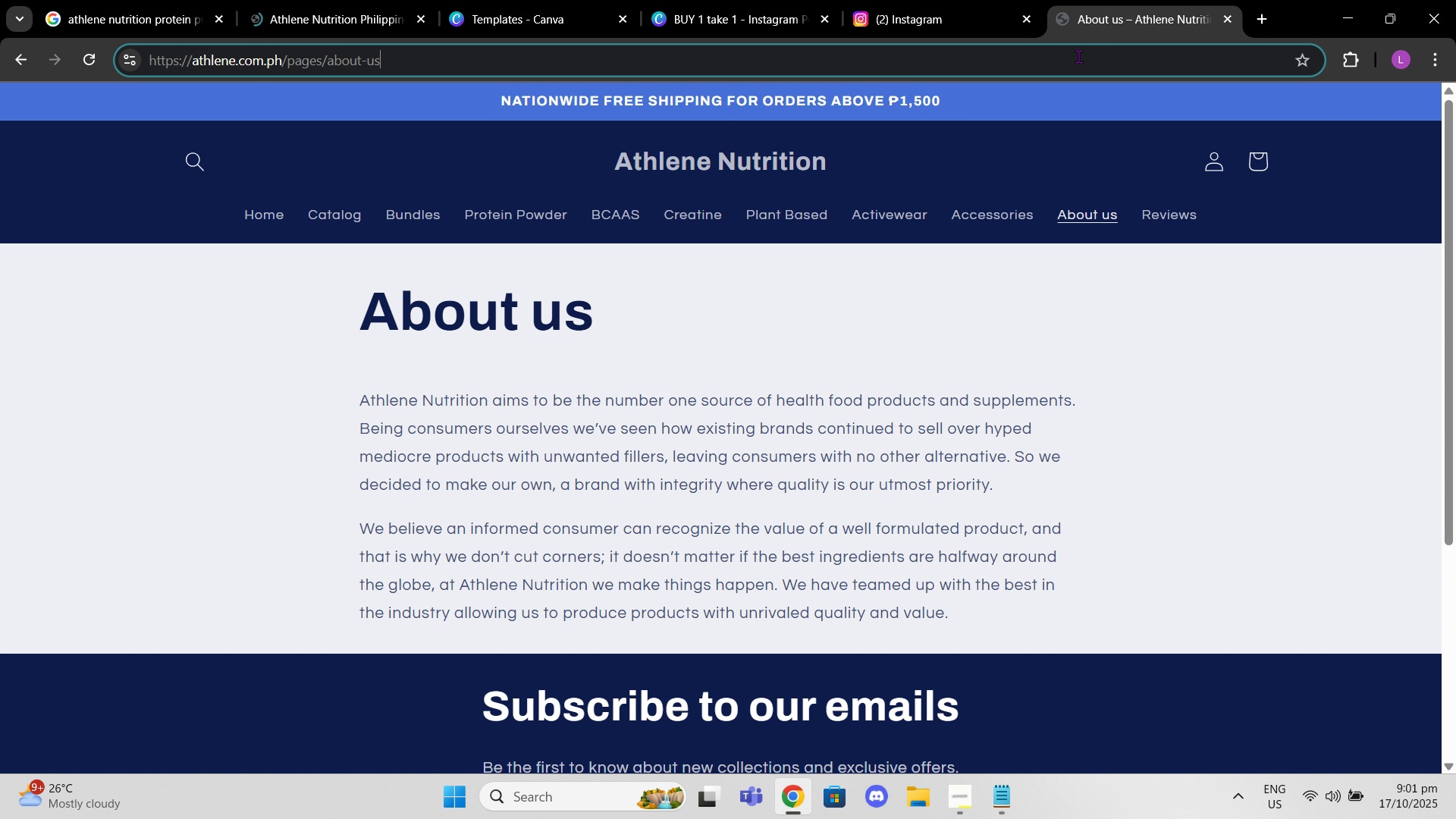 
left_click_drag(start_coordinate=[1078, 56], to_coordinate=[139, 54])
 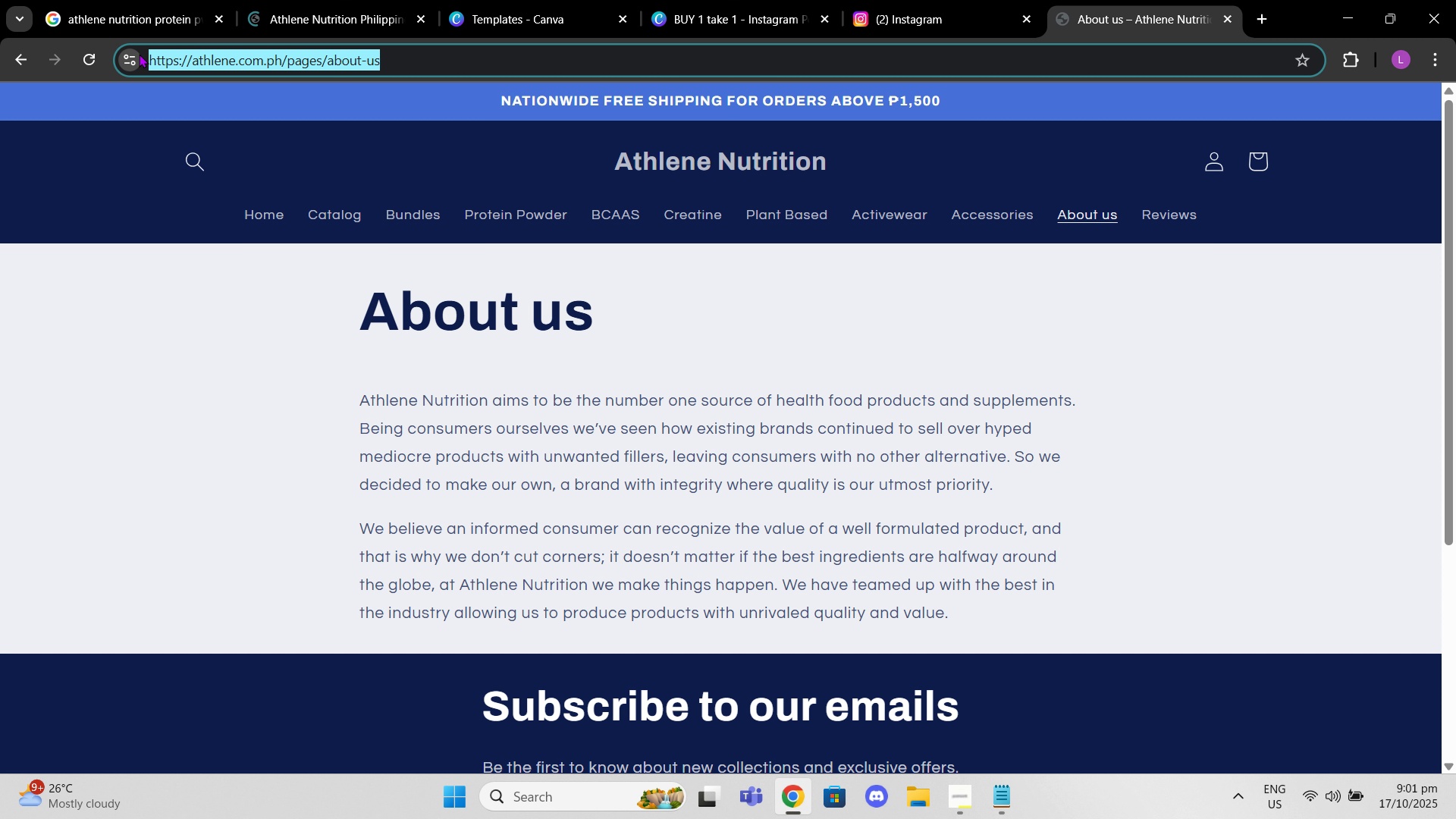 
type(shopee an)
key(Backspace)
key(Backspace)
key(Backspace)
type( logo)
 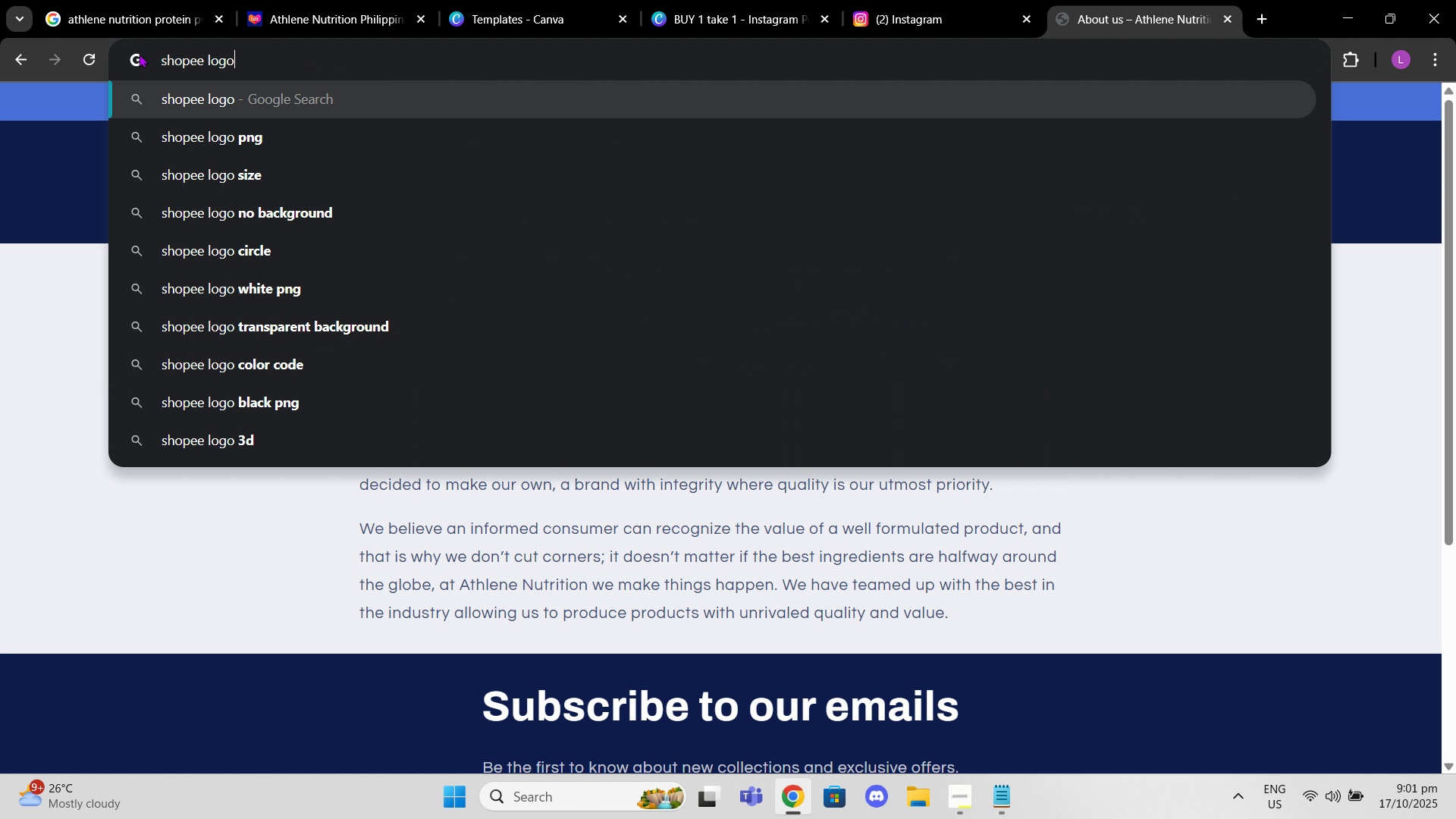 
key(Enter)
 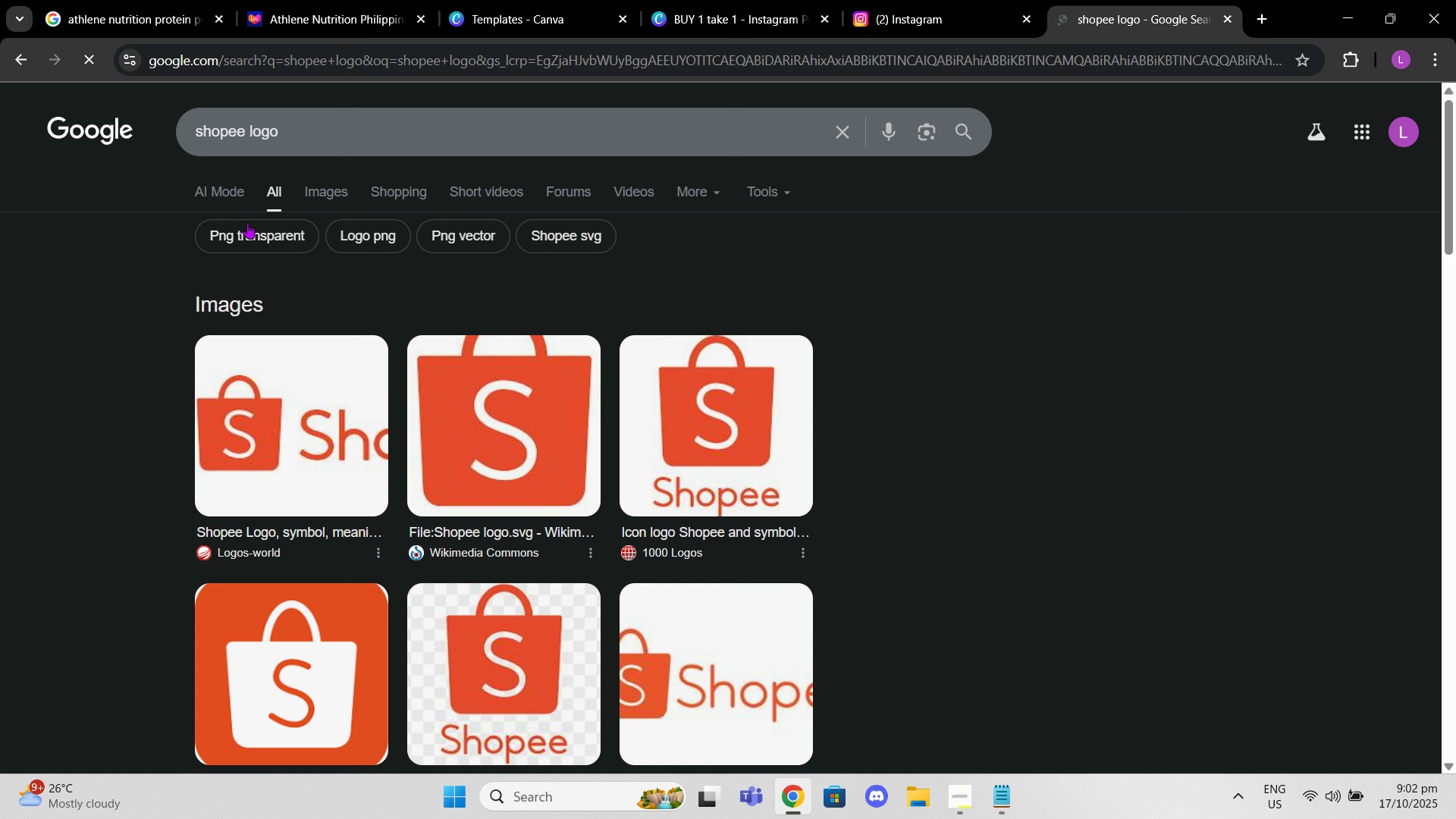 
left_click([328, 193])
 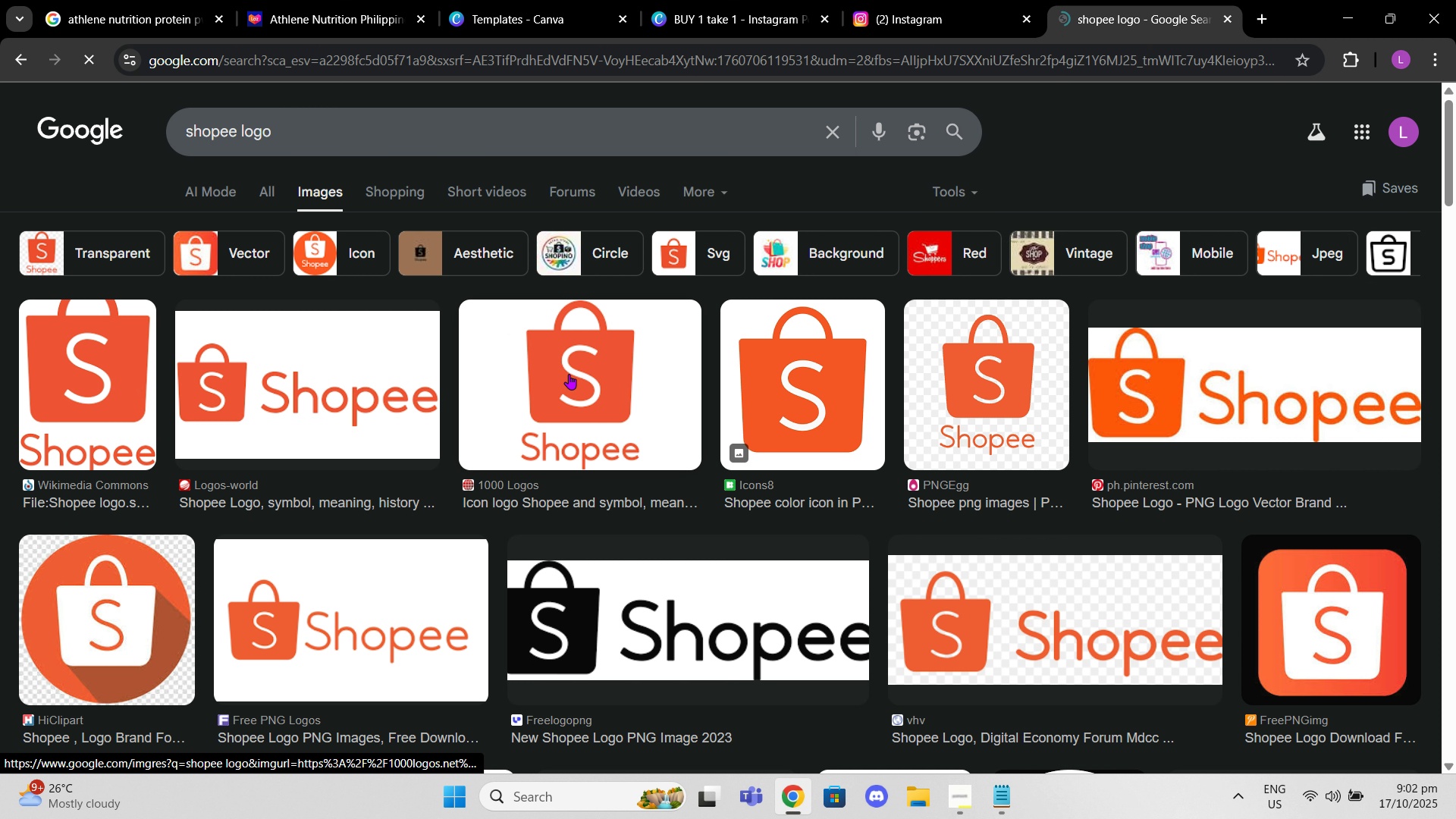 
right_click([567, 374])
 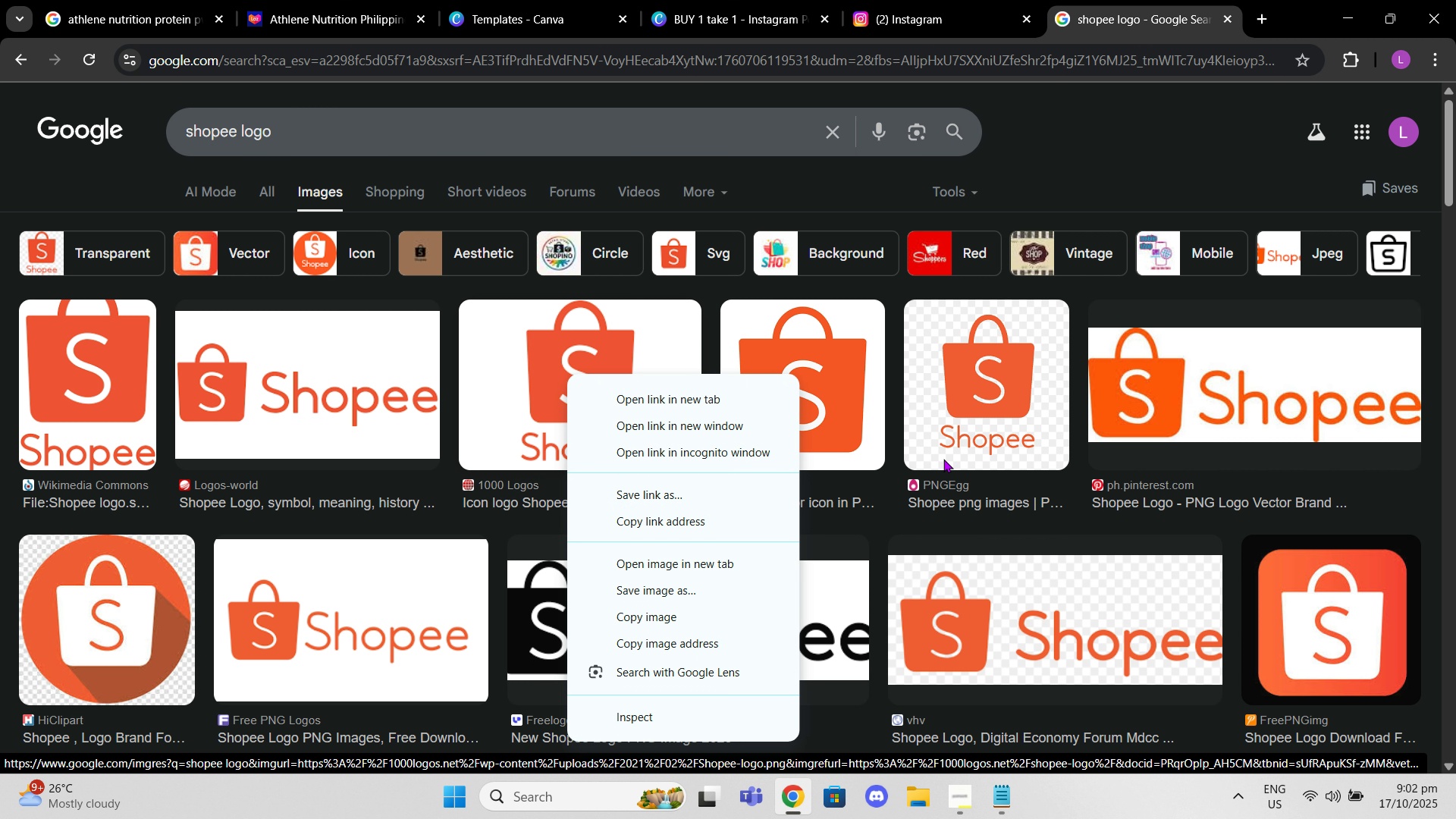 
left_click([947, 505])
 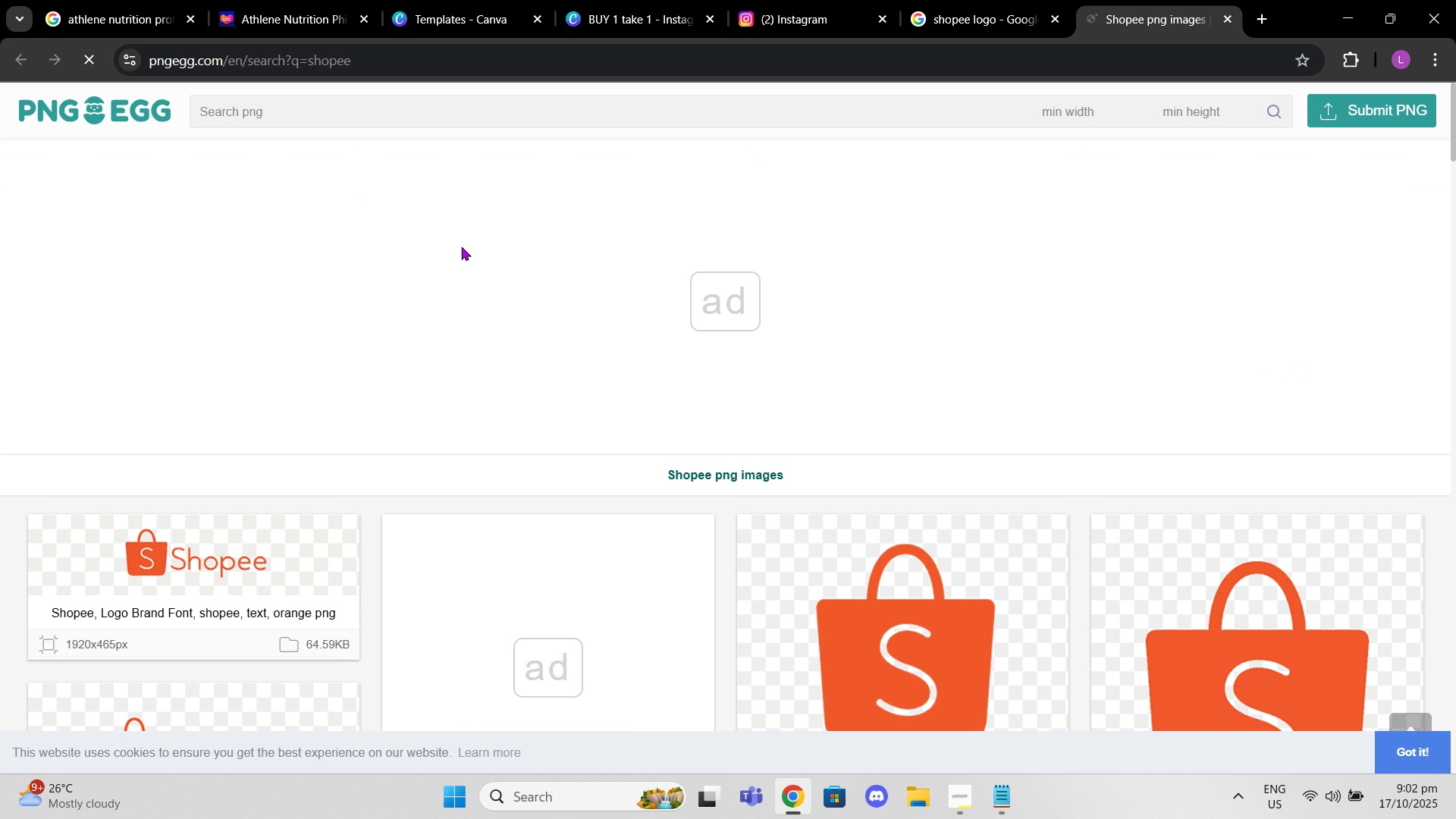 
scroll: coordinate [455, 359], scroll_direction: down, amount: 2.0
 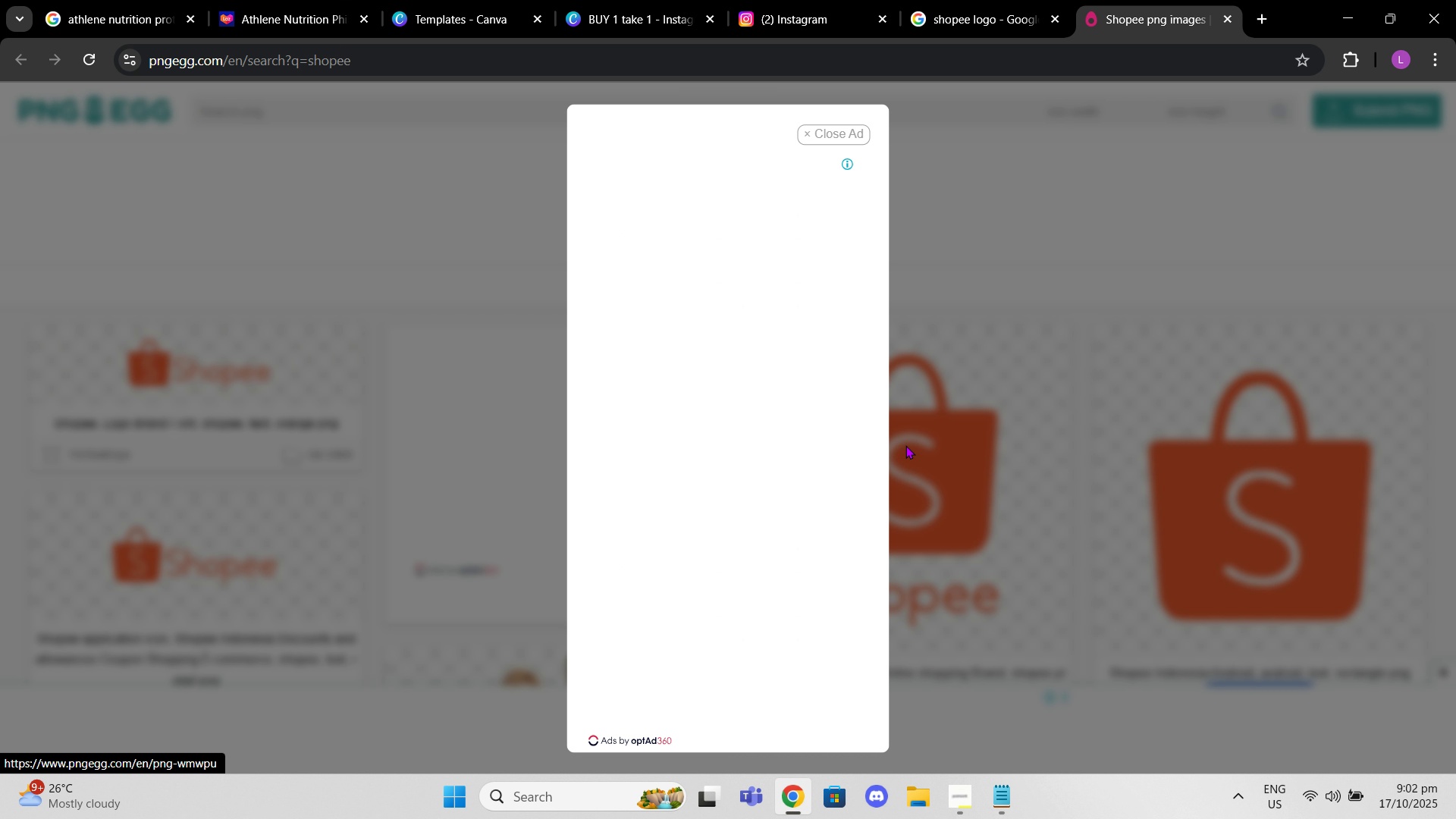 
left_click([830, 134])
 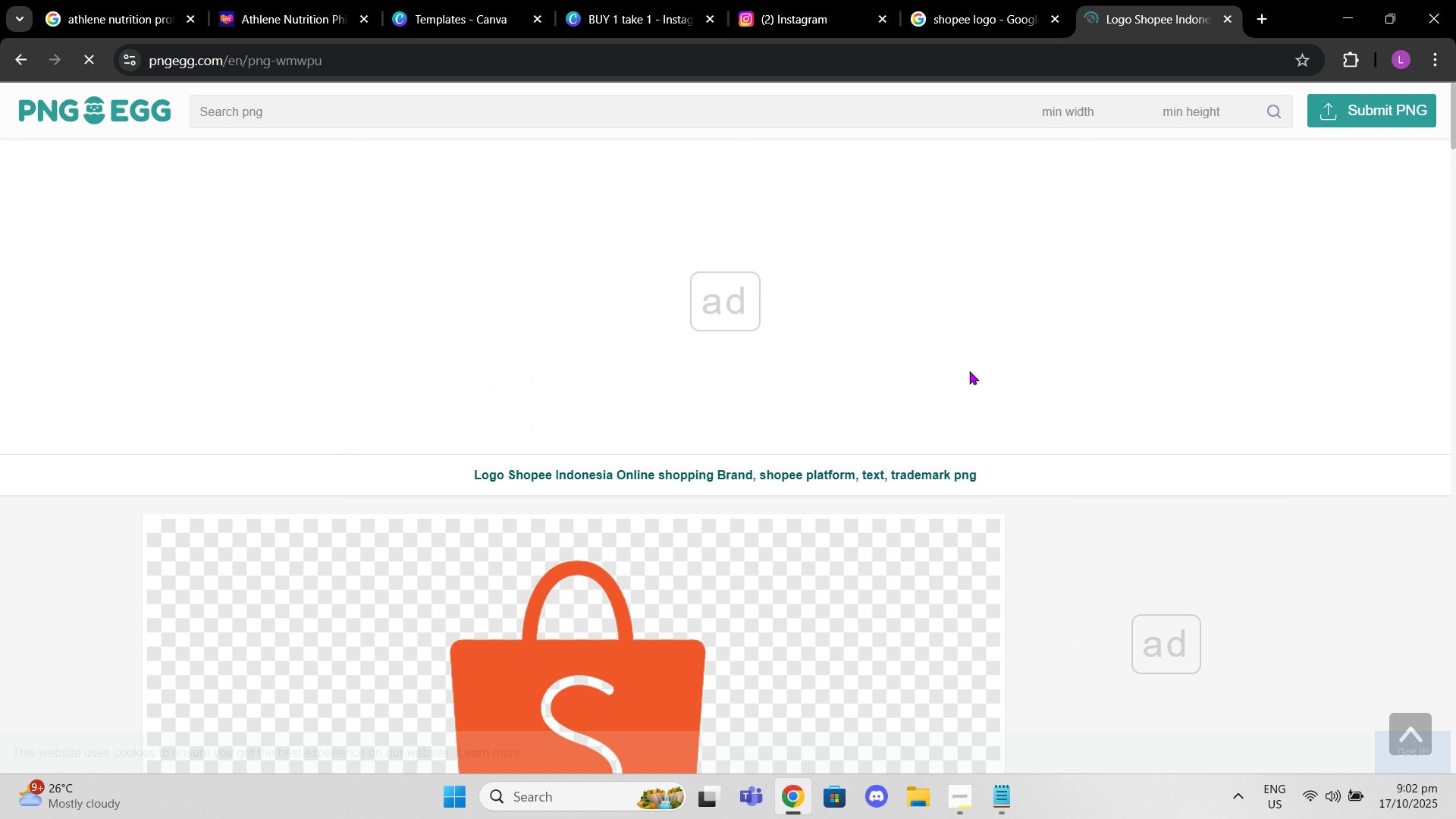 
scroll: coordinate [983, 548], scroll_direction: down, amount: 7.0
 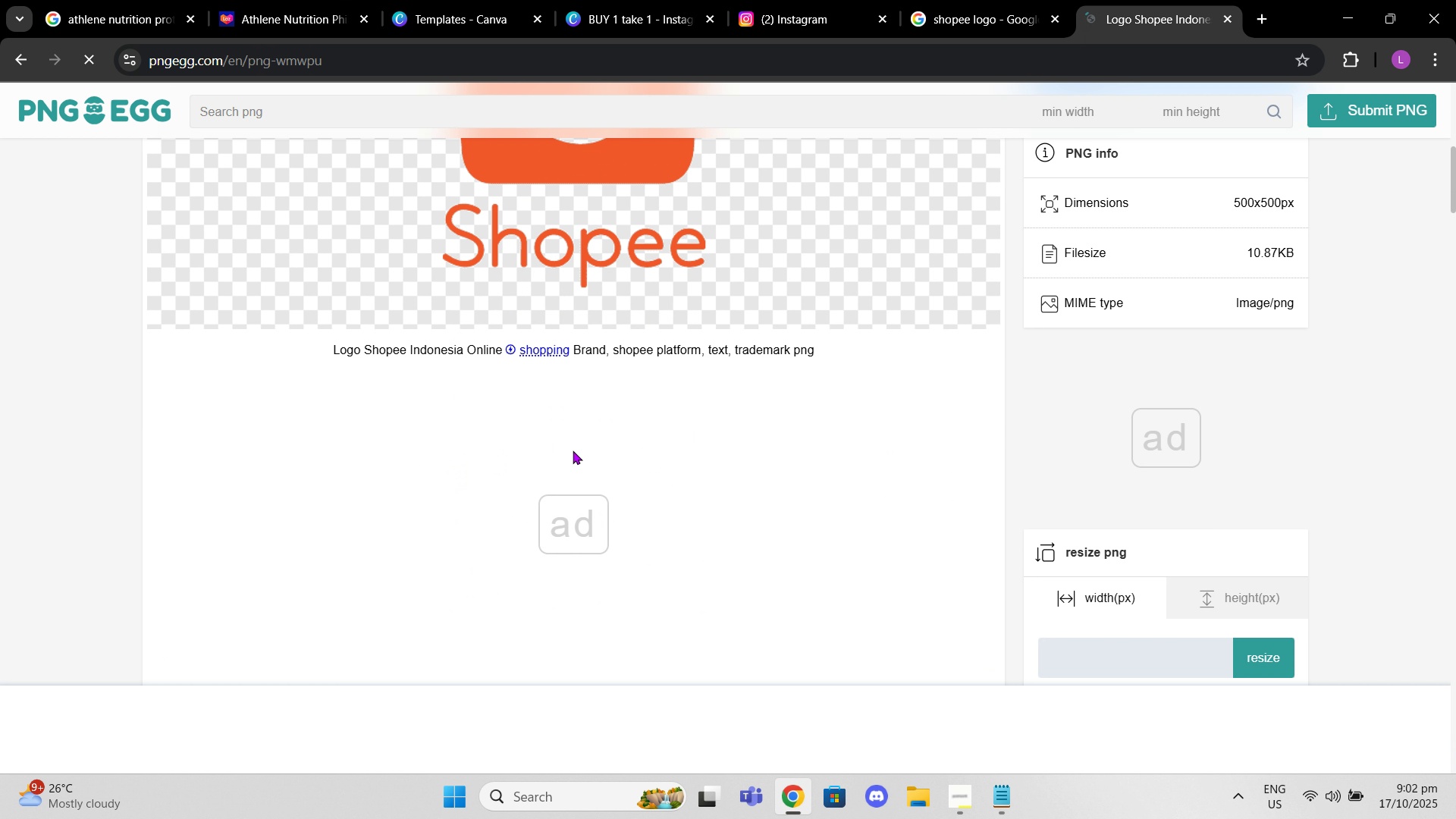 
scroll: coordinate [573, 450], scroll_direction: up, amount: 1.0
 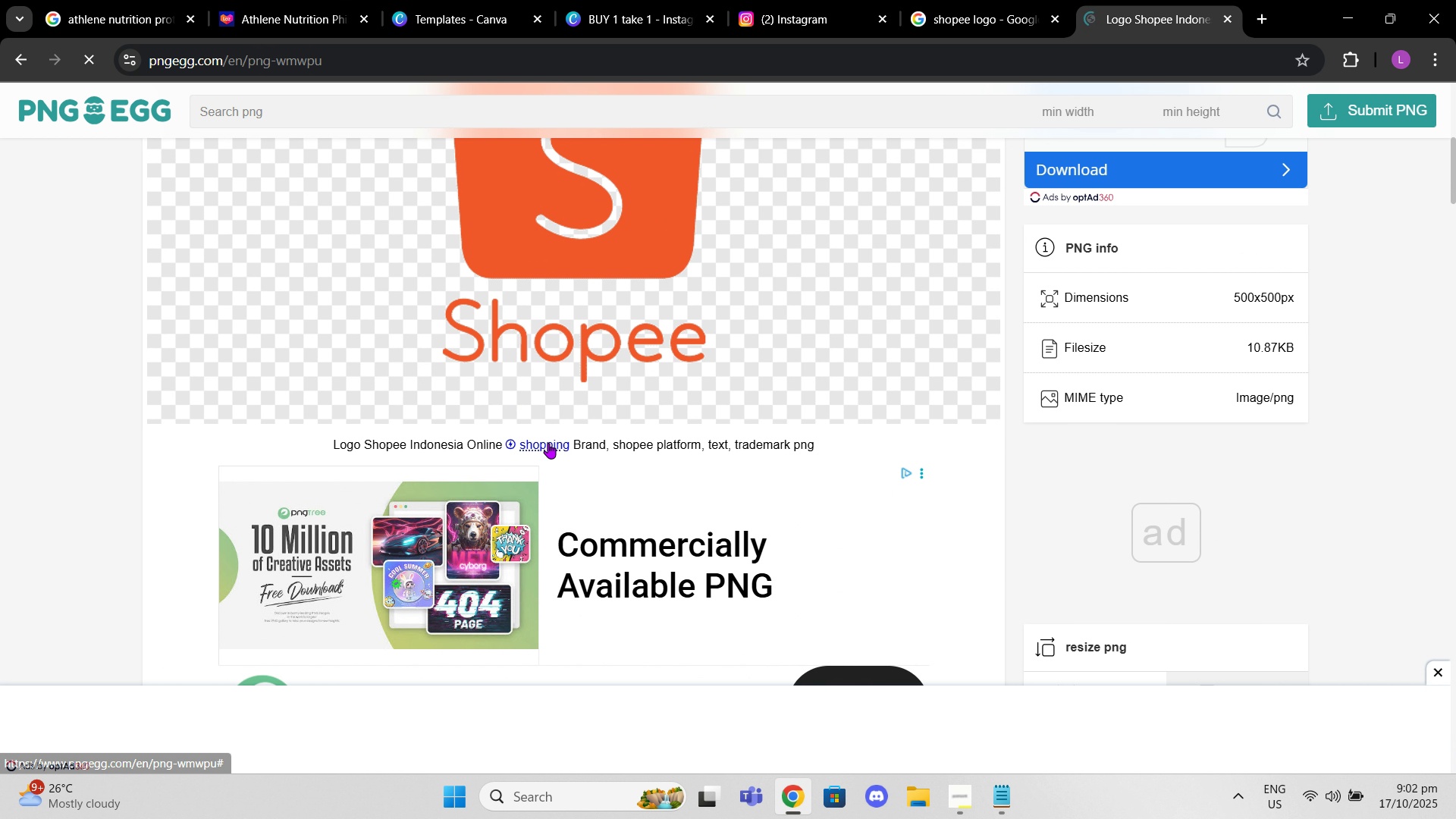 
left_click([548, 443])
 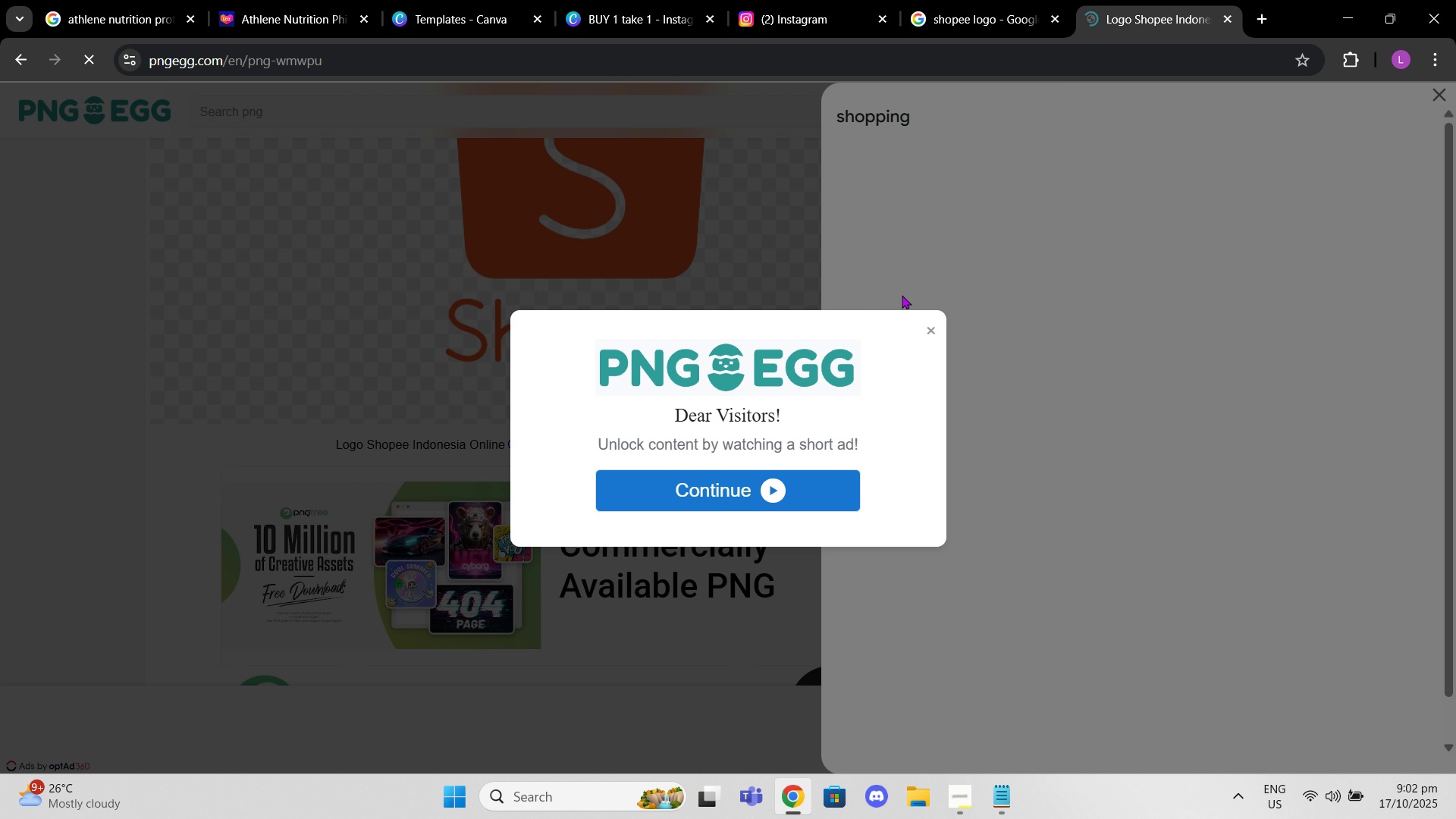 
left_click([920, 329])
 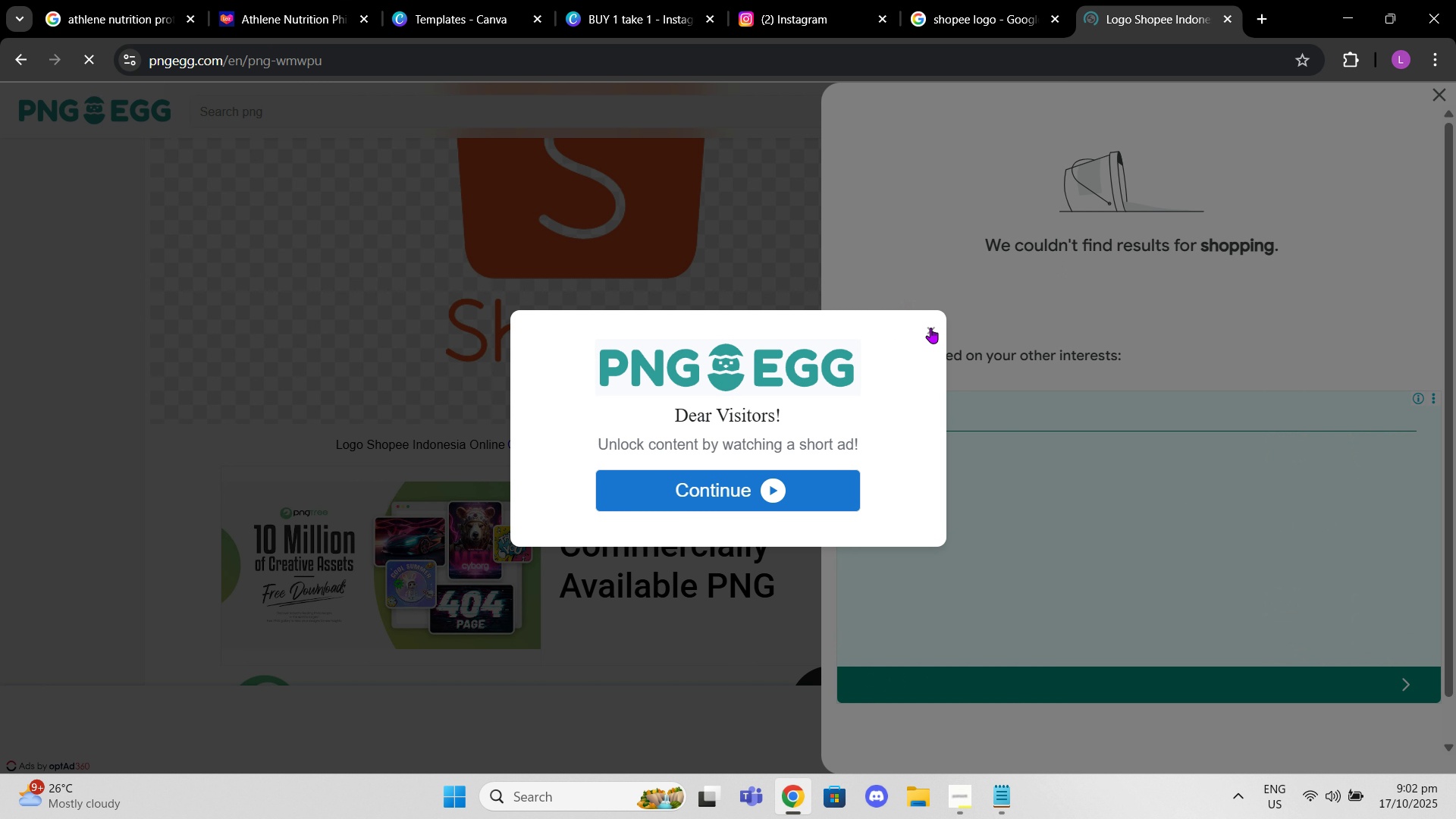 
left_click([937, 328])
 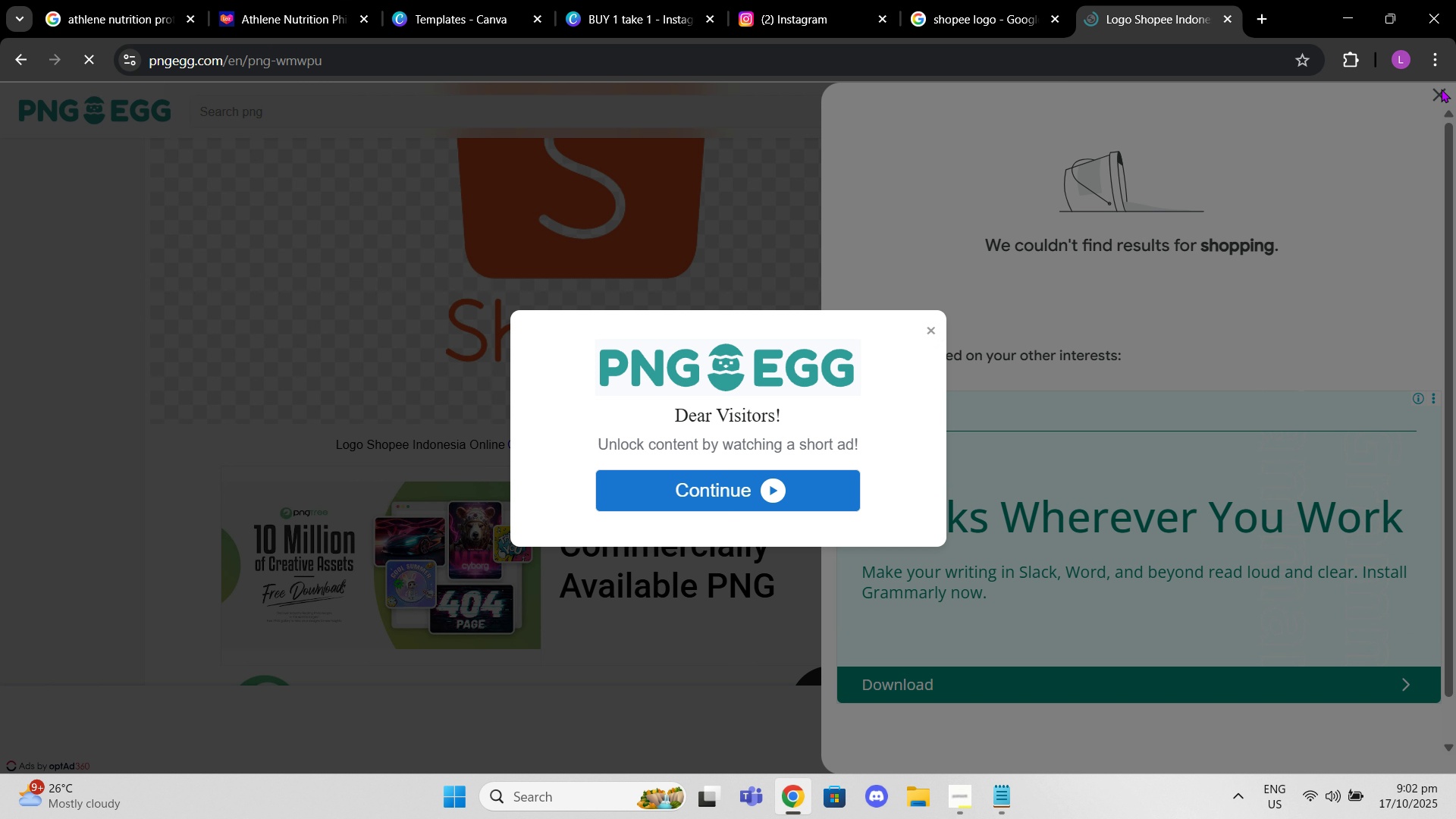 
left_click([1441, 89])
 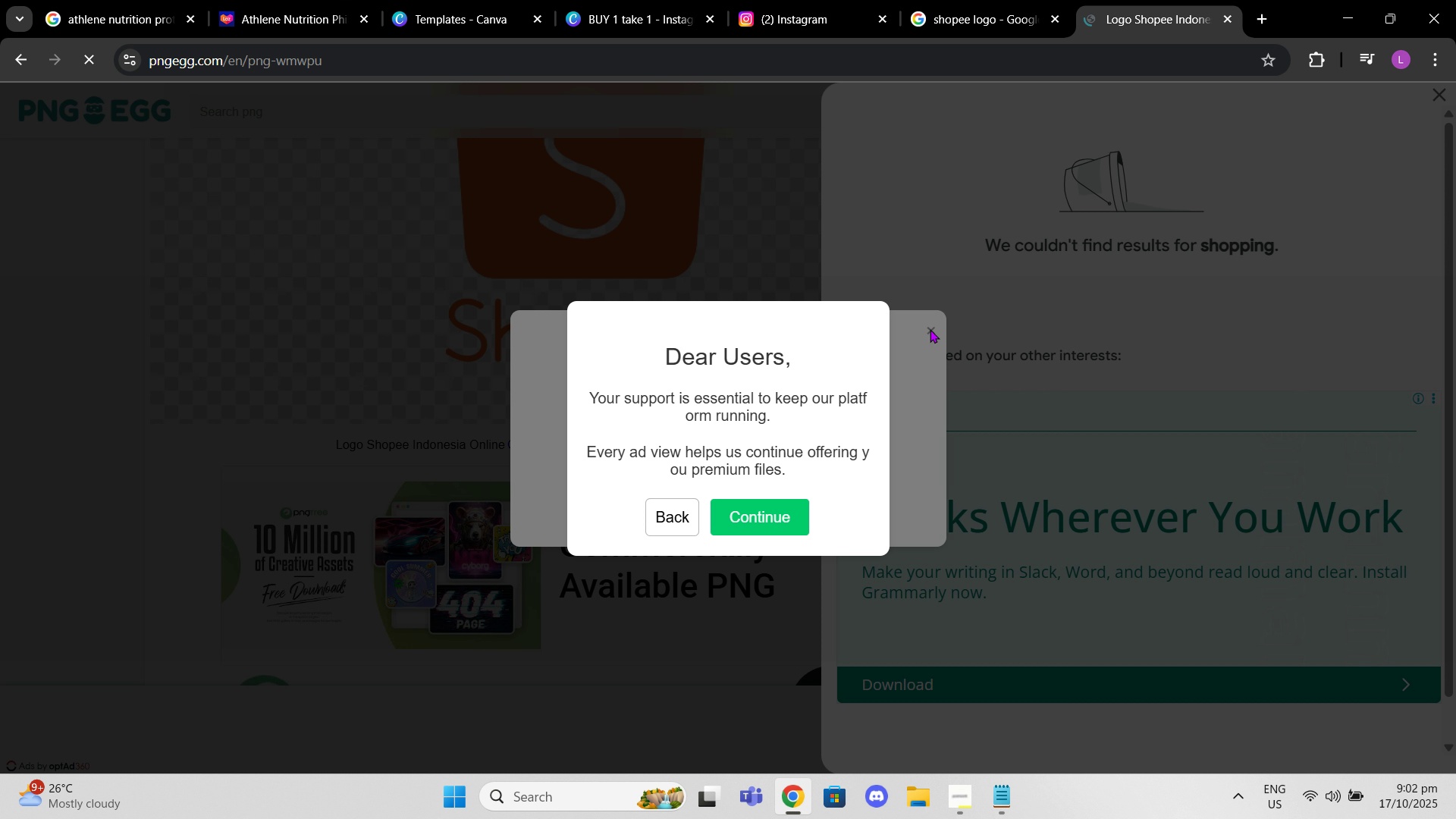 
left_click([930, 329])
 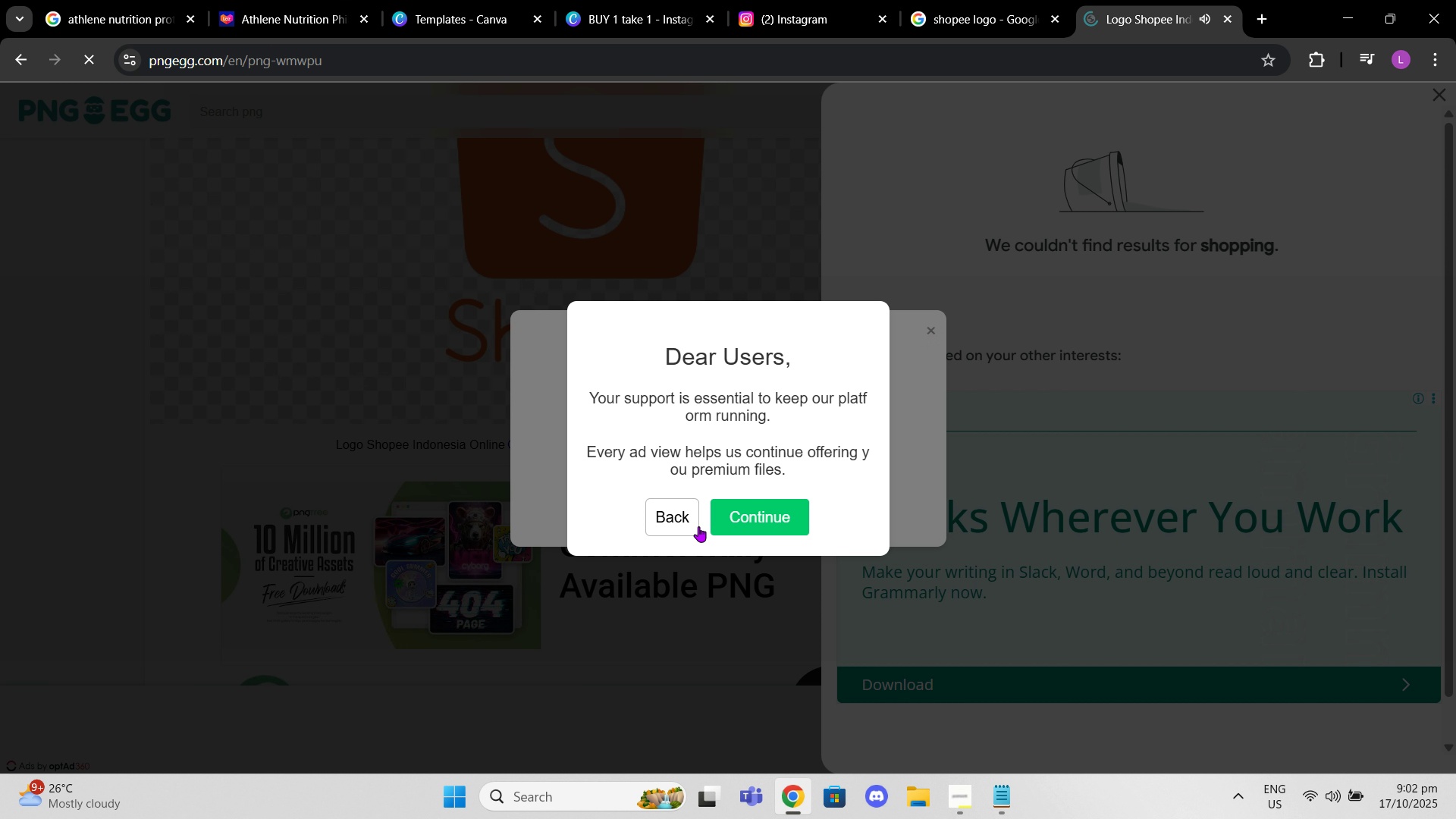 
left_click([686, 519])
 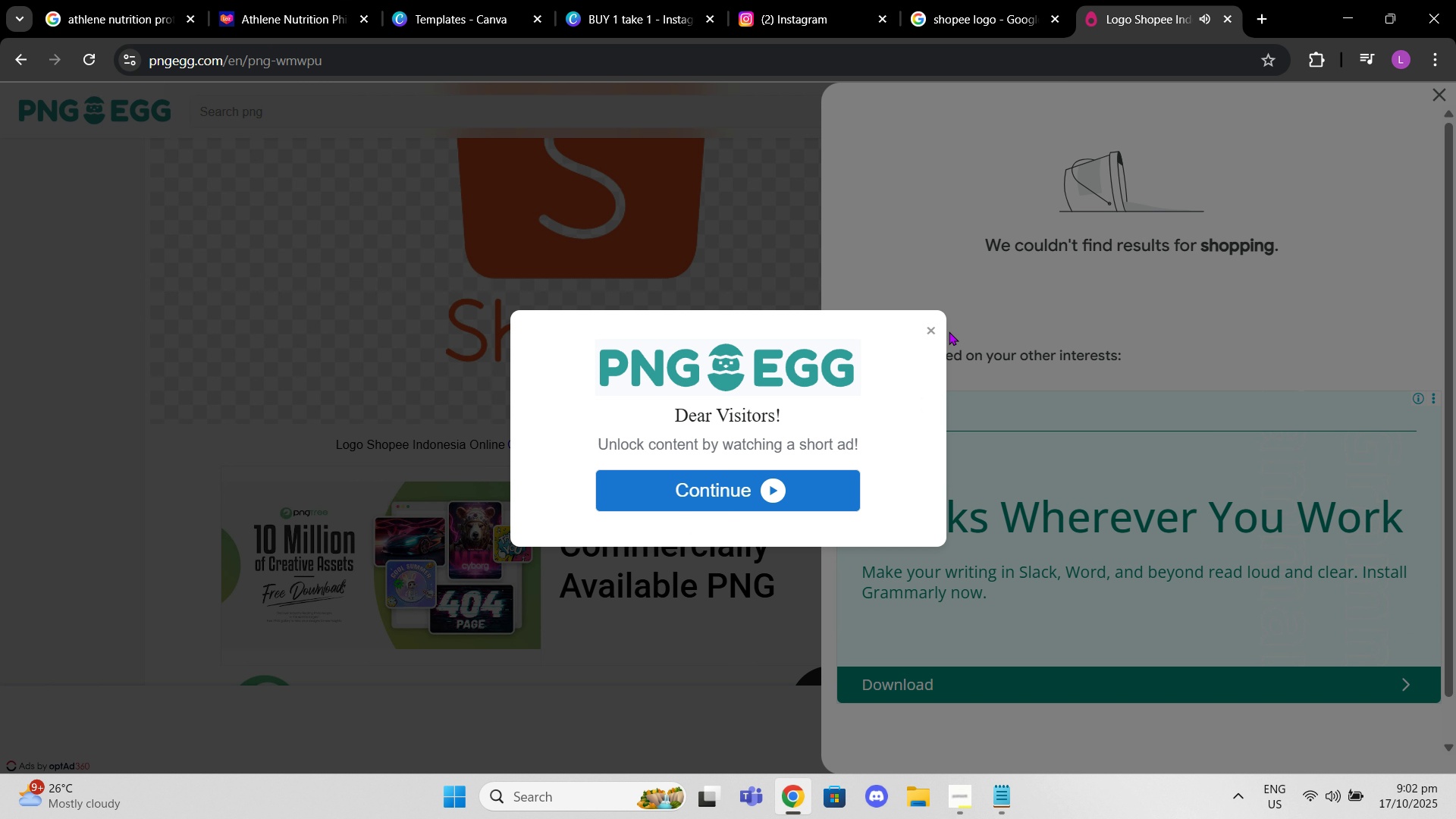 
left_click([936, 331])
 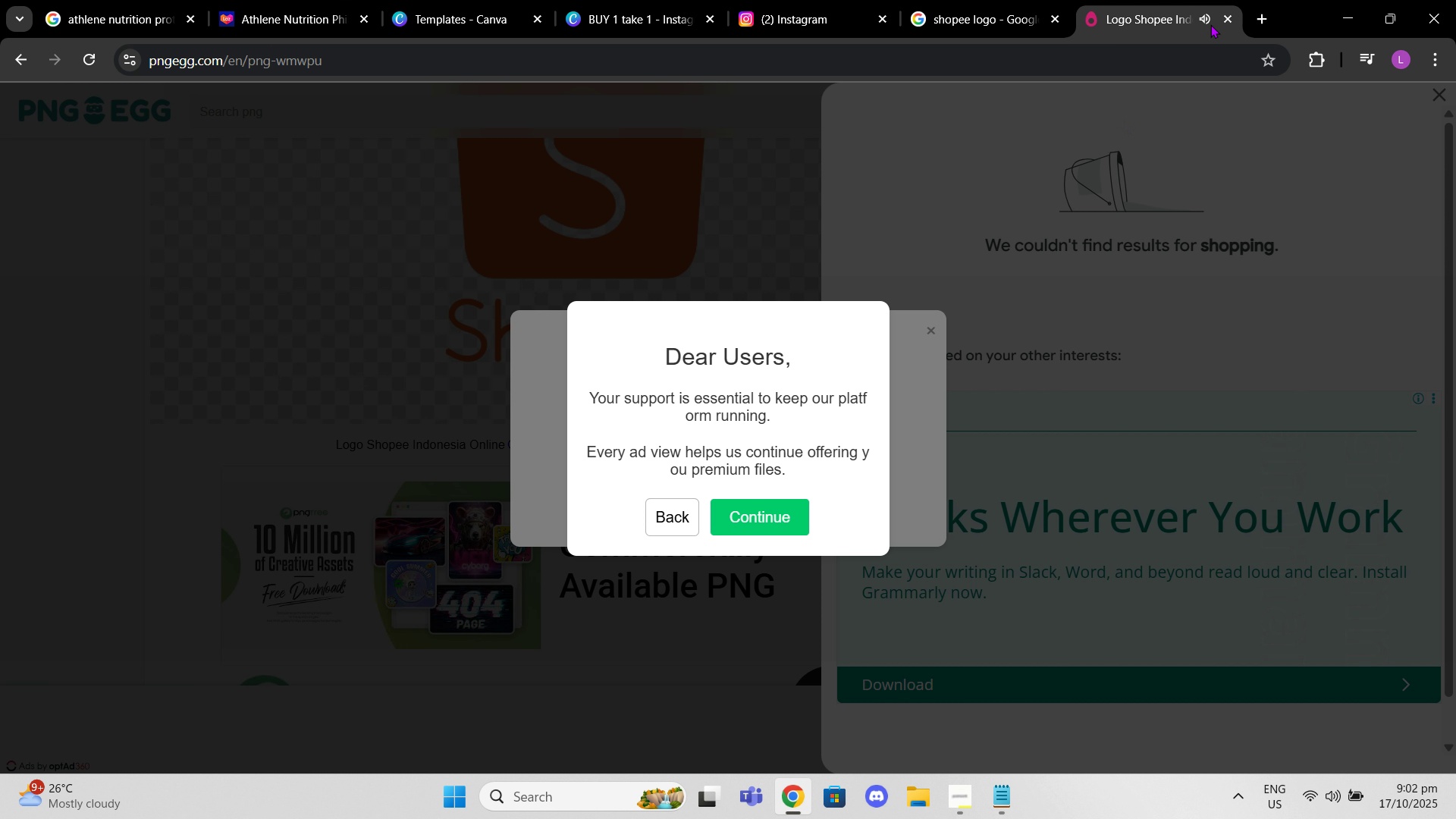 
left_click([1225, 21])
 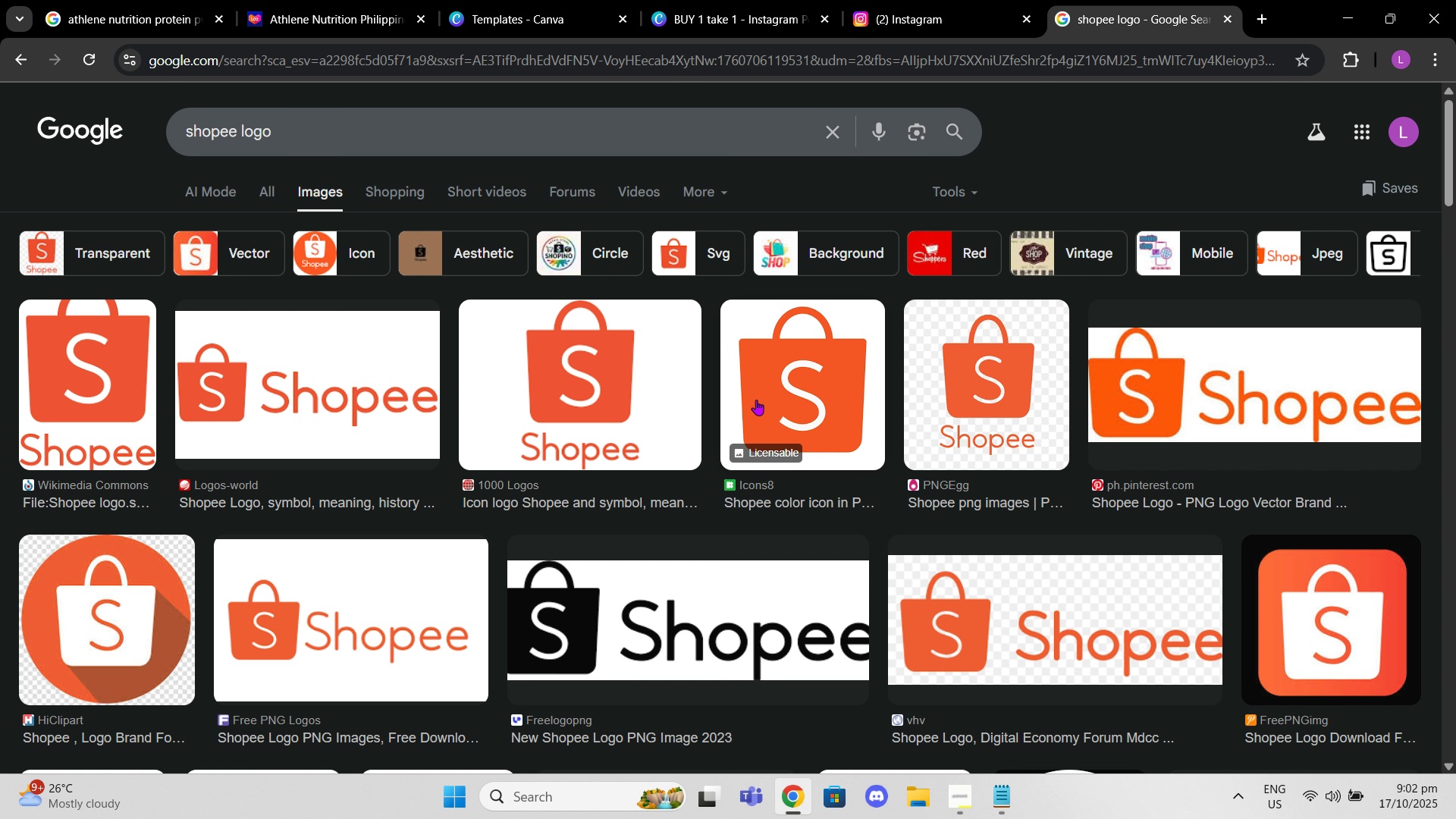 
scroll: coordinate [945, 485], scroll_direction: down, amount: 4.0
 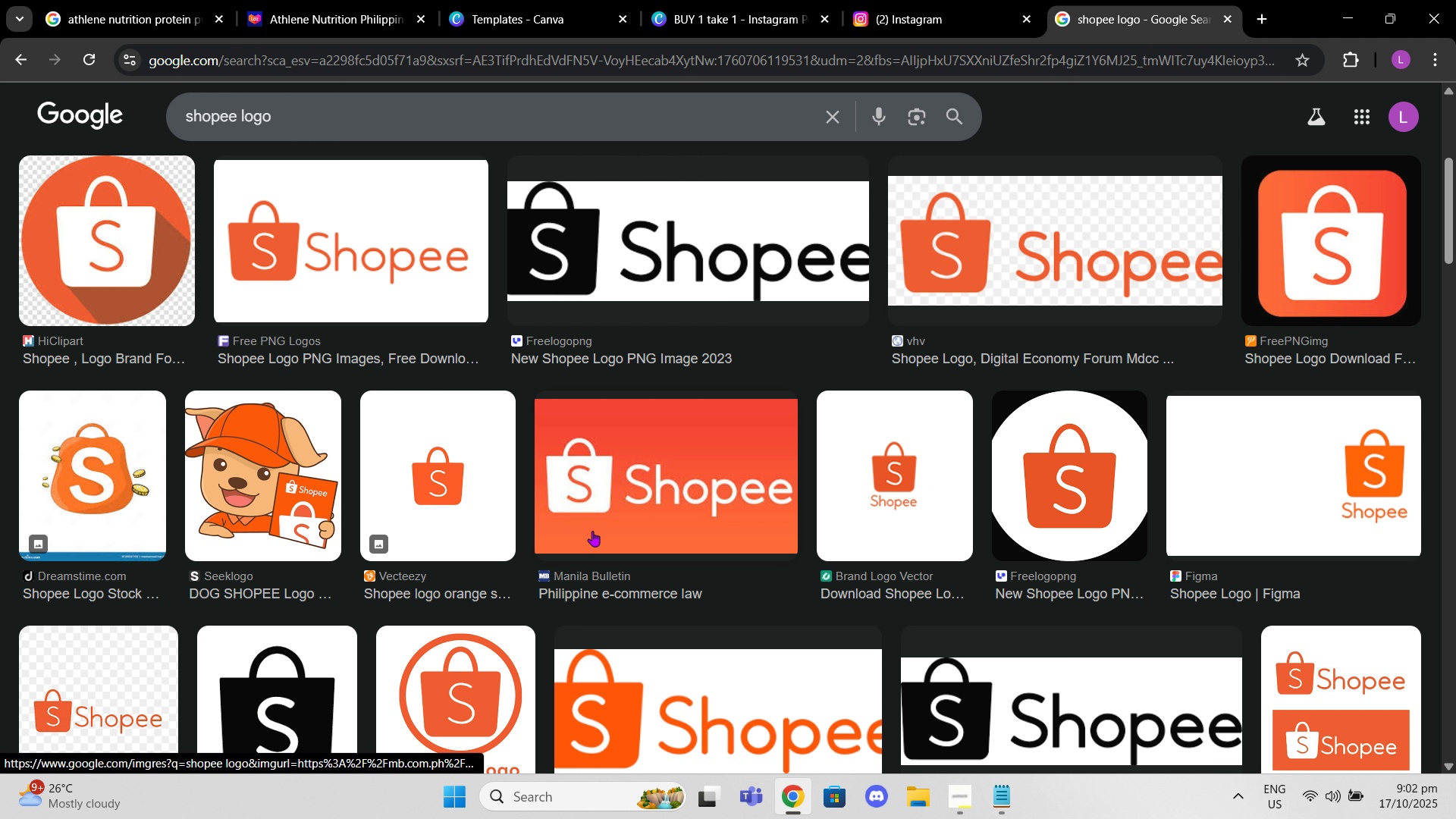 
scroll: coordinate [511, 537], scroll_direction: up, amount: 4.0
 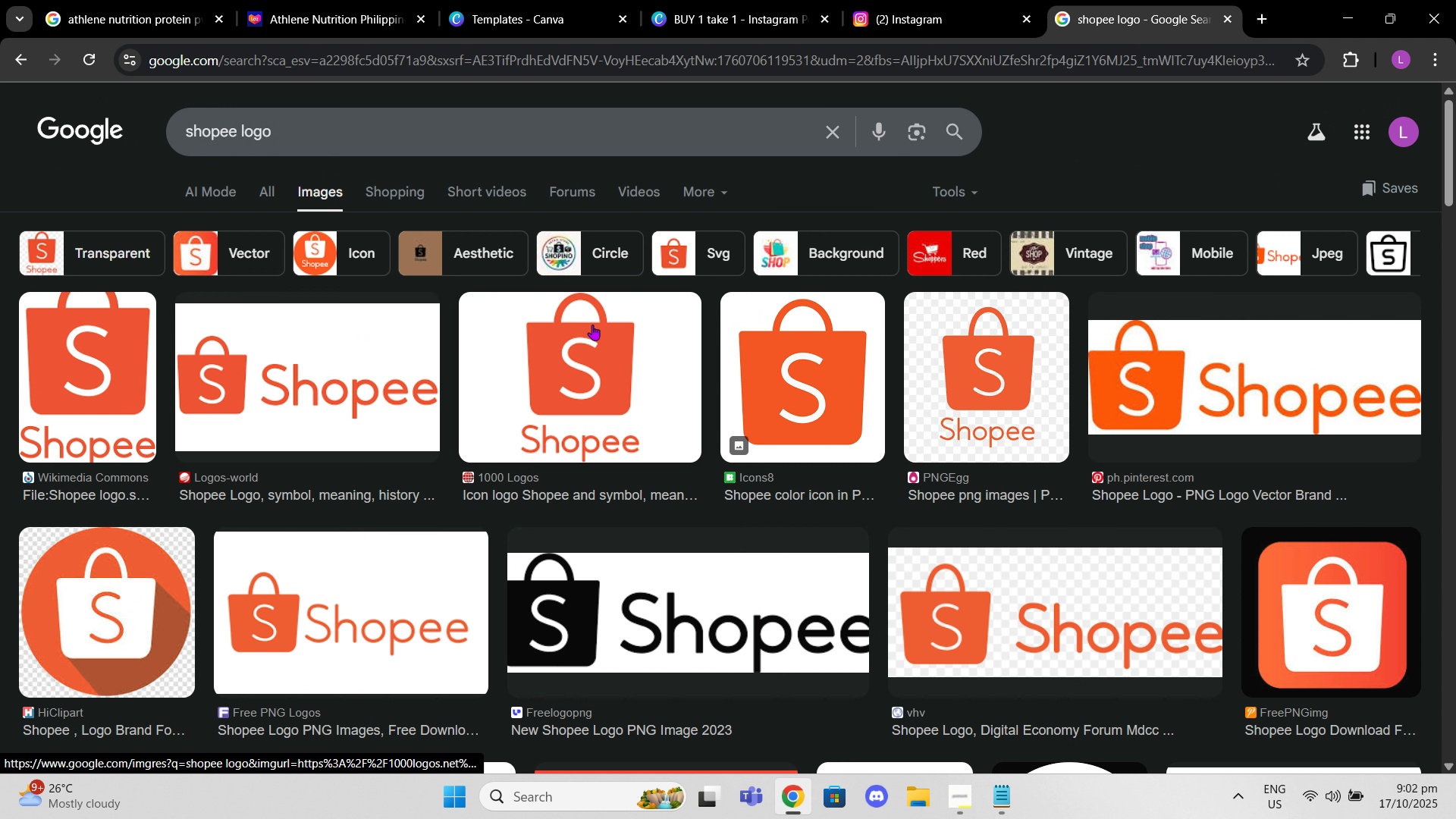 
left_click([582, 375])
 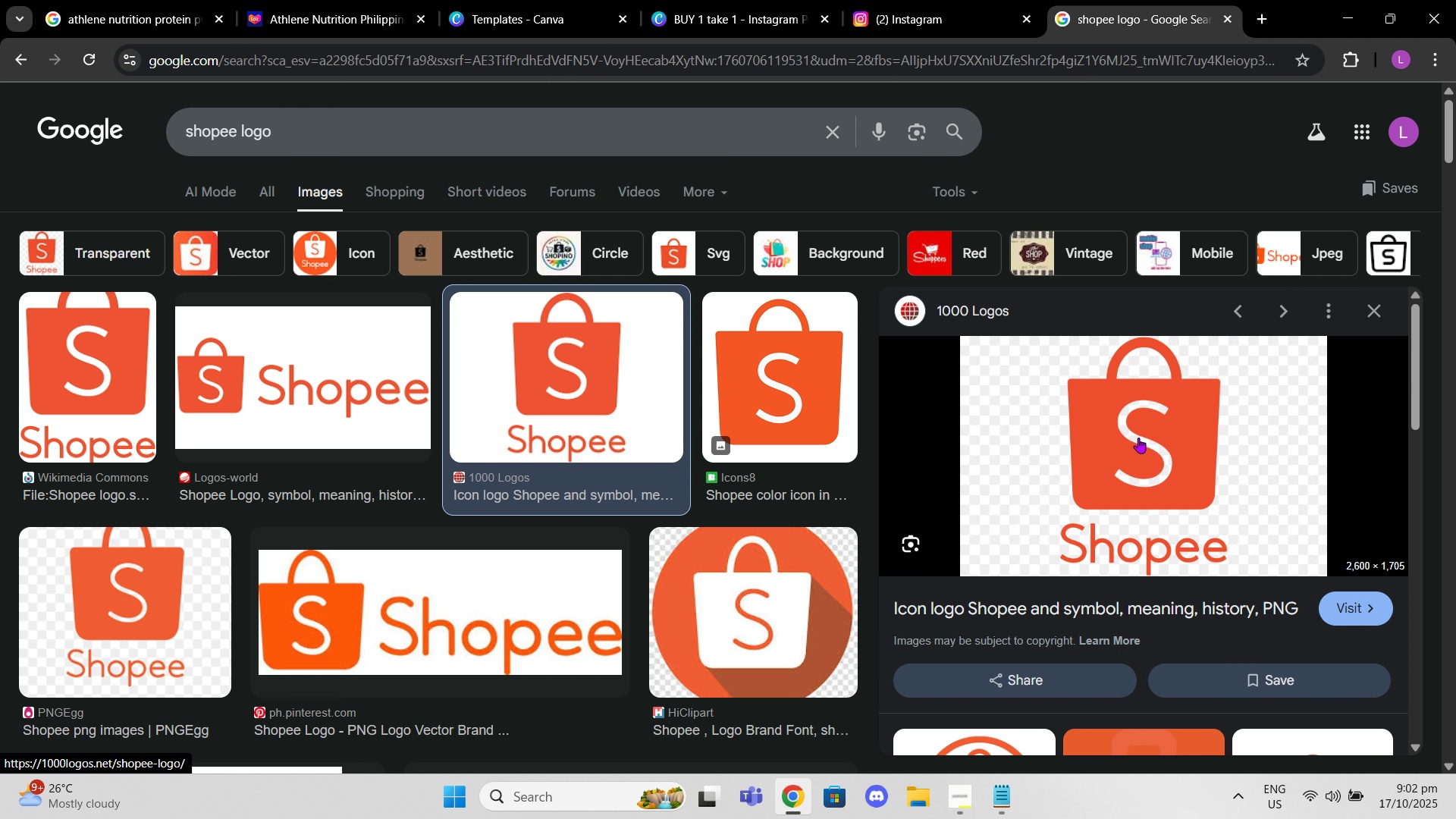 
right_click([1138, 438])
 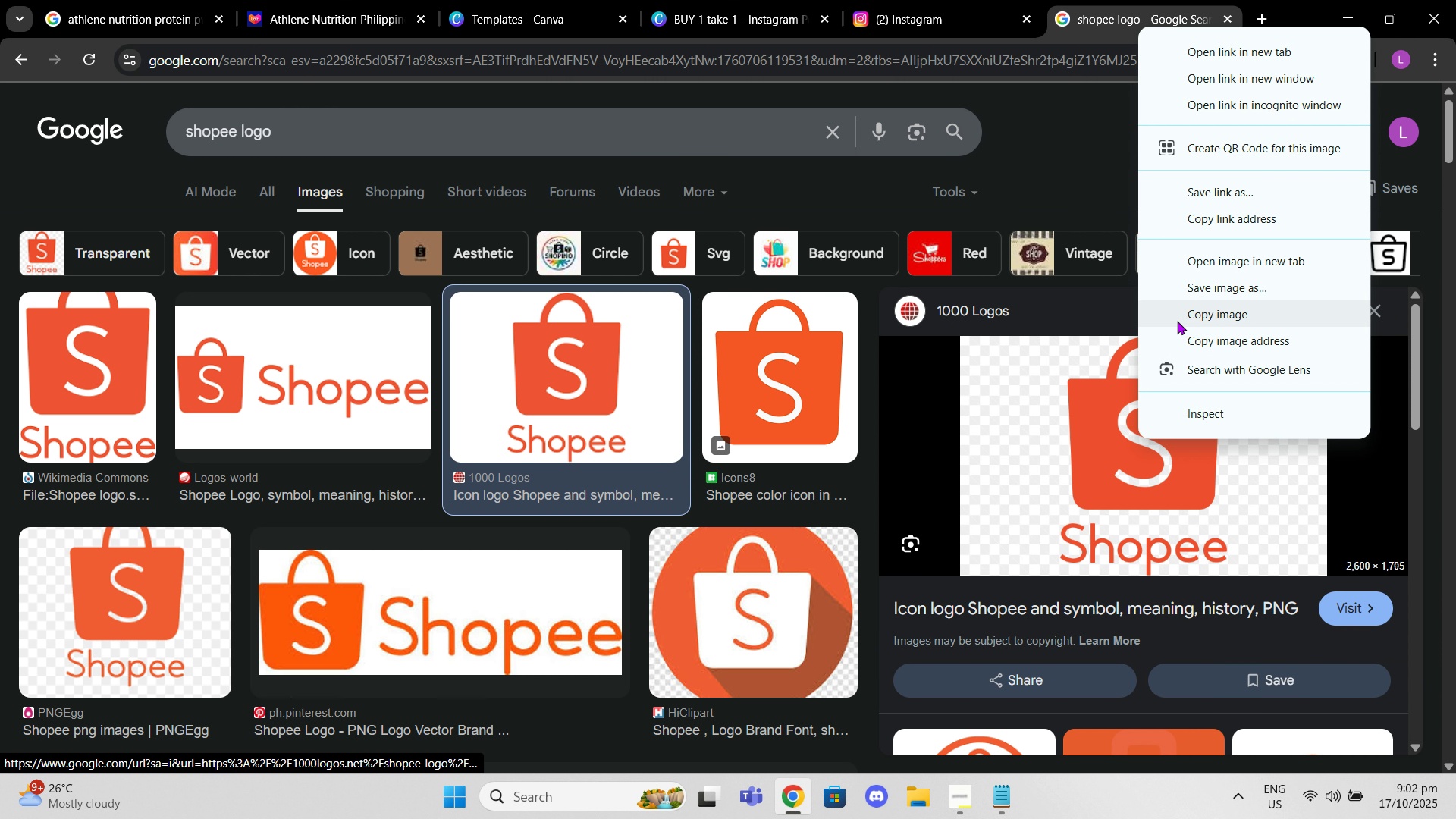 
left_click([1175, 318])
 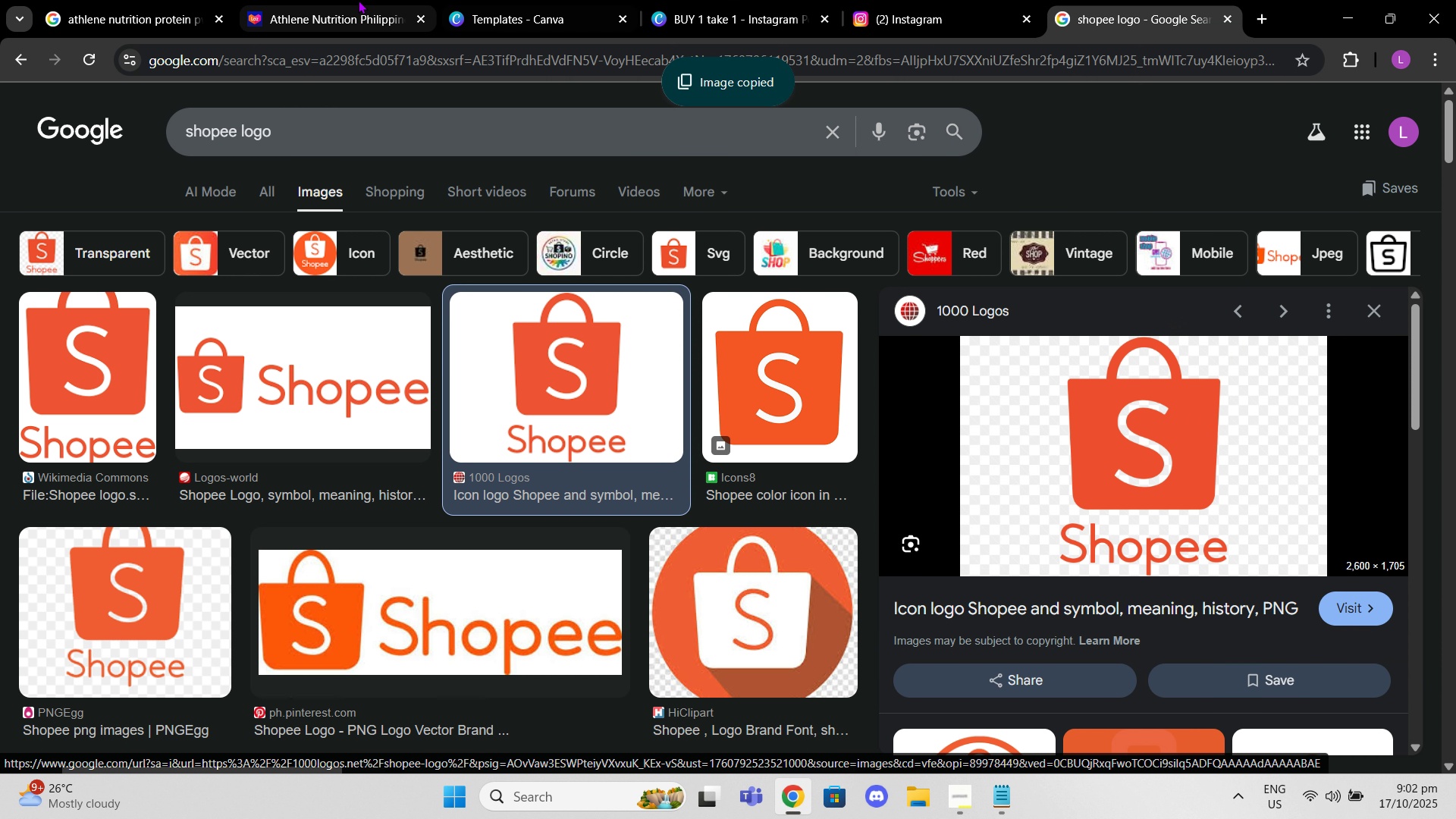 
left_click([358, 0])
 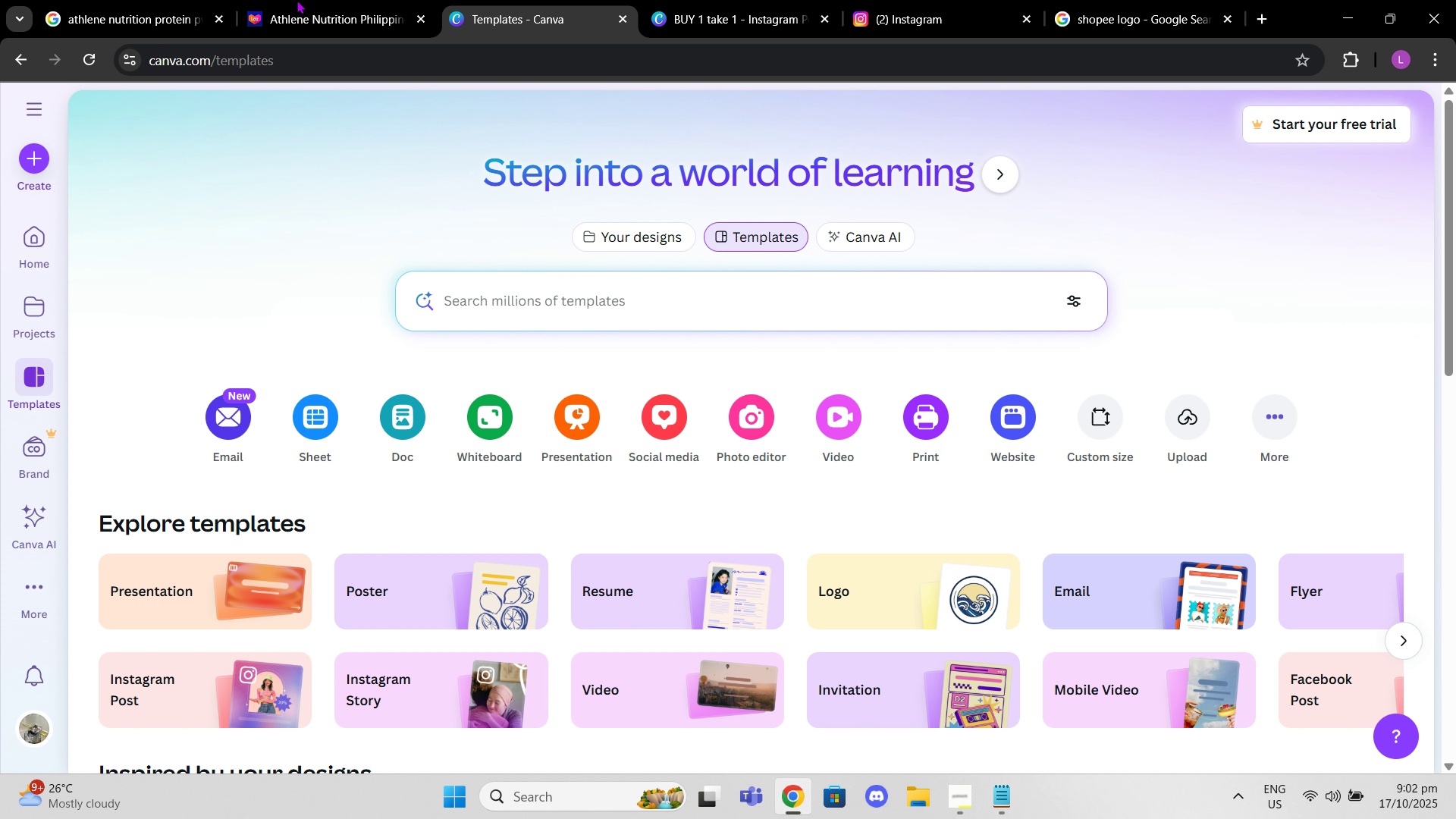 
left_click([325, 0])
 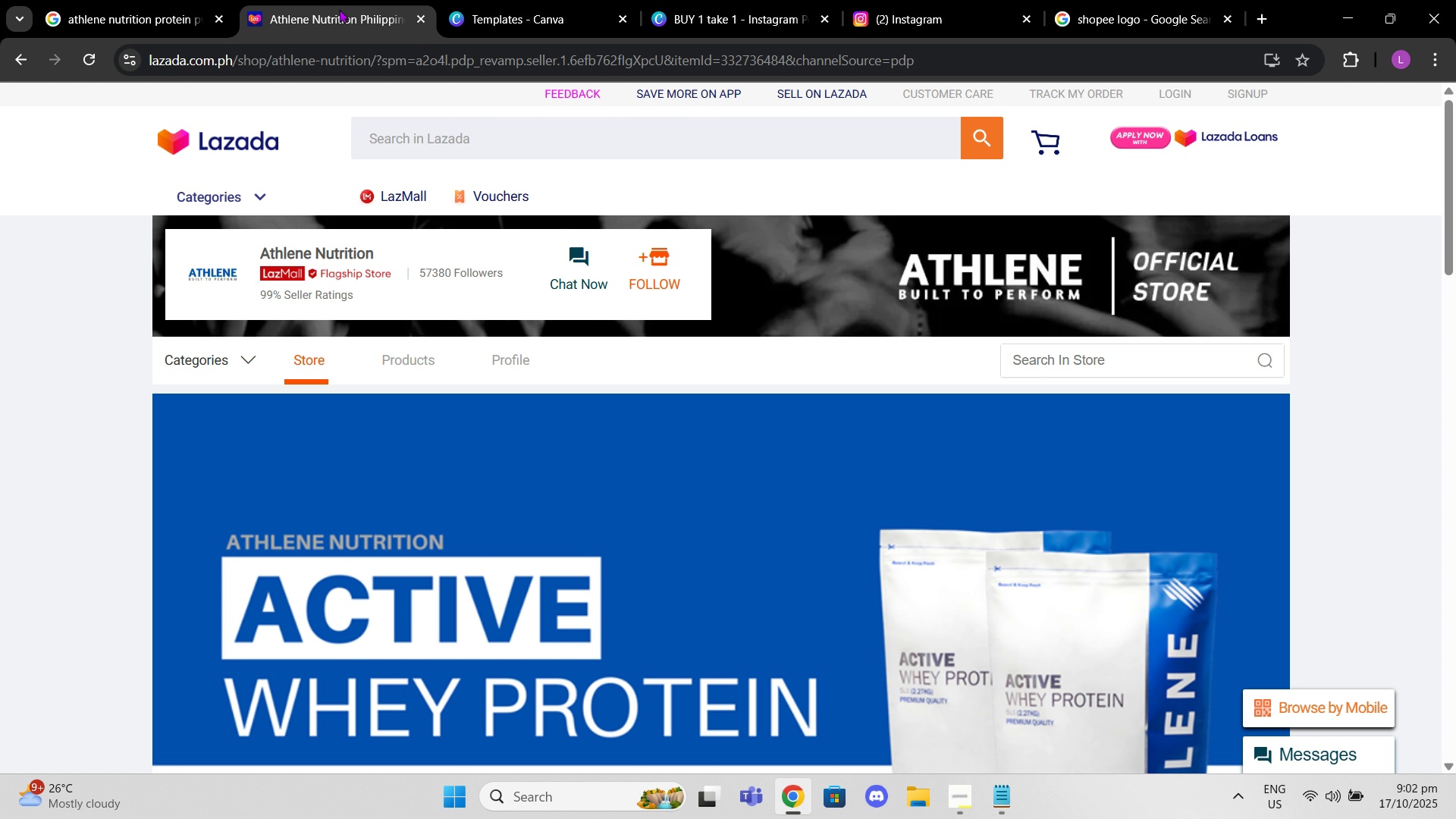 
left_click_drag(start_coordinate=[335, 8], to_coordinate=[1028, 0])
 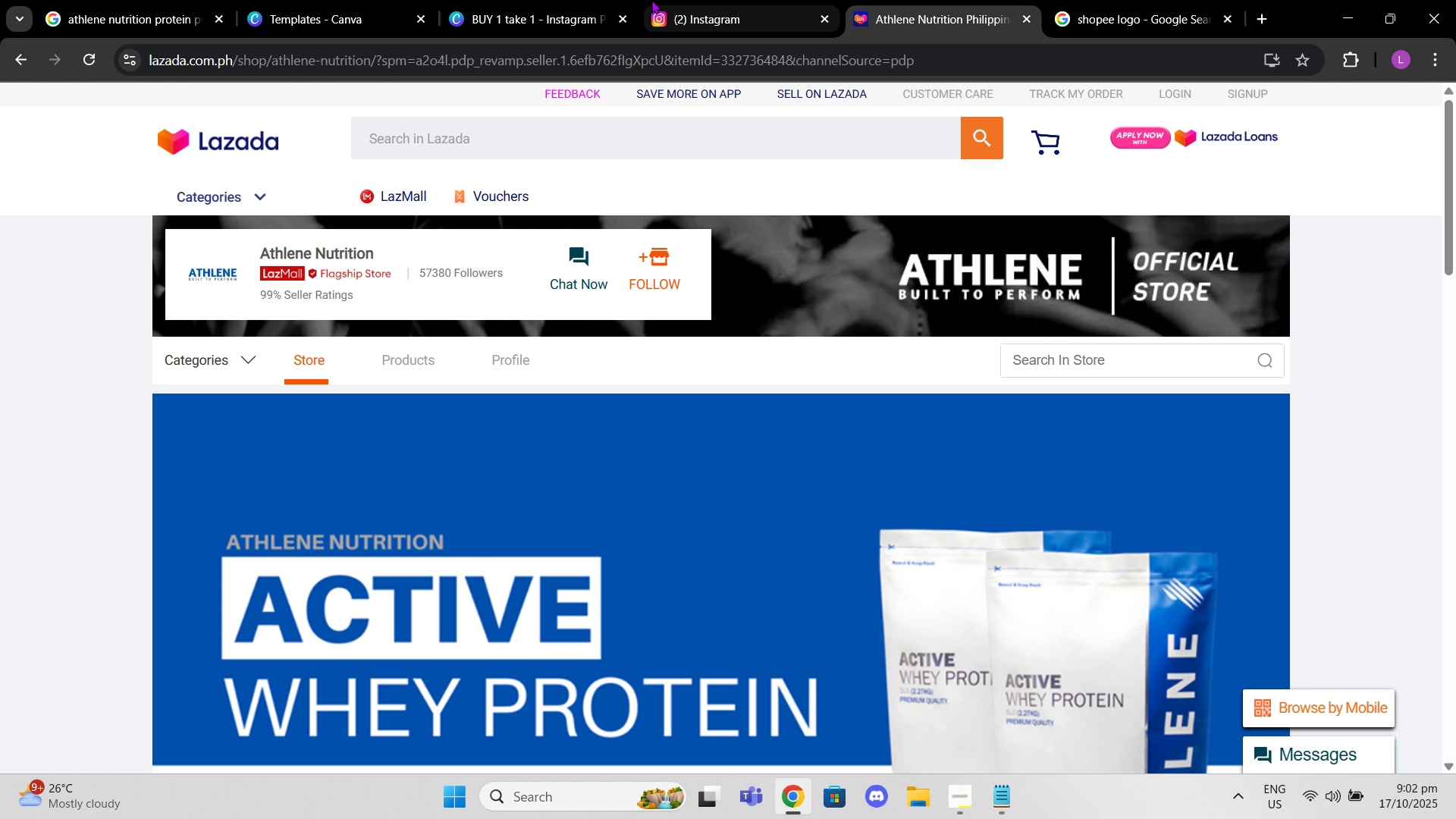 
left_click([651, 0])
 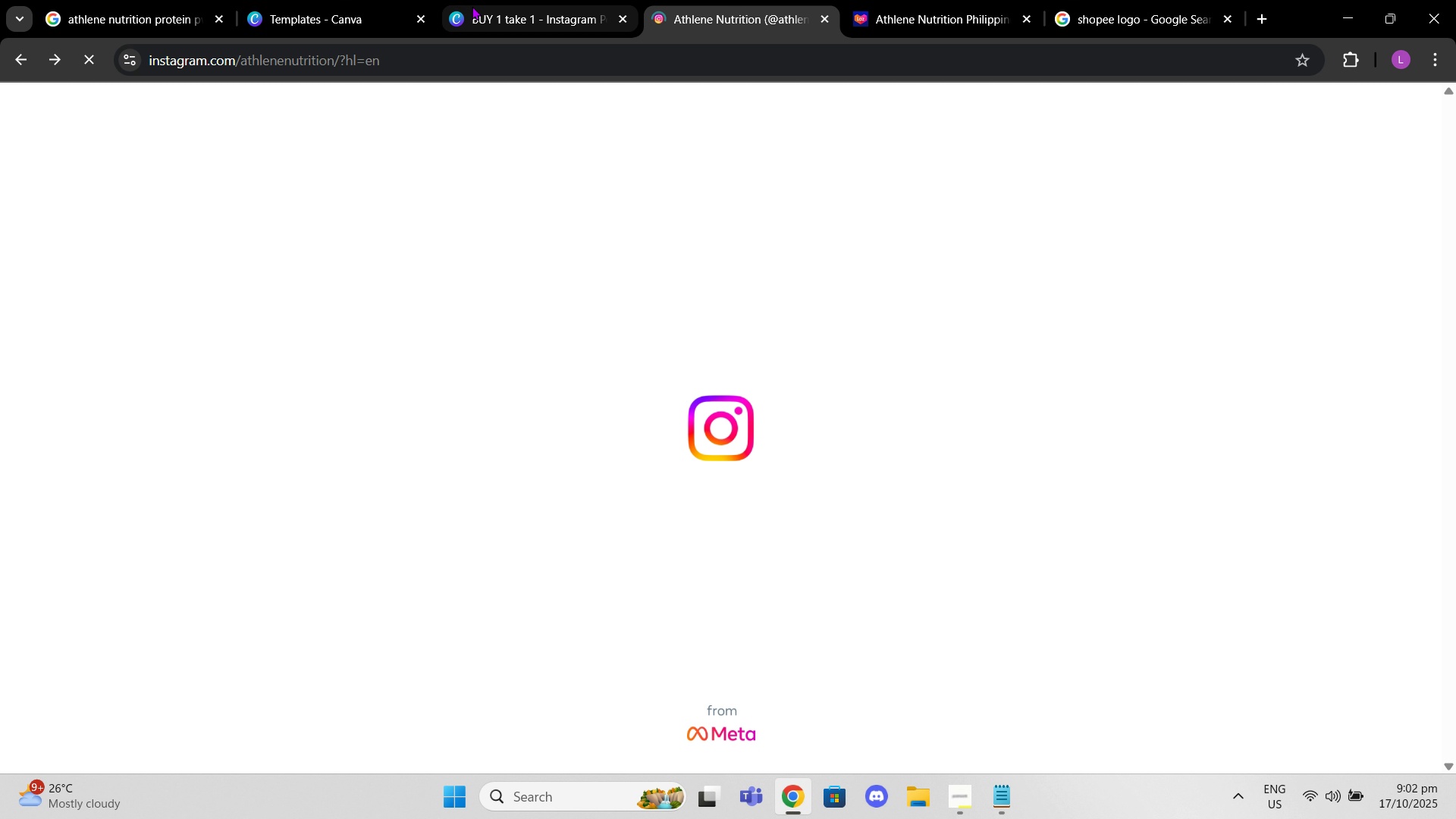 
left_click([482, 12])
 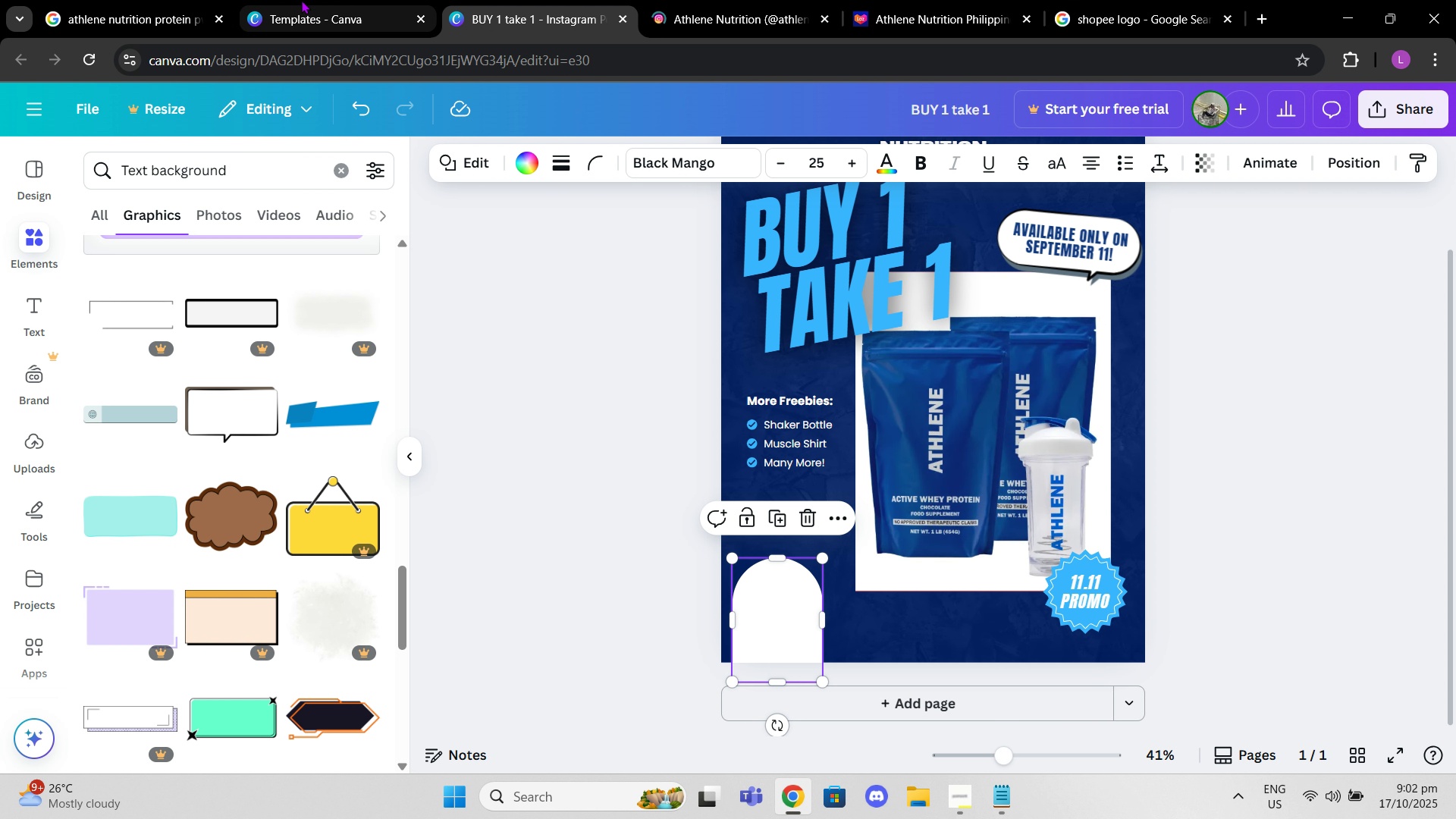 
left_click([301, 0])
 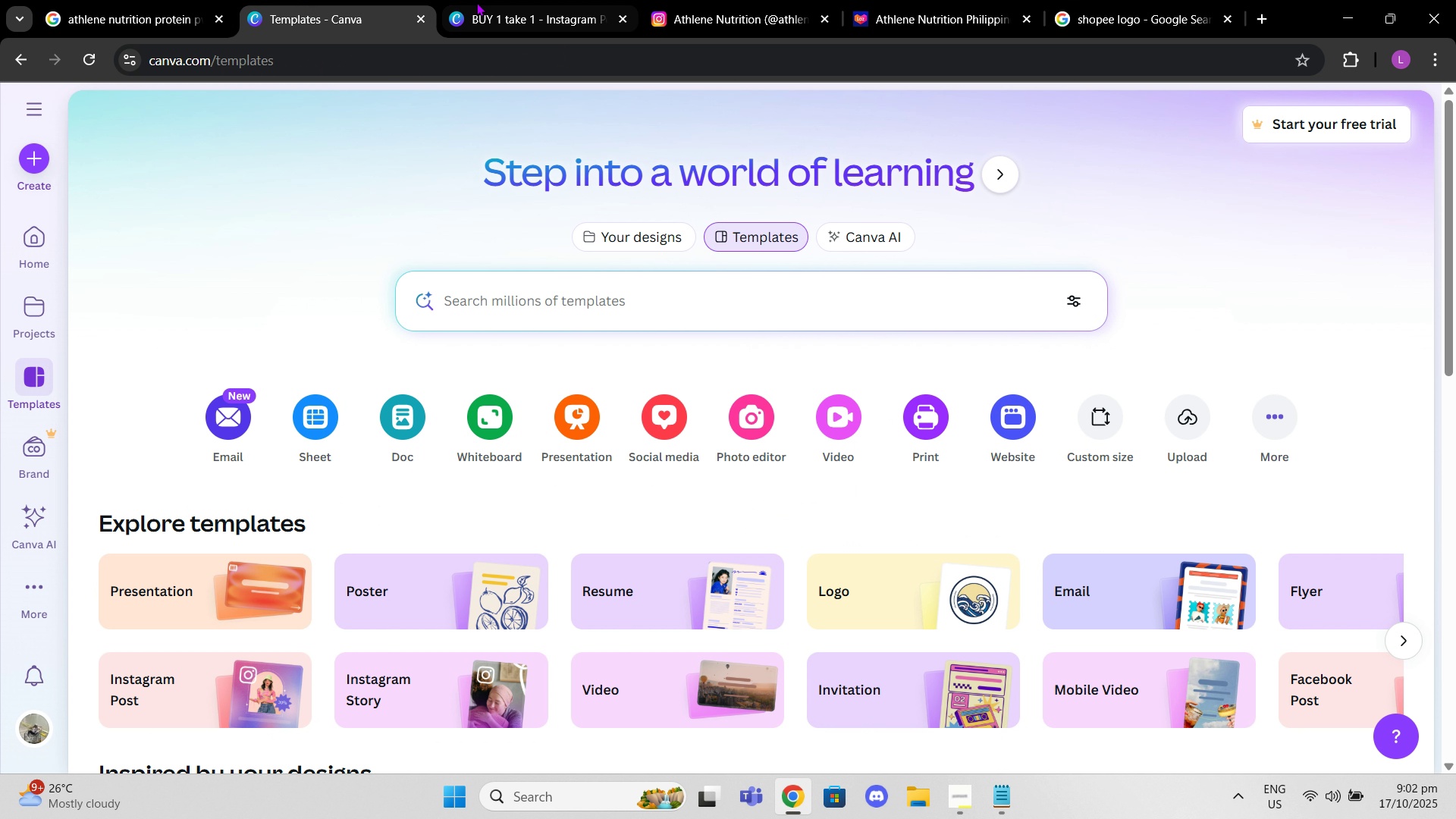 
left_click([476, 2])
 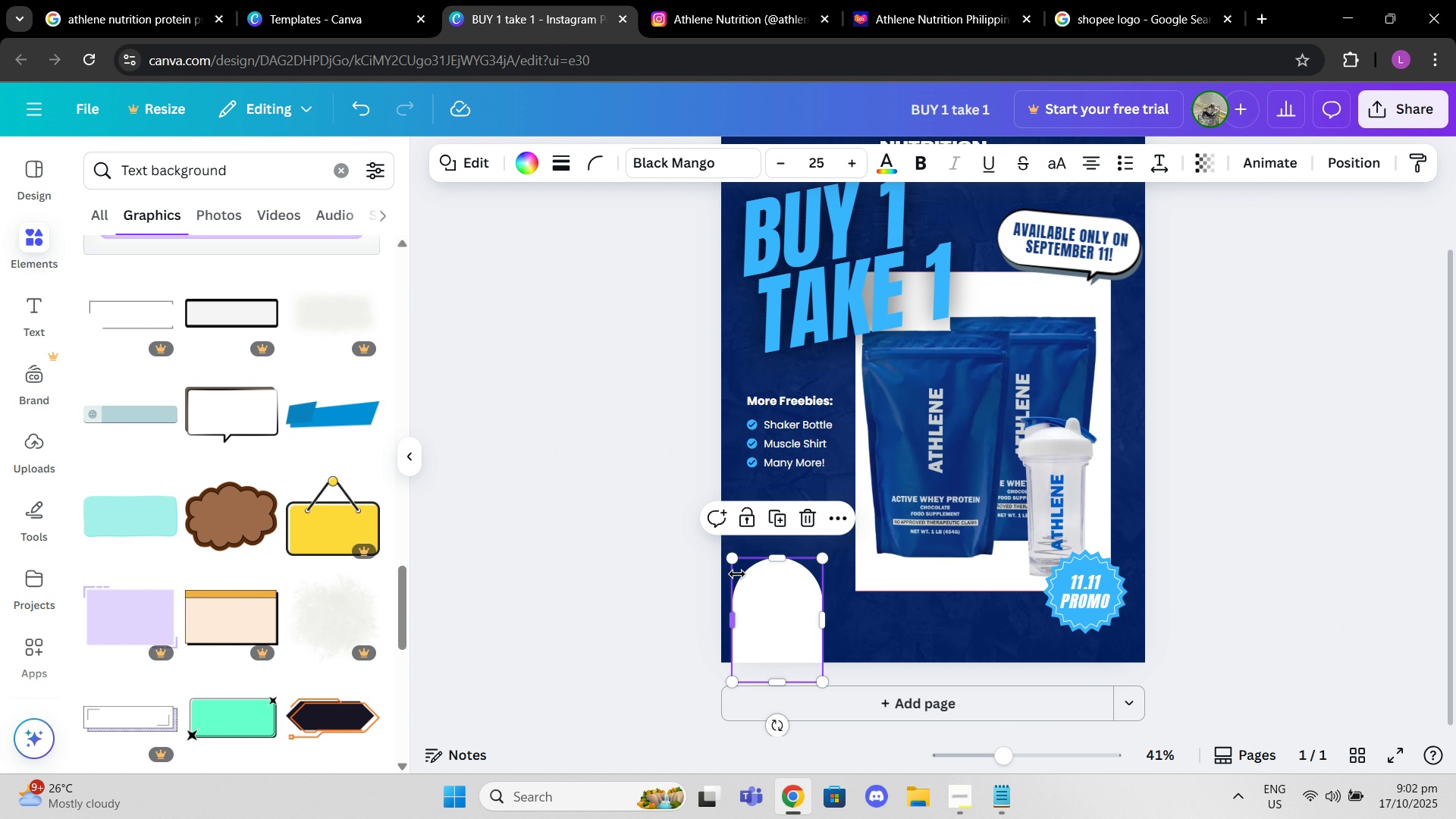 
scroll: coordinate [843, 581], scroll_direction: down, amount: 3.0
 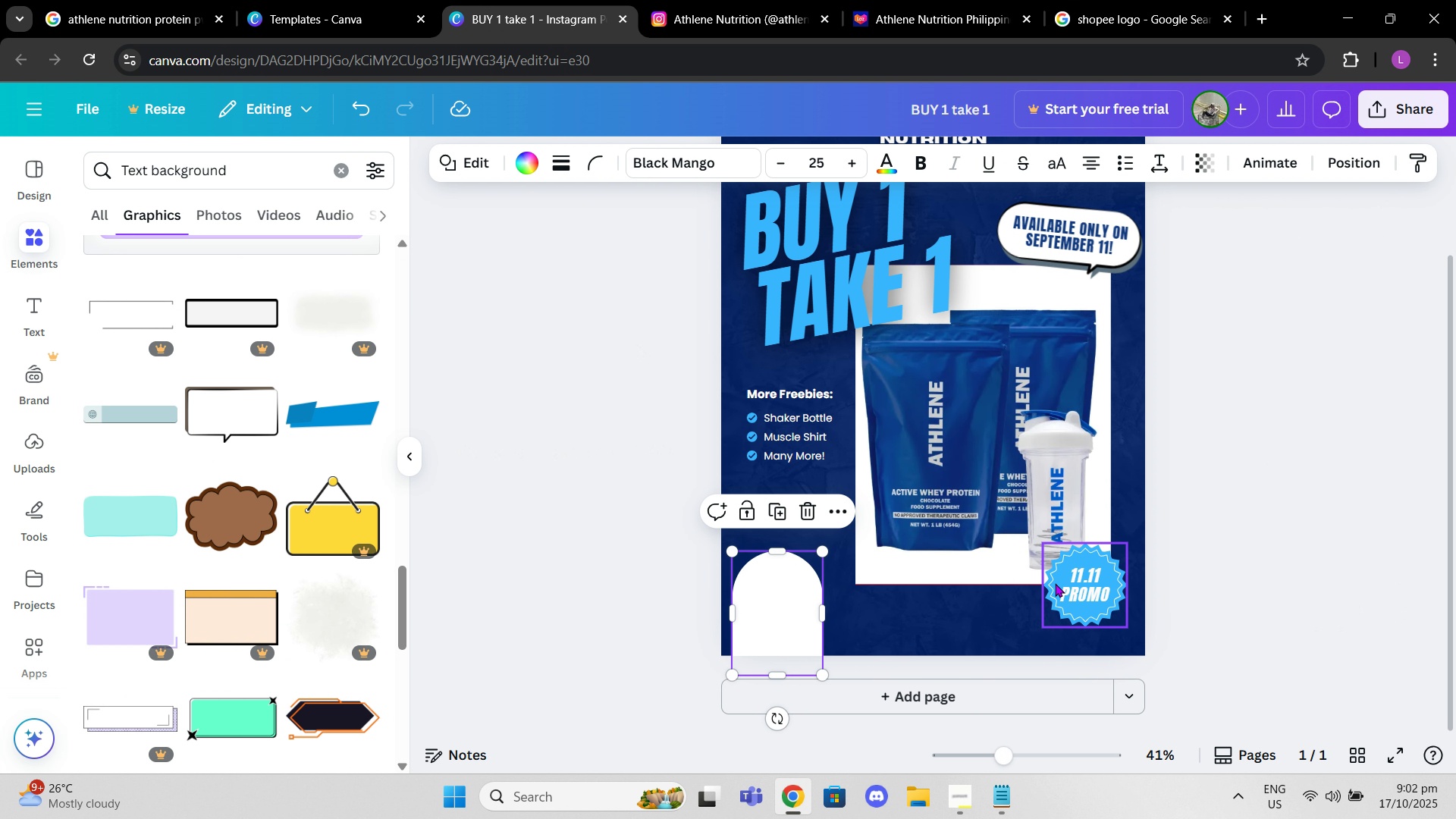 
left_click([1055, 583])
 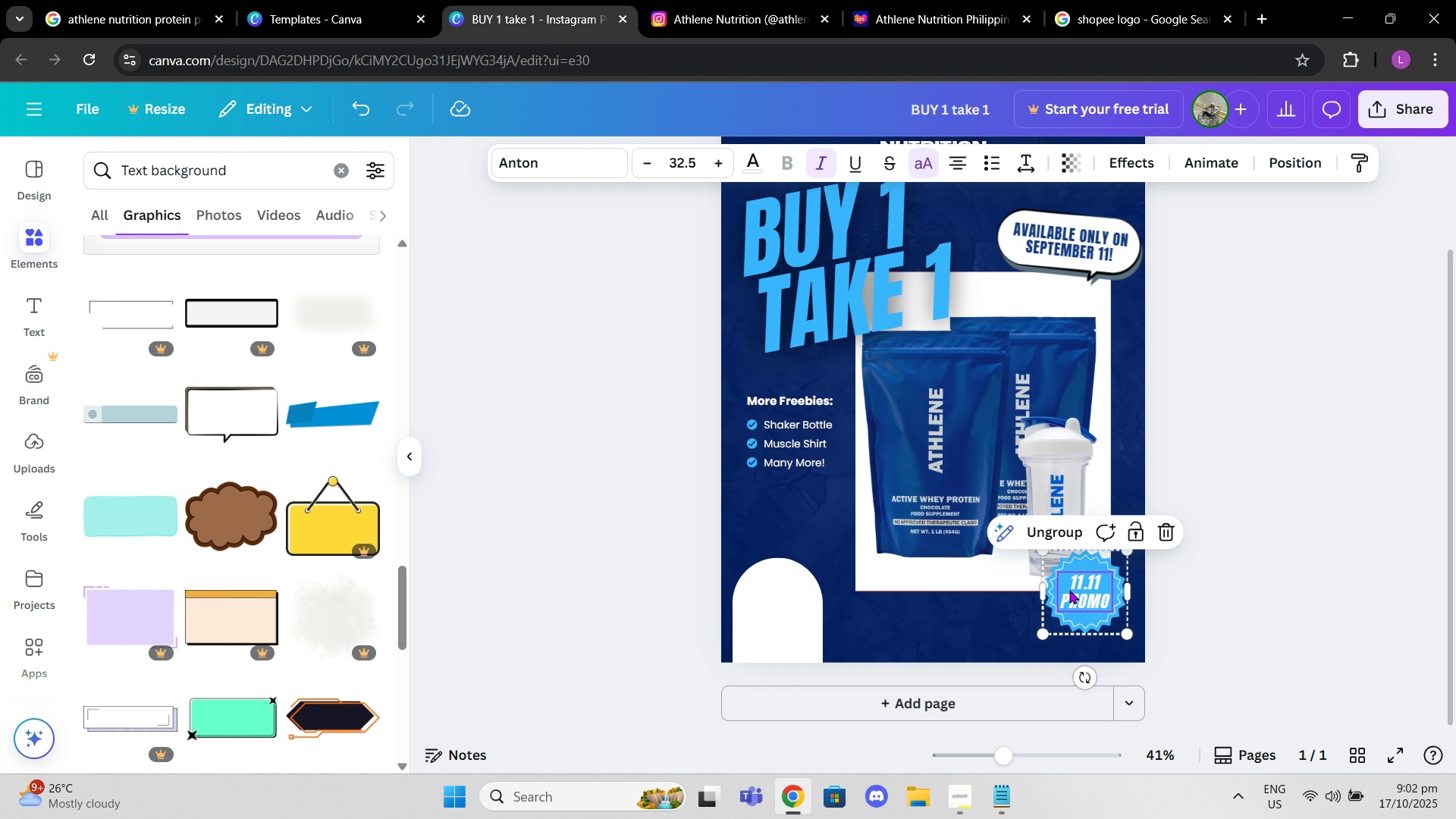 
left_click([1069, 590])
 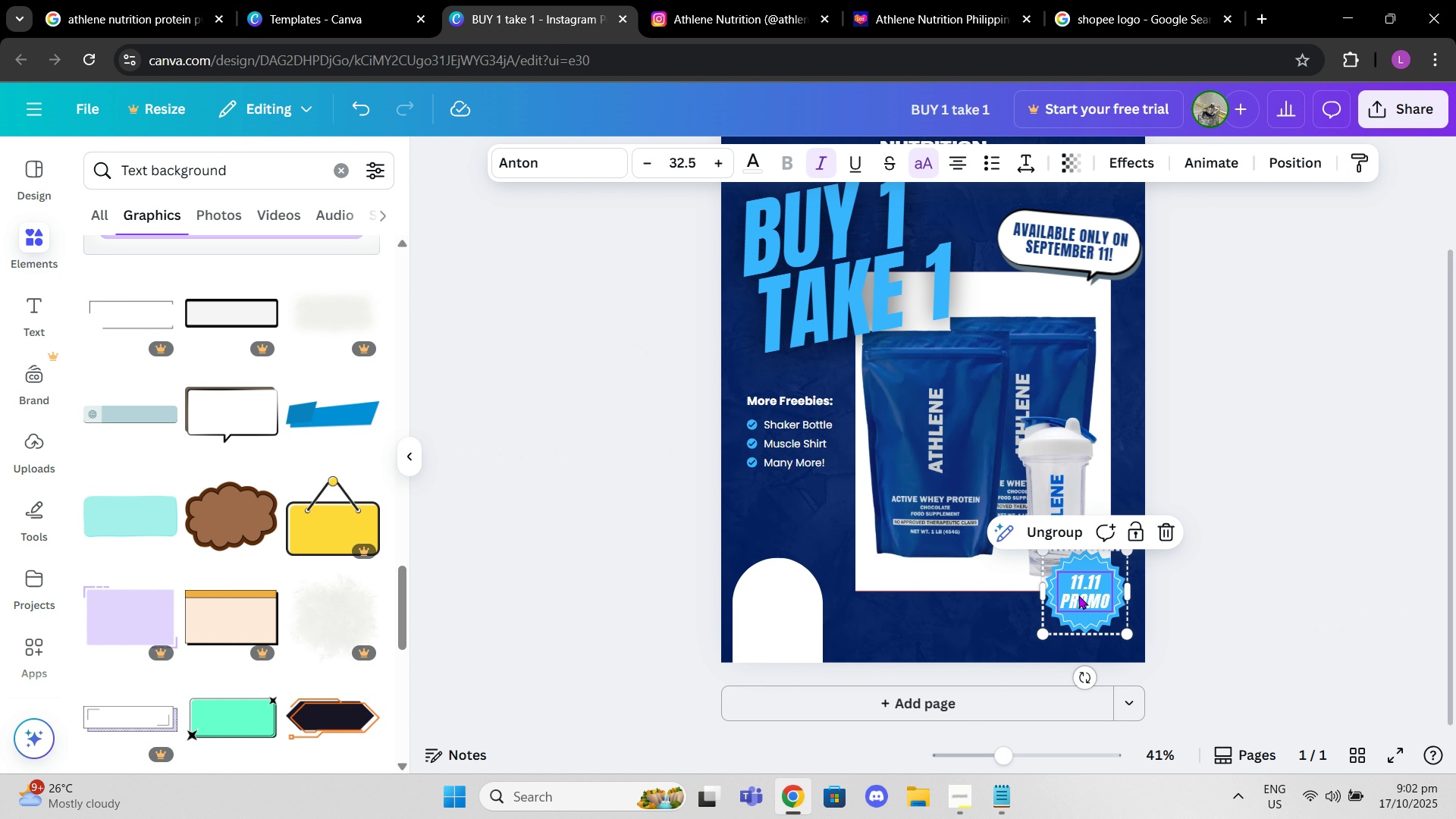 
key(Control+C)
 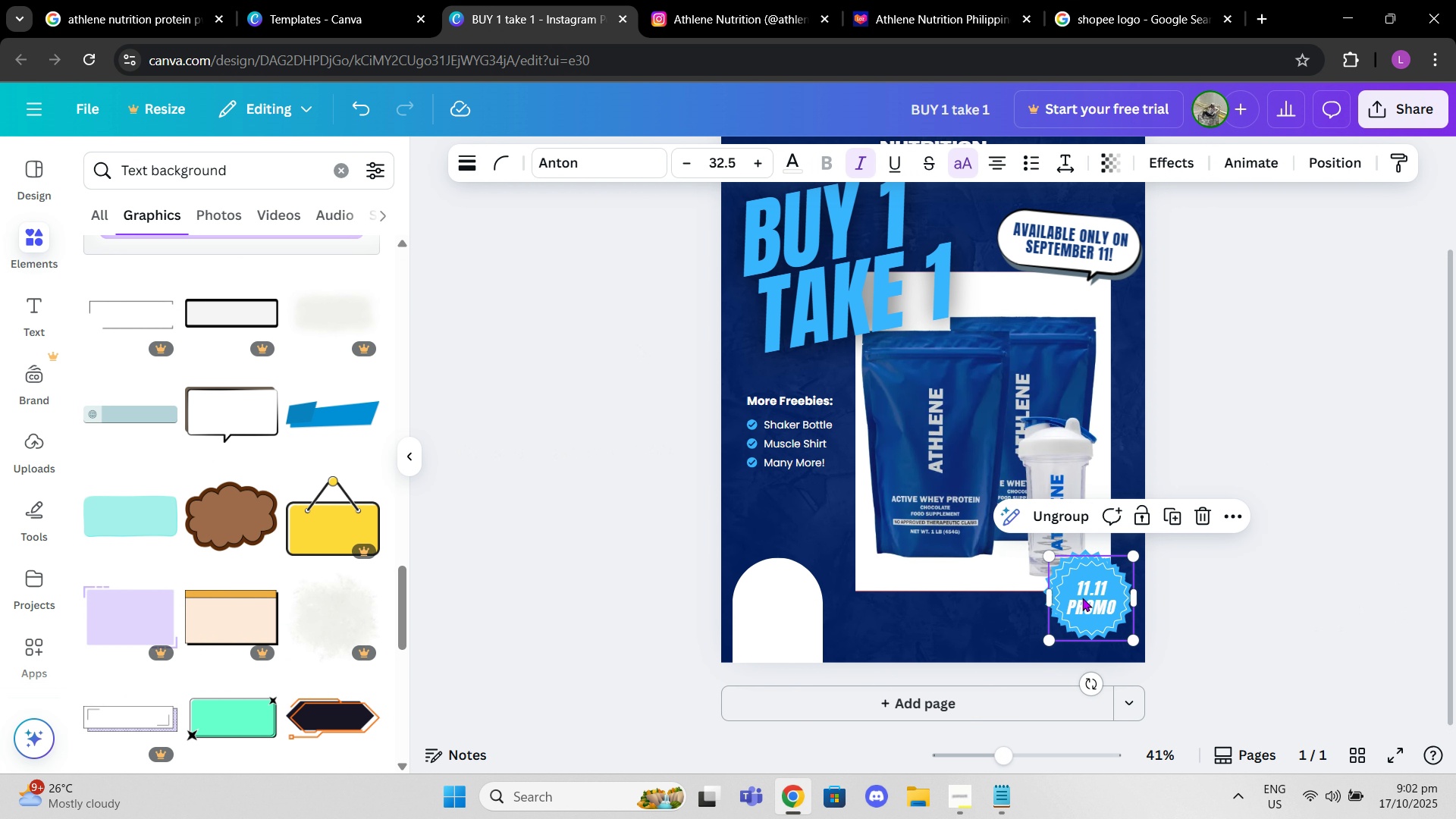 
key(Control+V)
 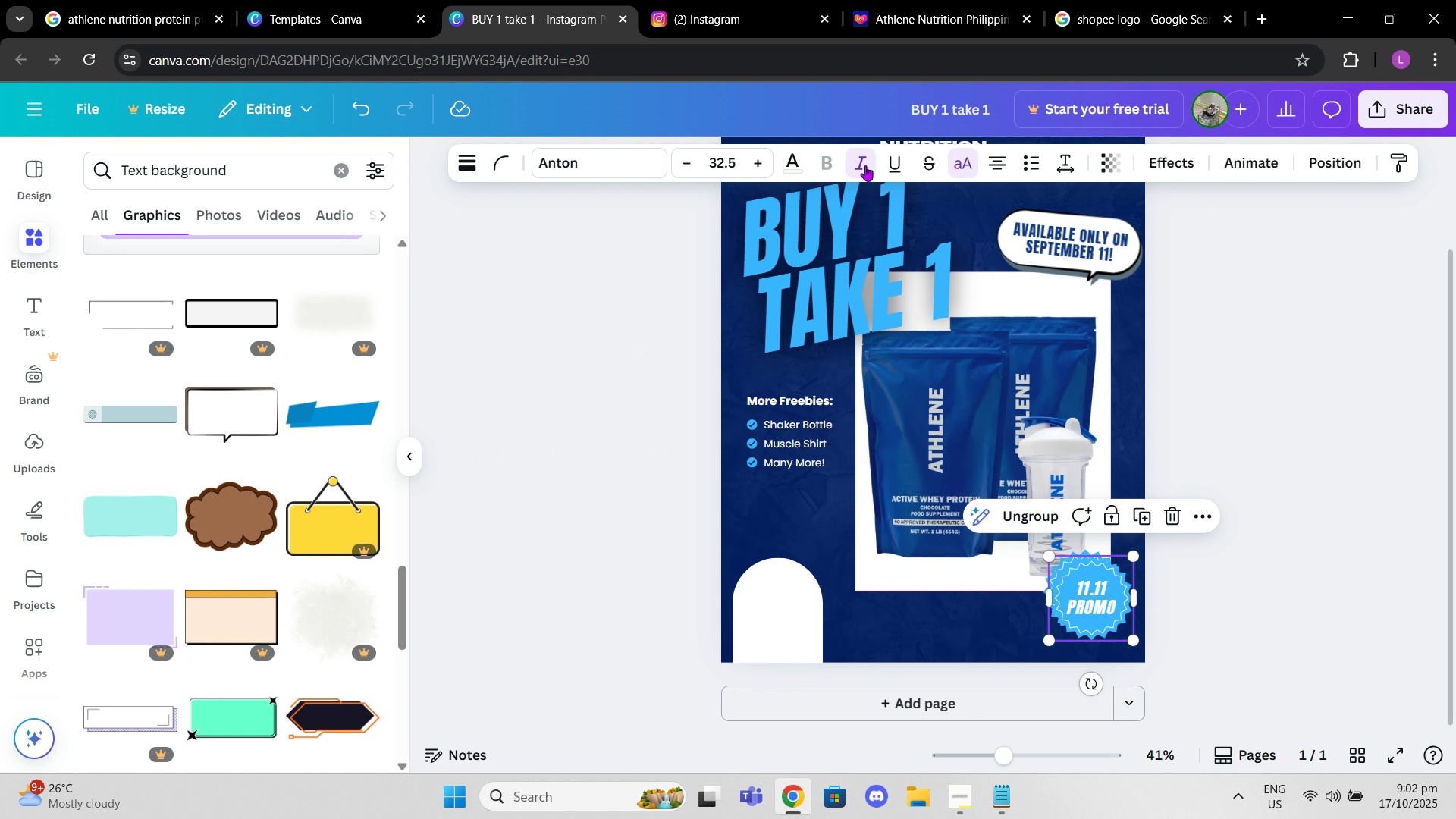 
left_click([861, 163])
 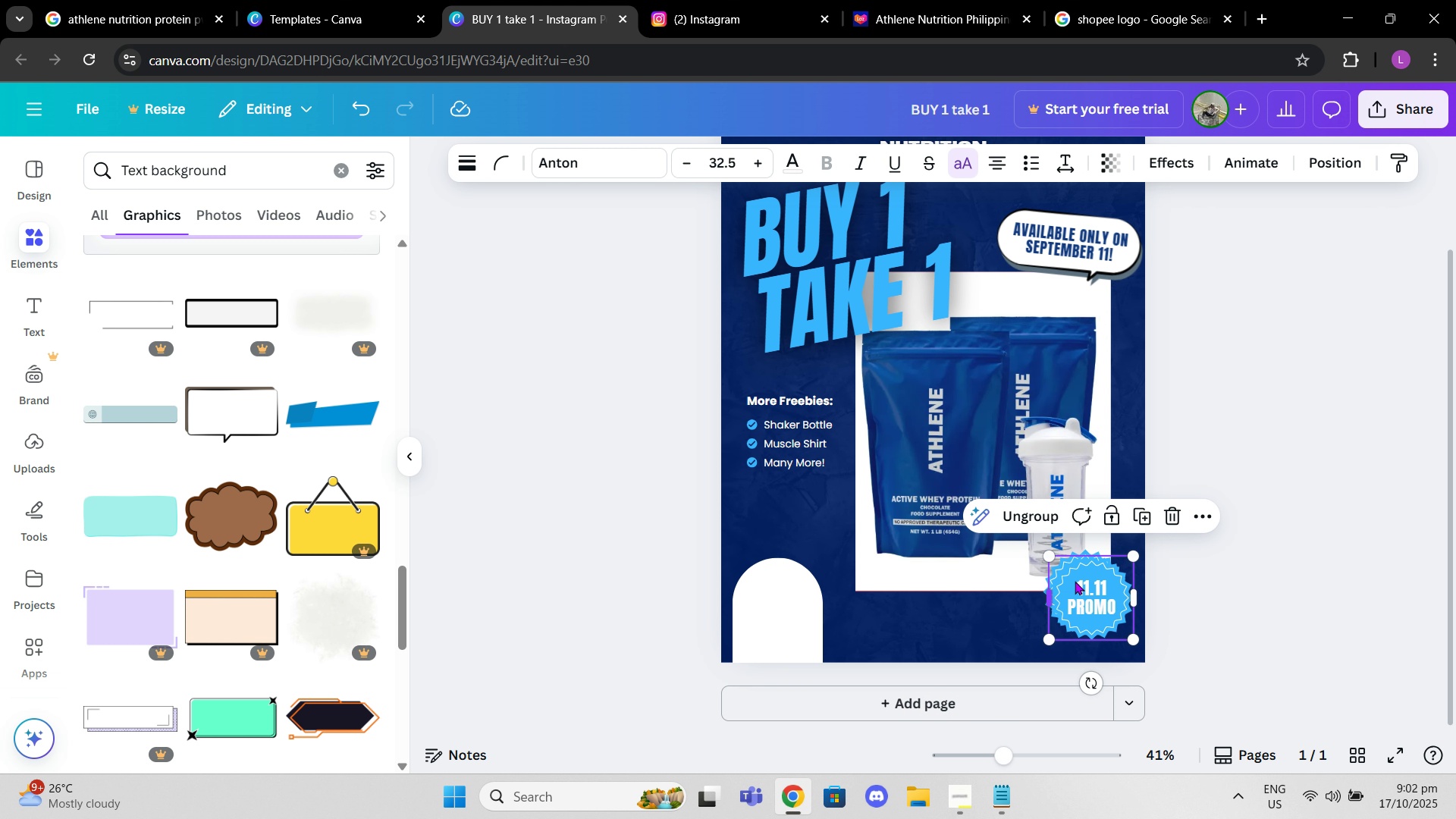 
left_click_drag(start_coordinate=[1088, 595], to_coordinate=[915, 596])
 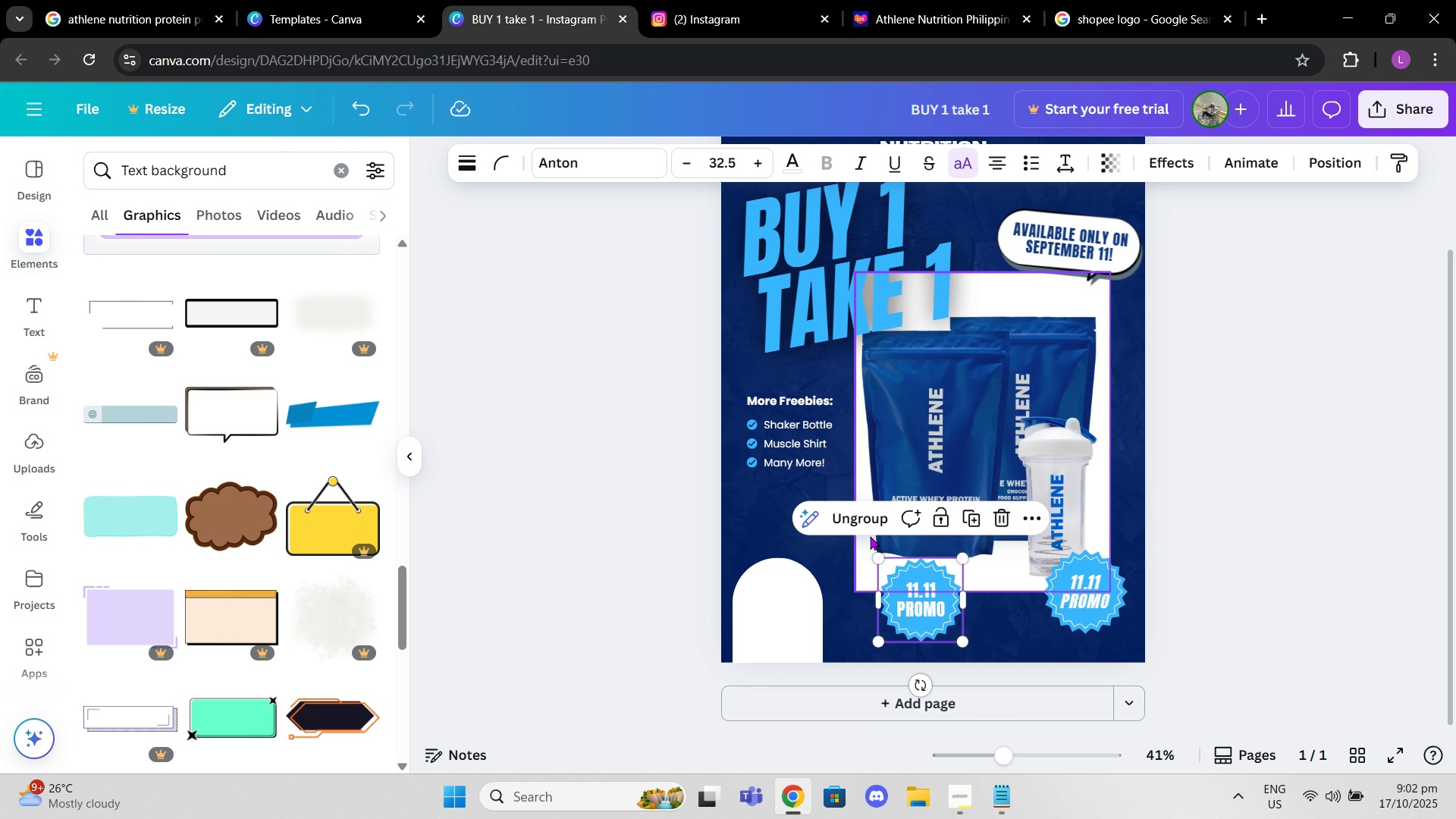 
left_click([861, 524])
 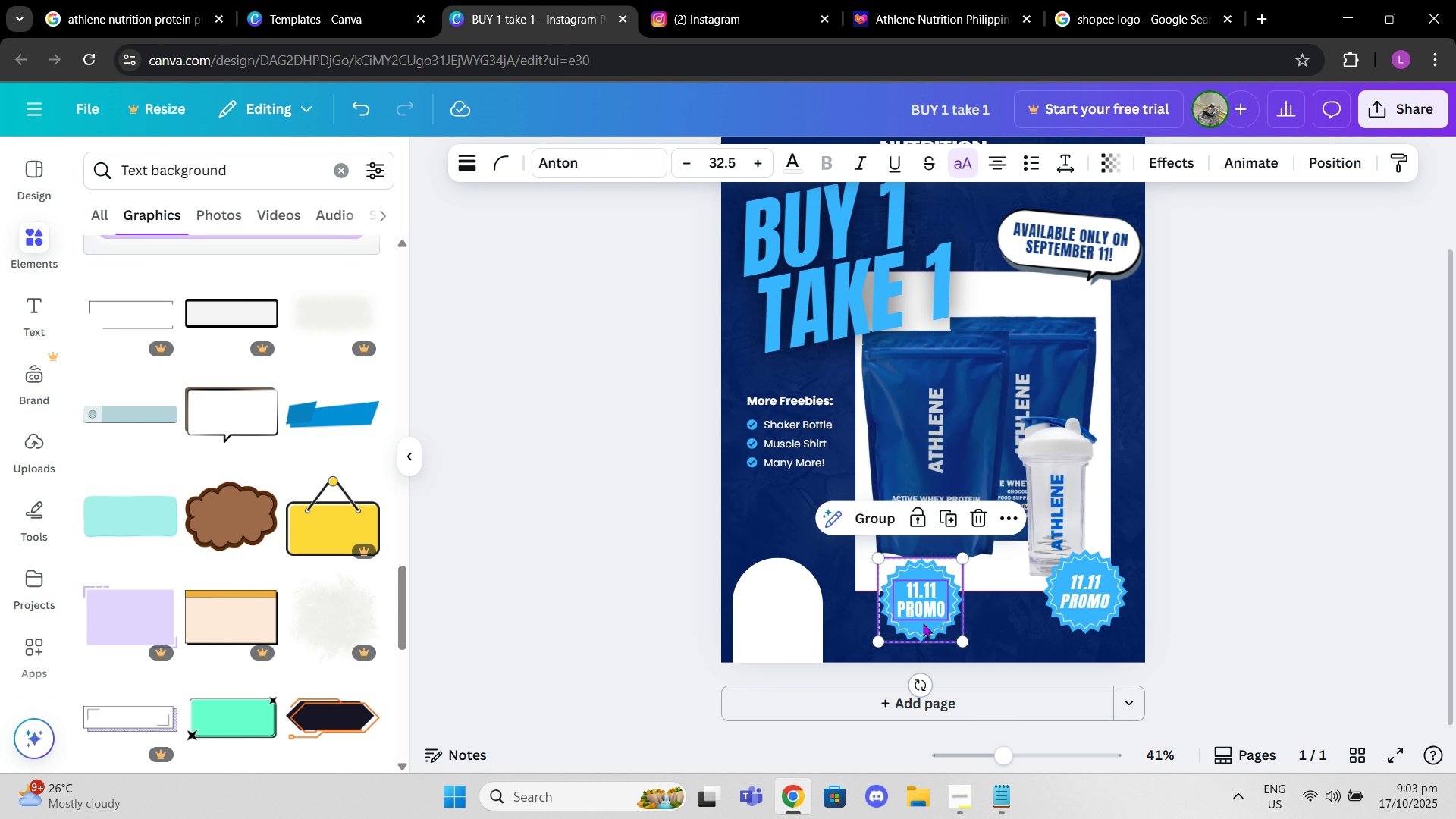 
left_click([923, 627])
 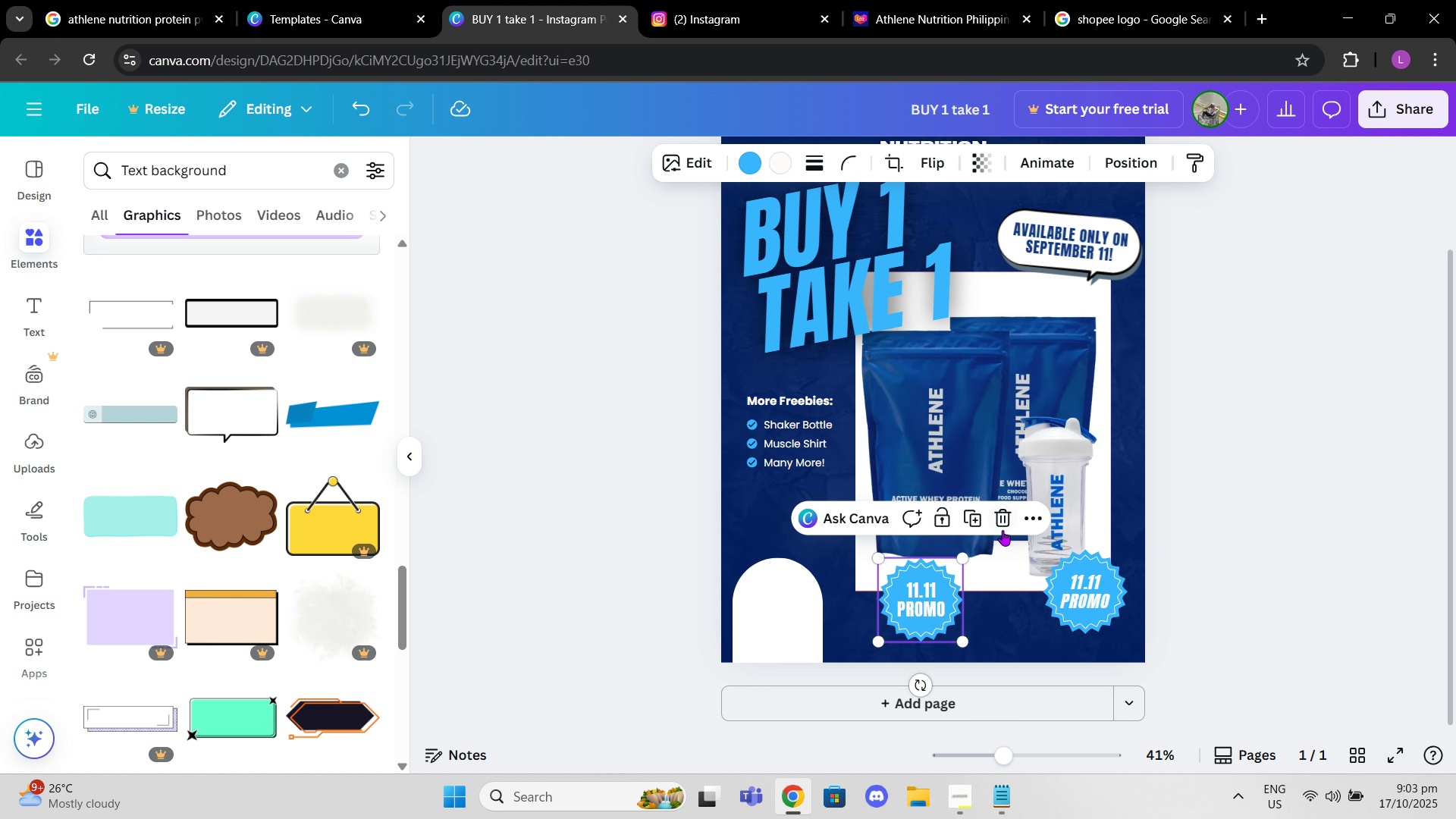 
left_click([1010, 524])
 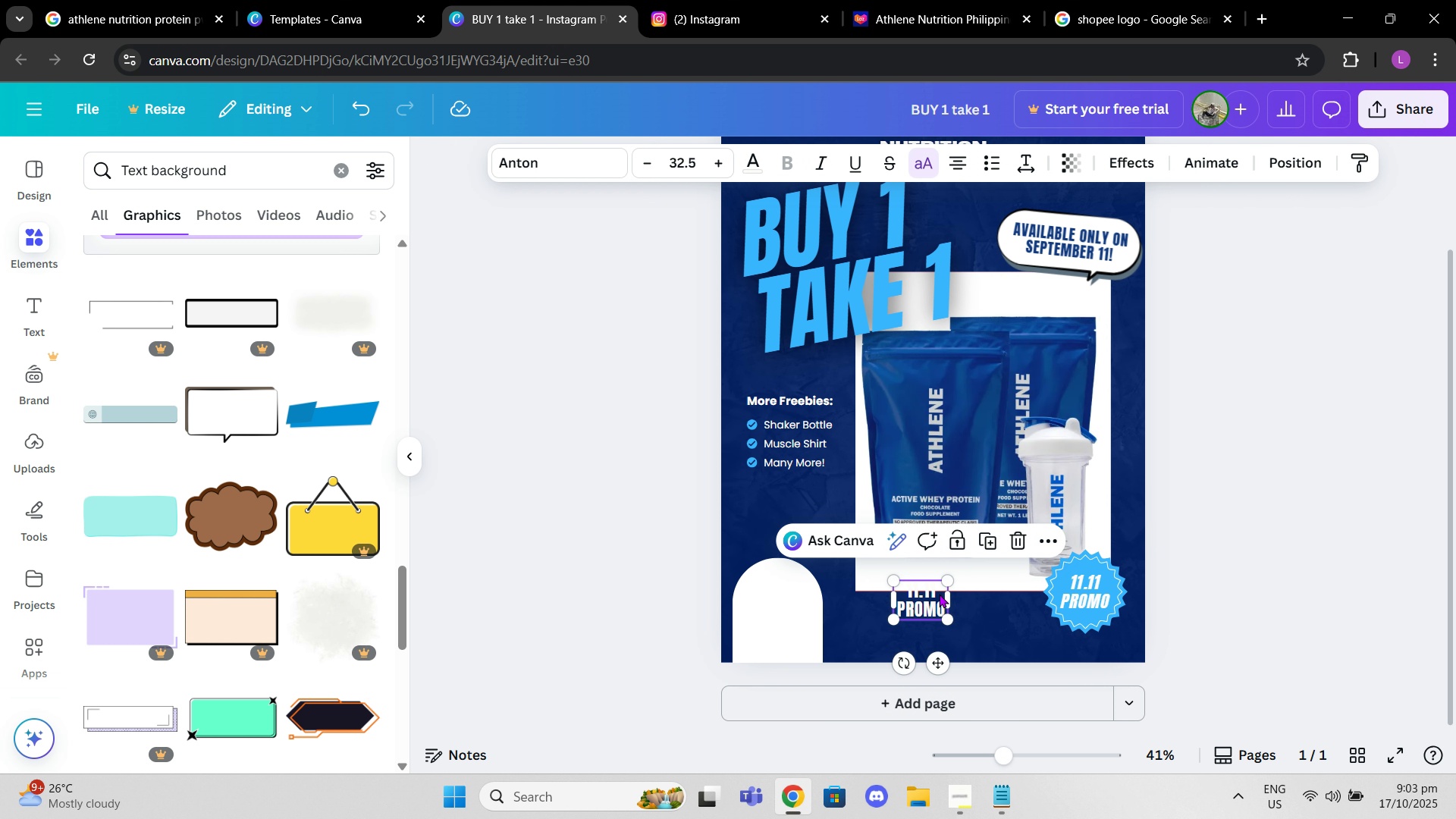 
left_click([939, 594])
 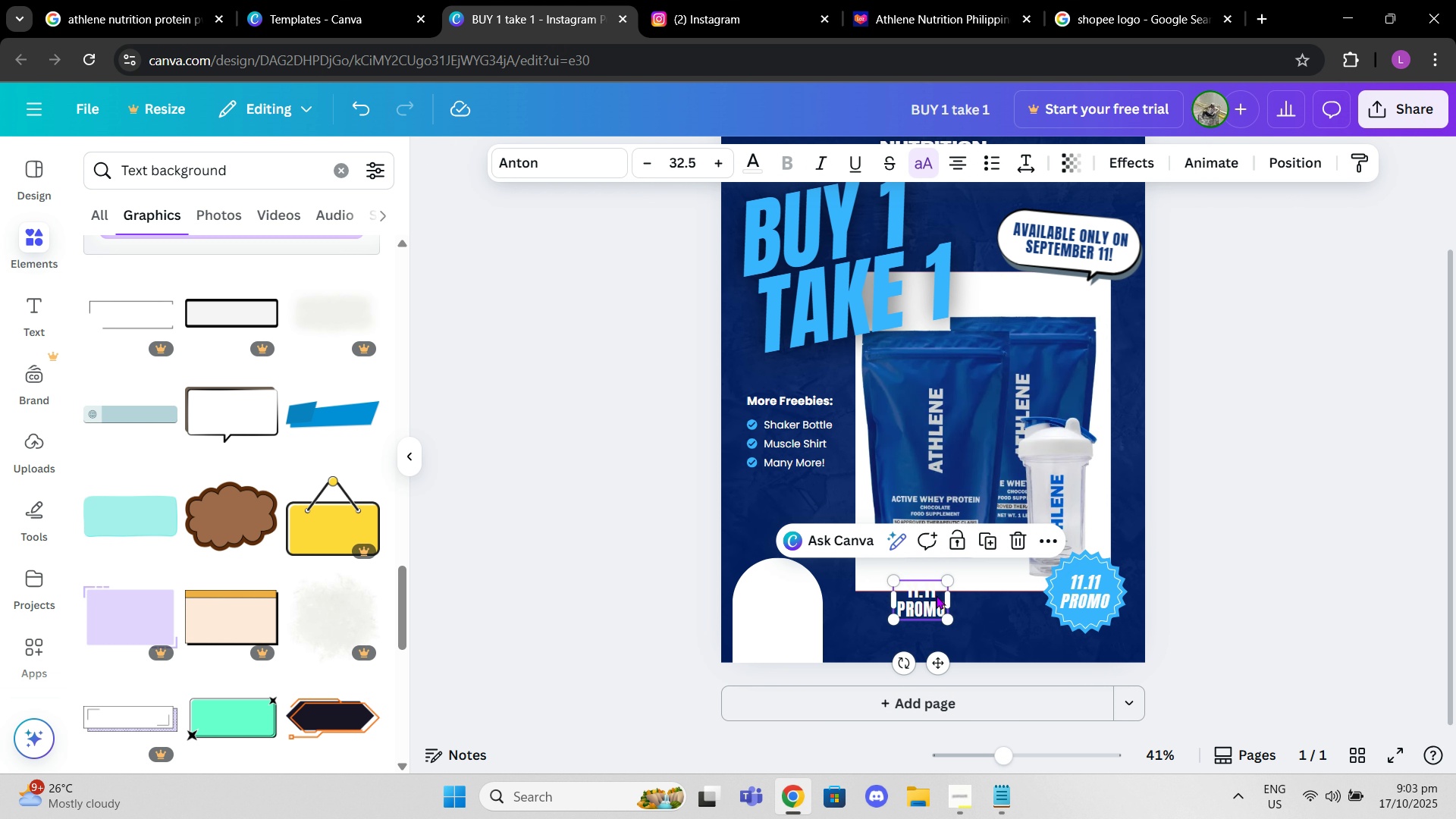 
left_click_drag(start_coordinate=[939, 594], to_coordinate=[795, 602])
 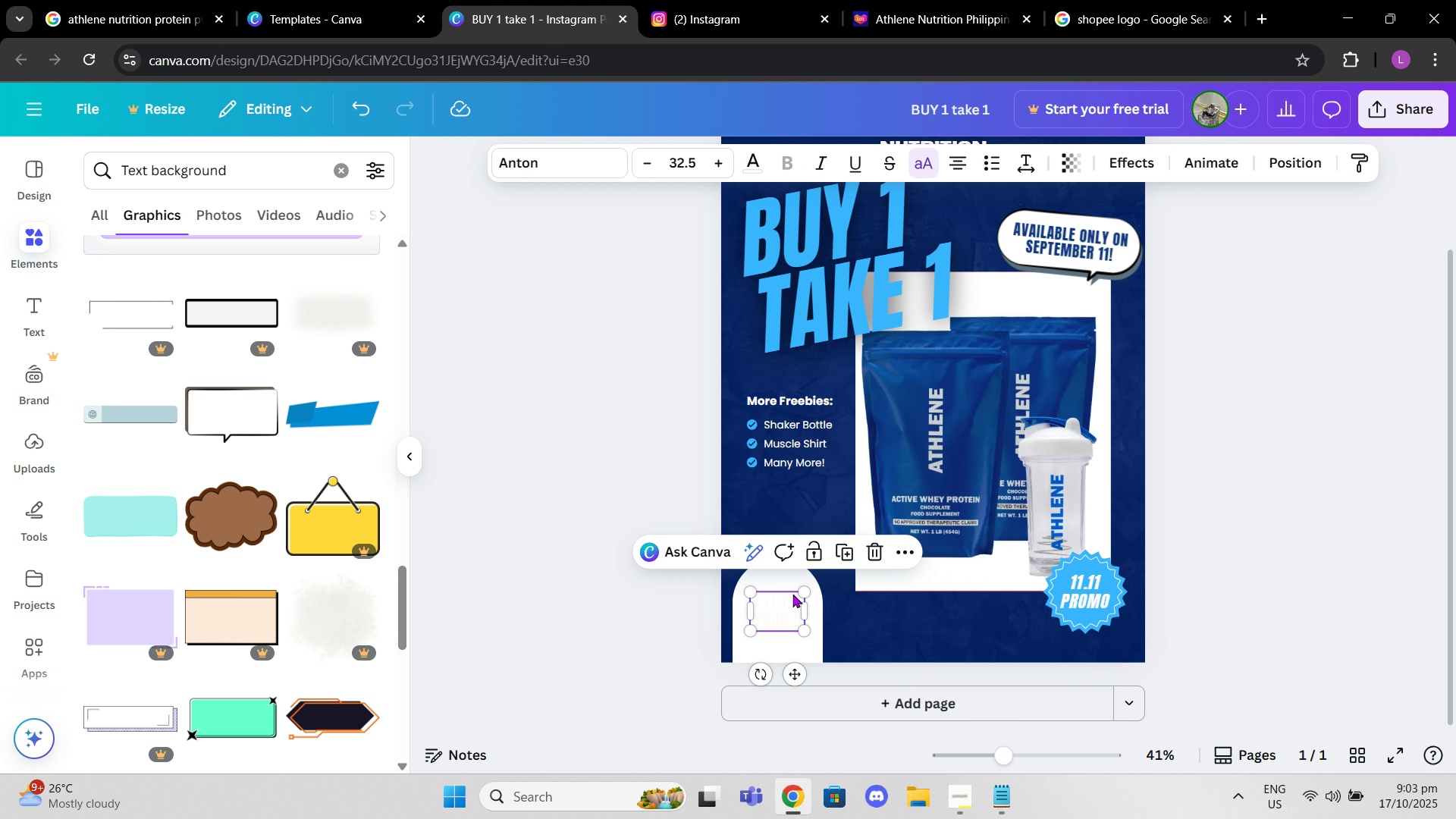 
left_click_drag(start_coordinate=[795, 598], to_coordinate=[789, 585])
 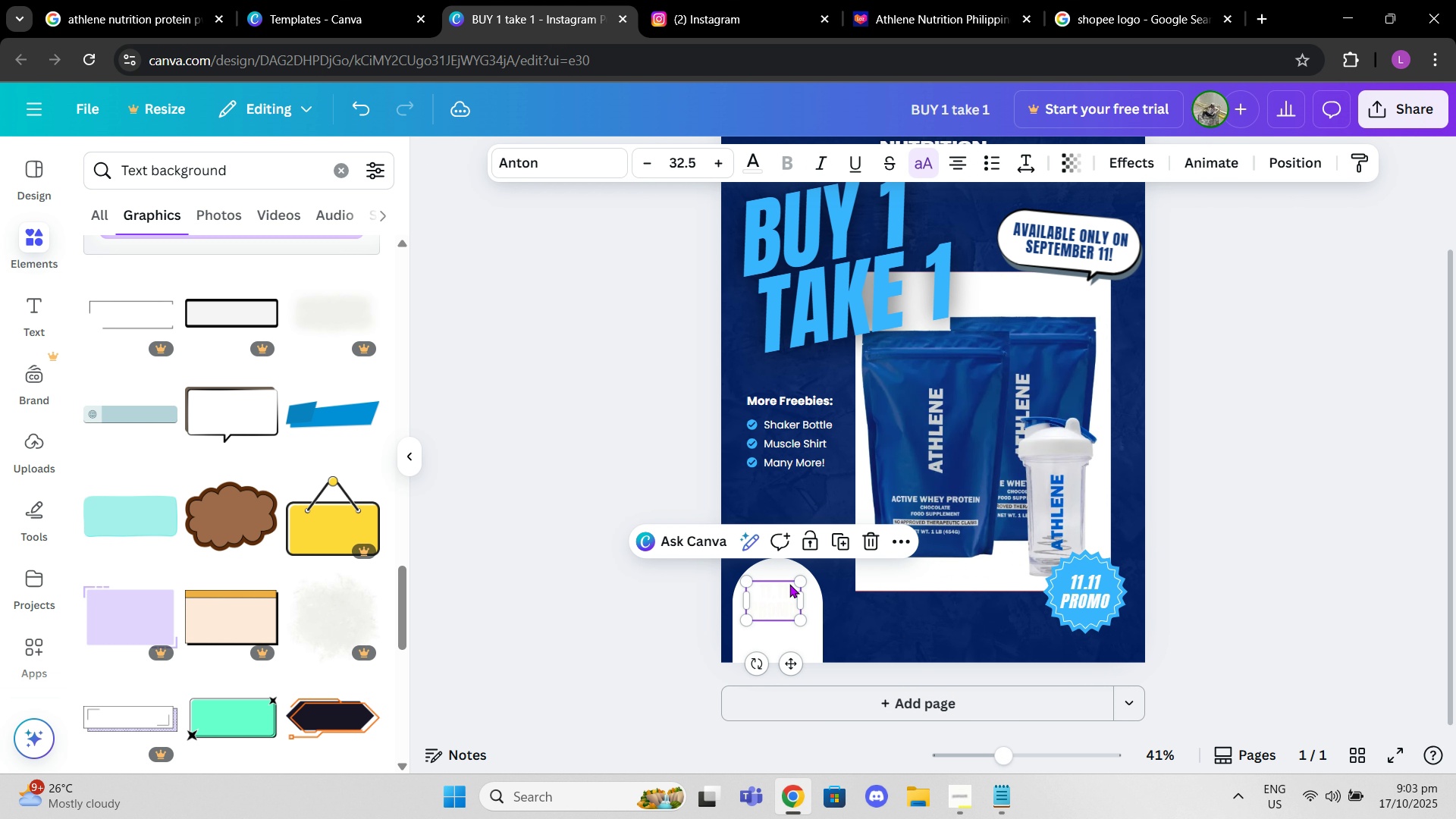 
left_click_drag(start_coordinate=[789, 585], to_coordinate=[792, 573])
 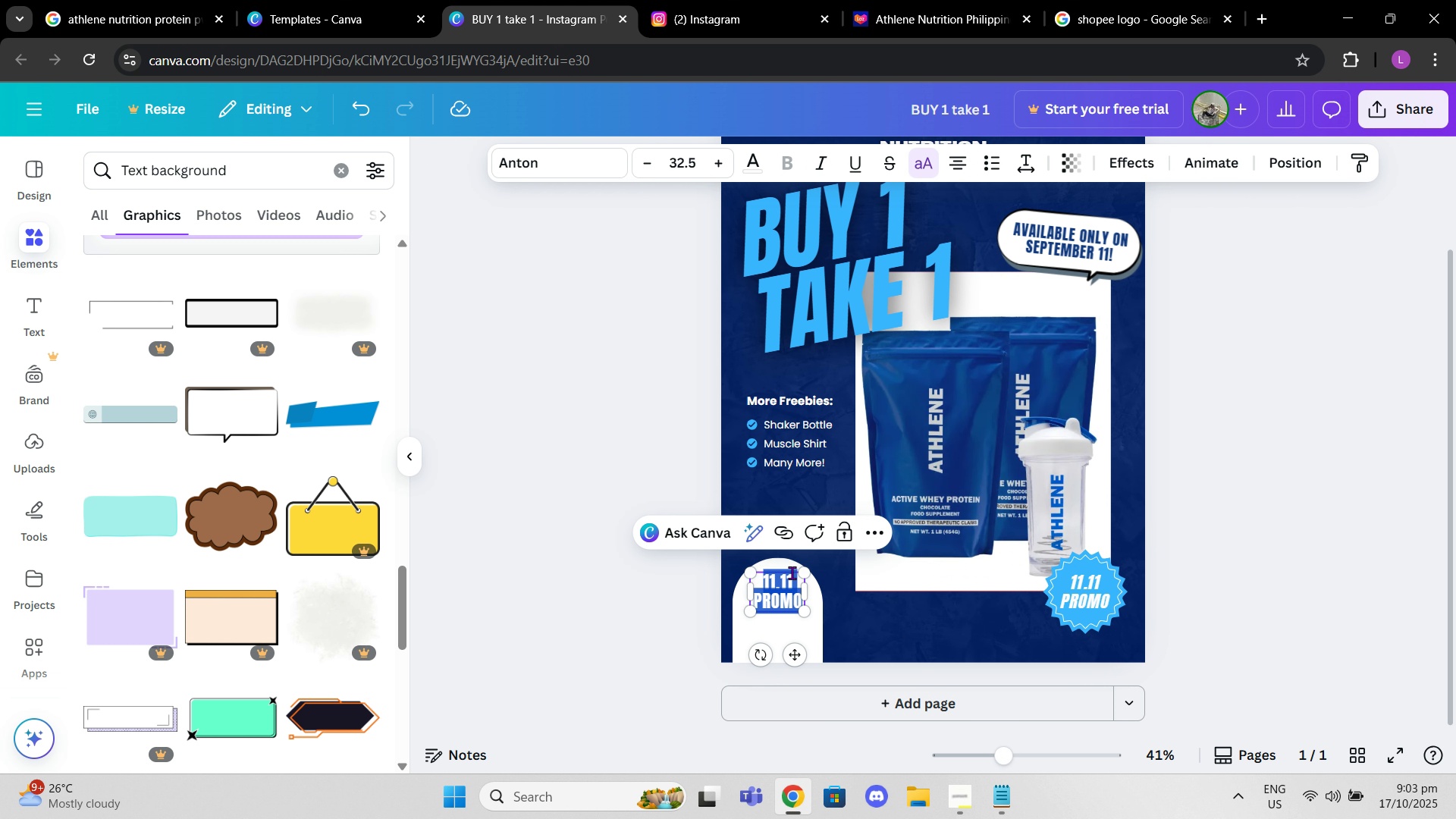 
left_click([792, 573])
 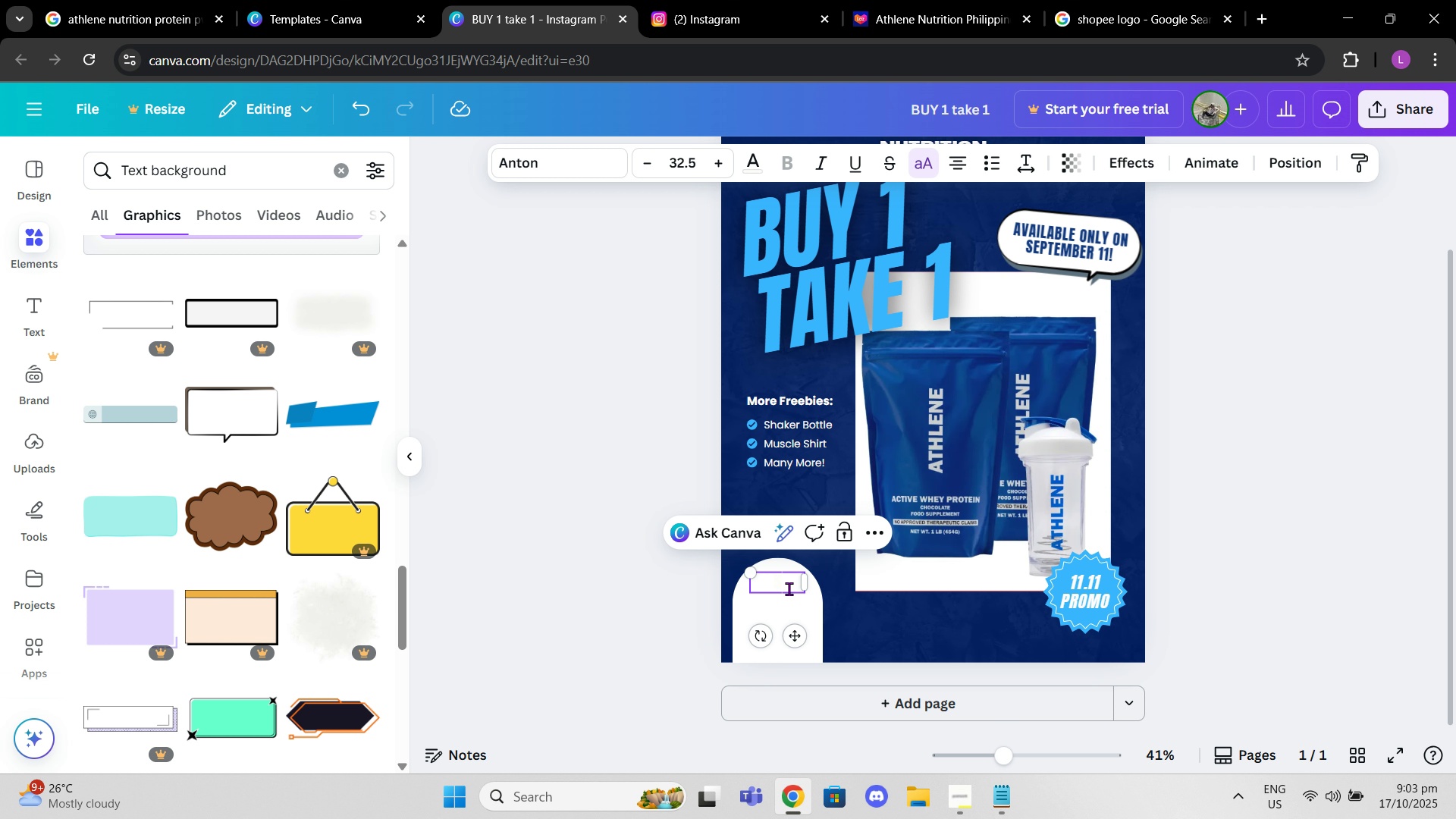 
type(SHOP NOW!)
 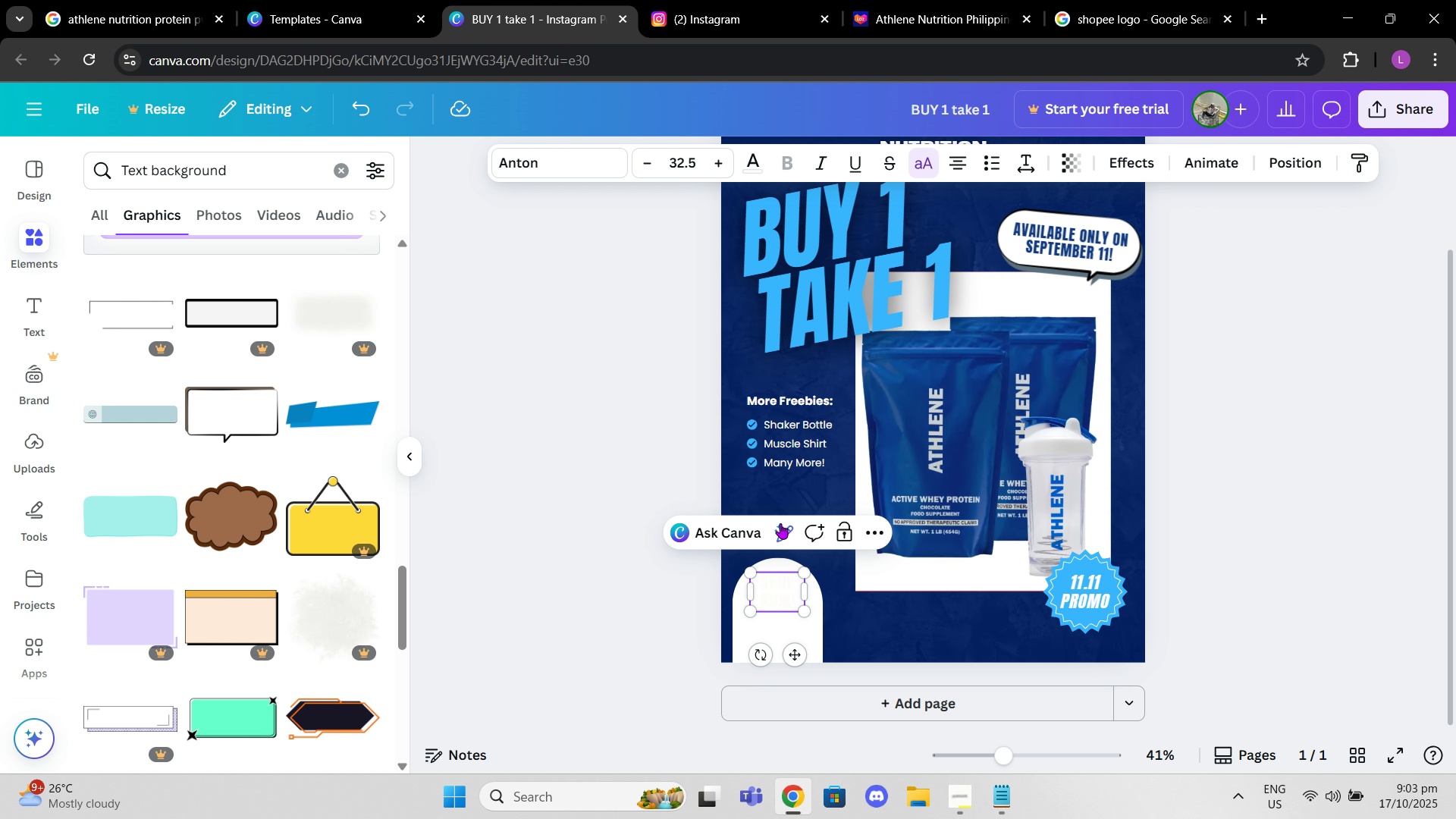 
left_click([750, 162])
 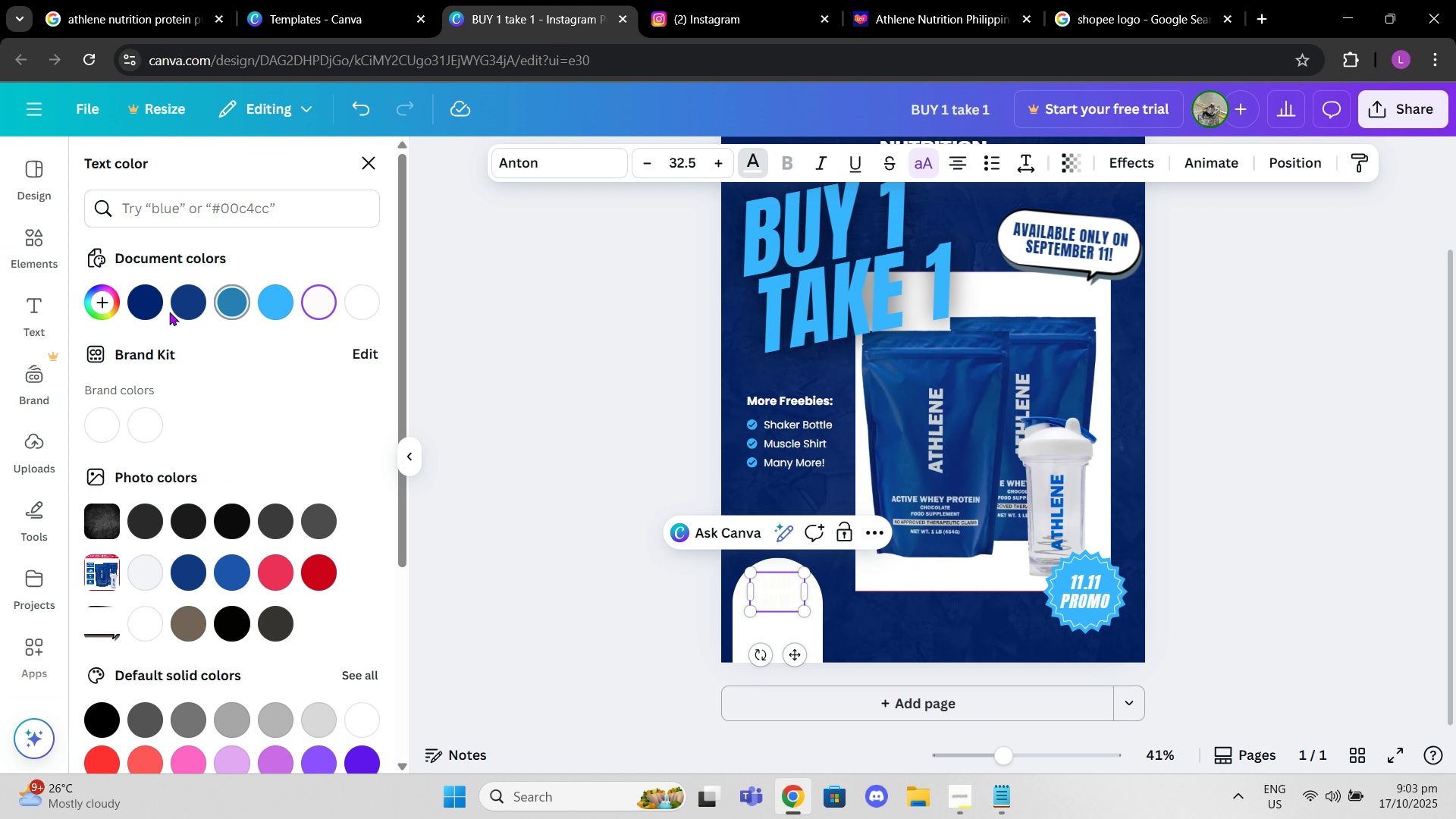 
left_click([151, 310])
 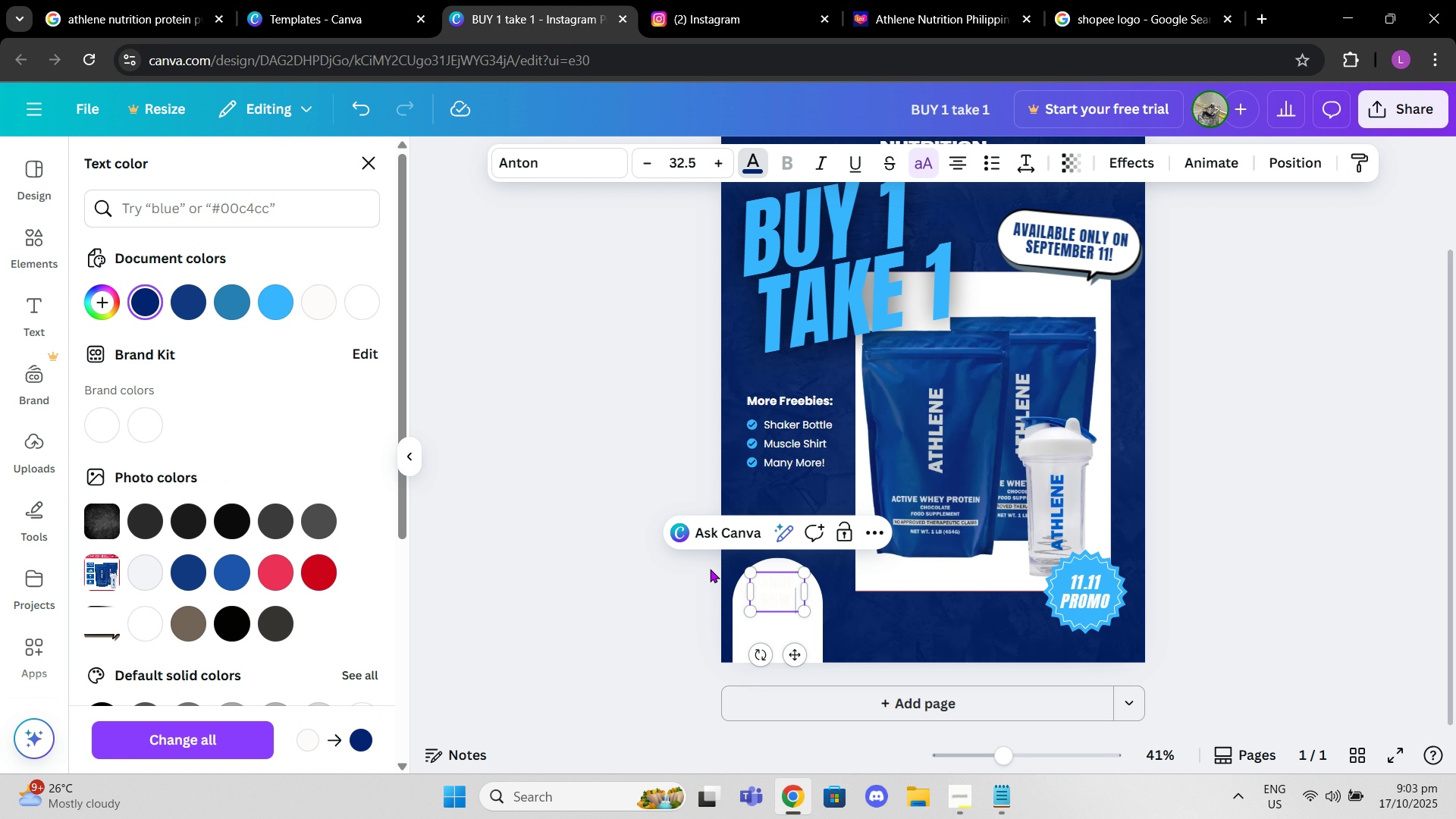 
left_click([714, 570])
 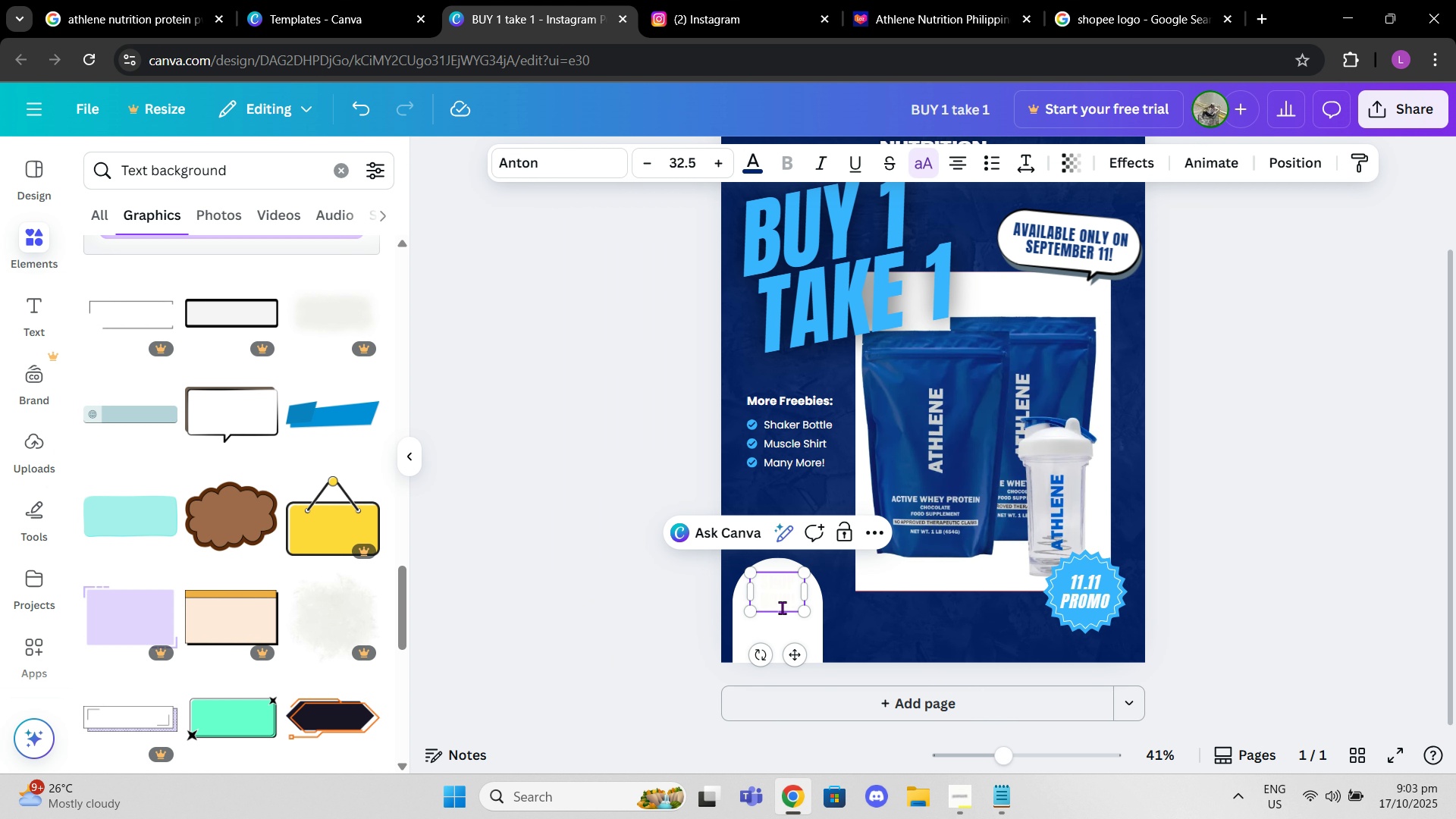 
left_click([782, 607])
 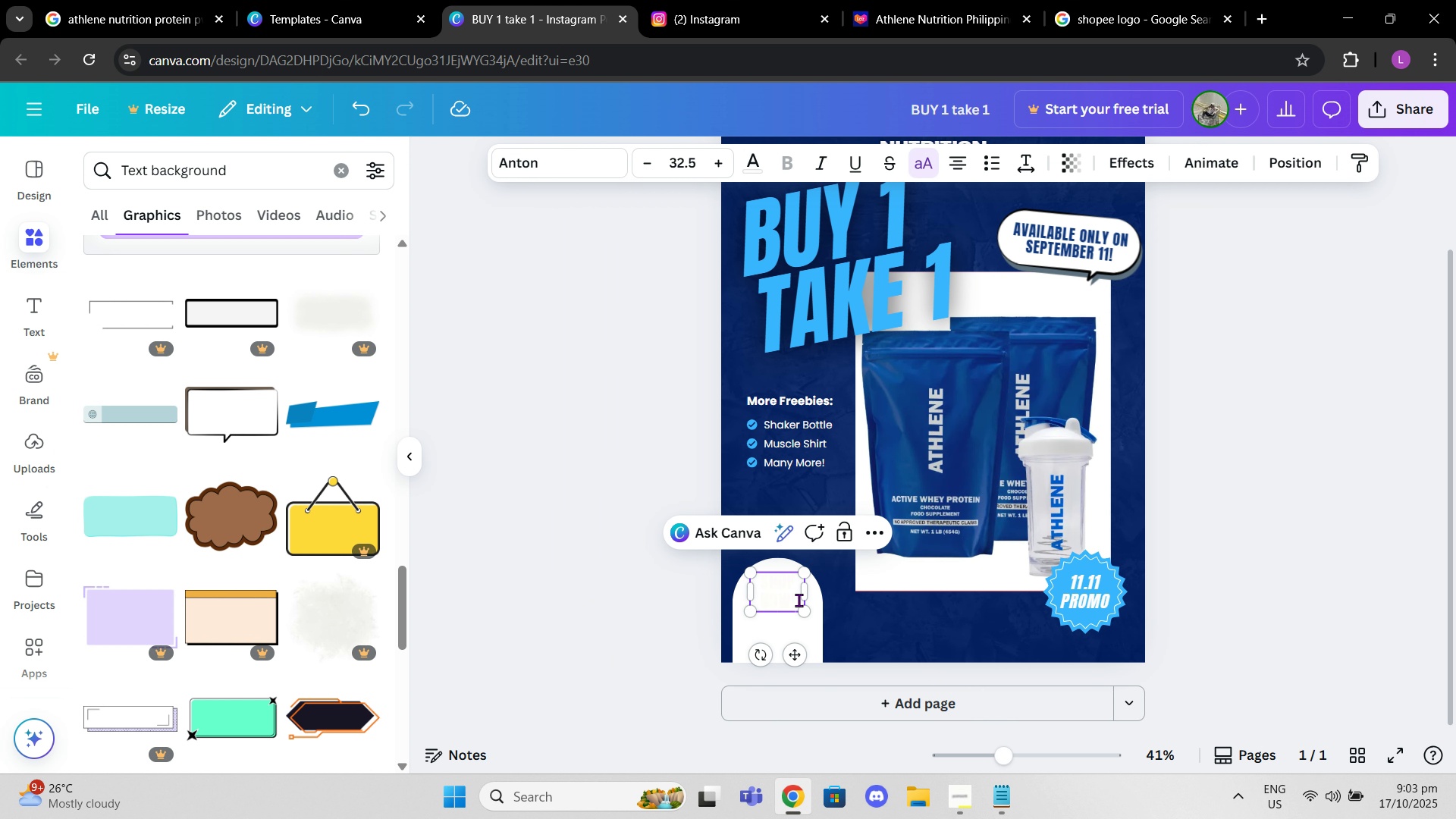 
left_click_drag(start_coordinate=[799, 600], to_coordinate=[736, 571])
 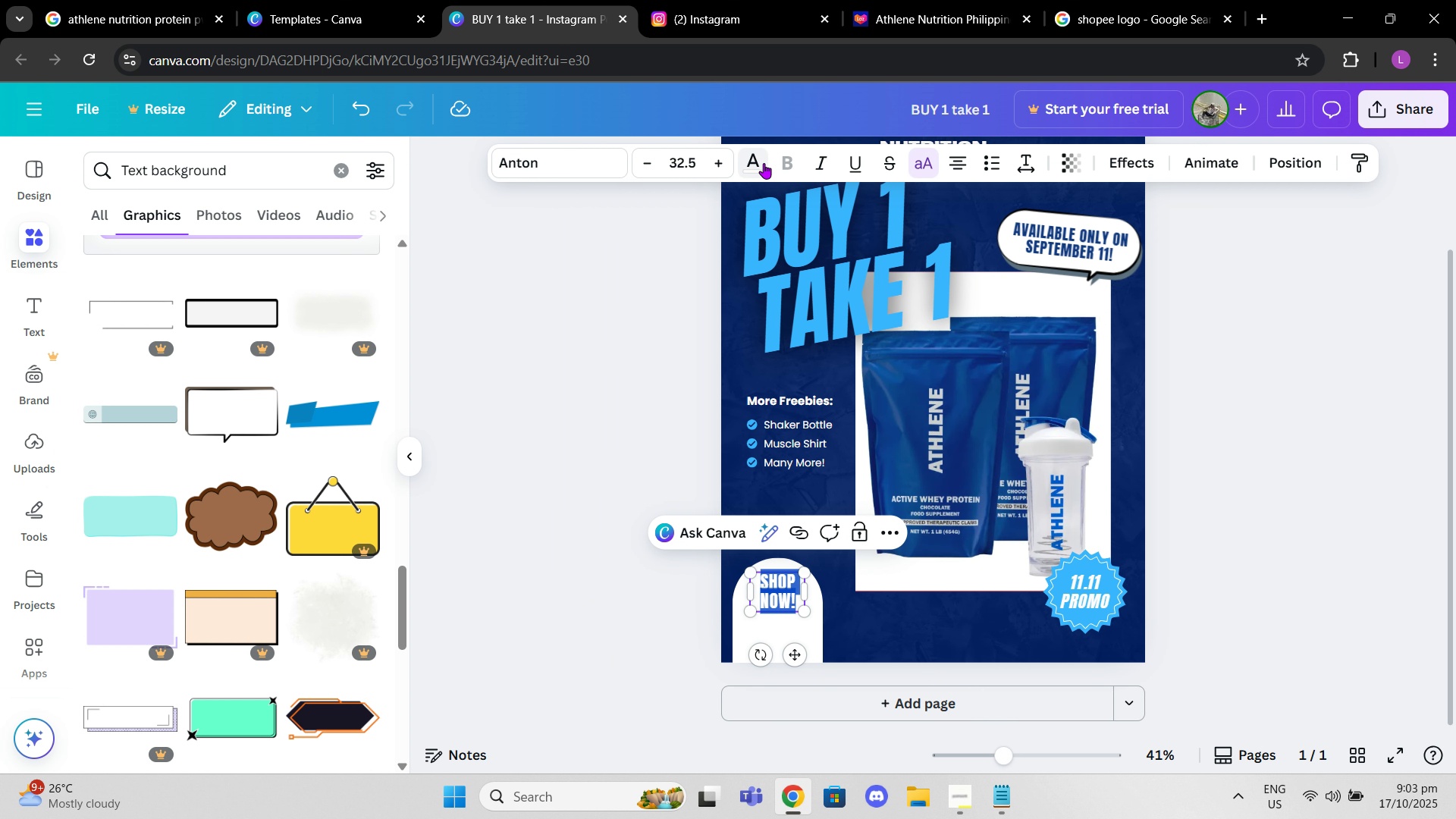 
left_click([760, 165])
 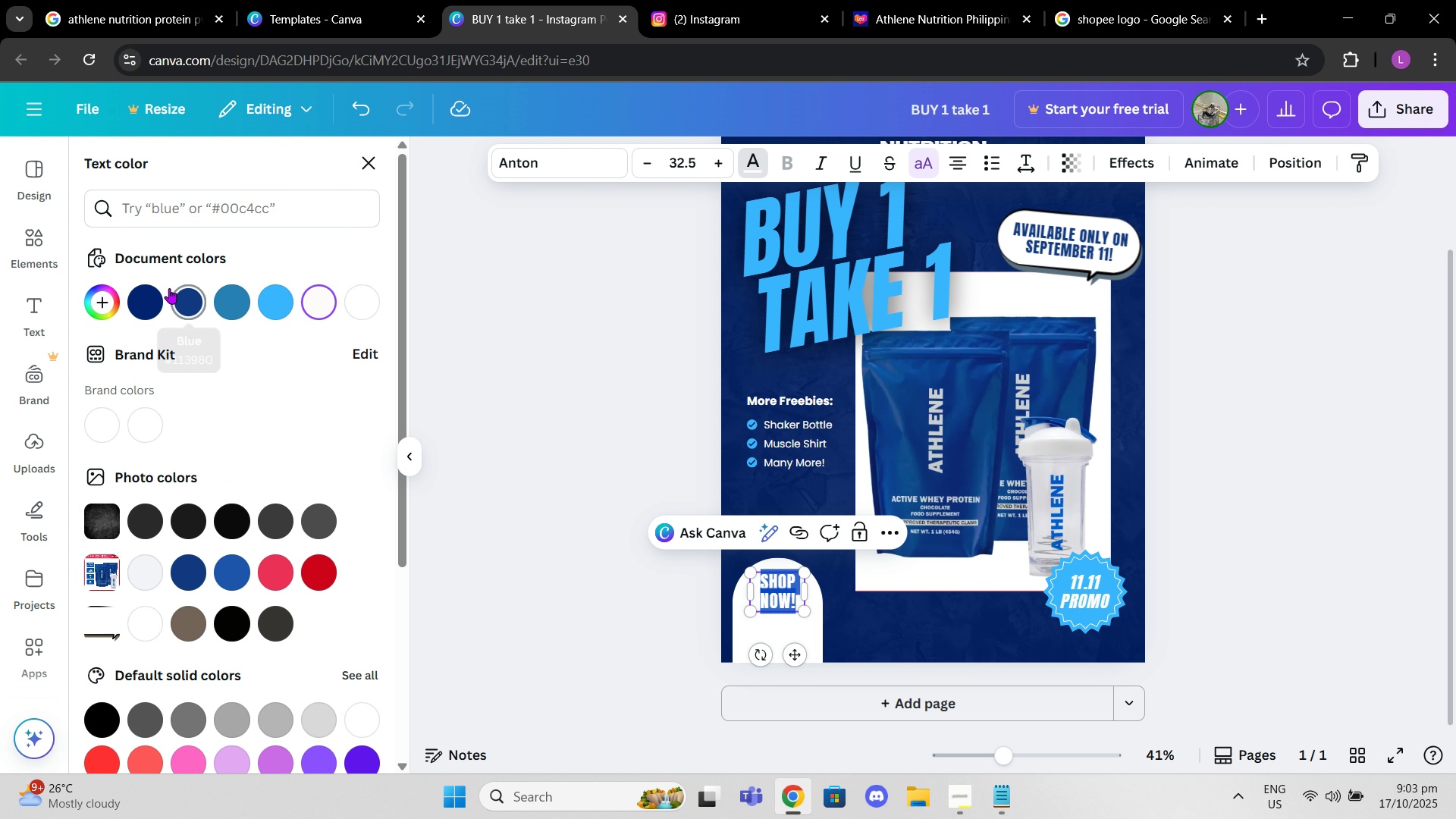 
left_click([153, 295])
 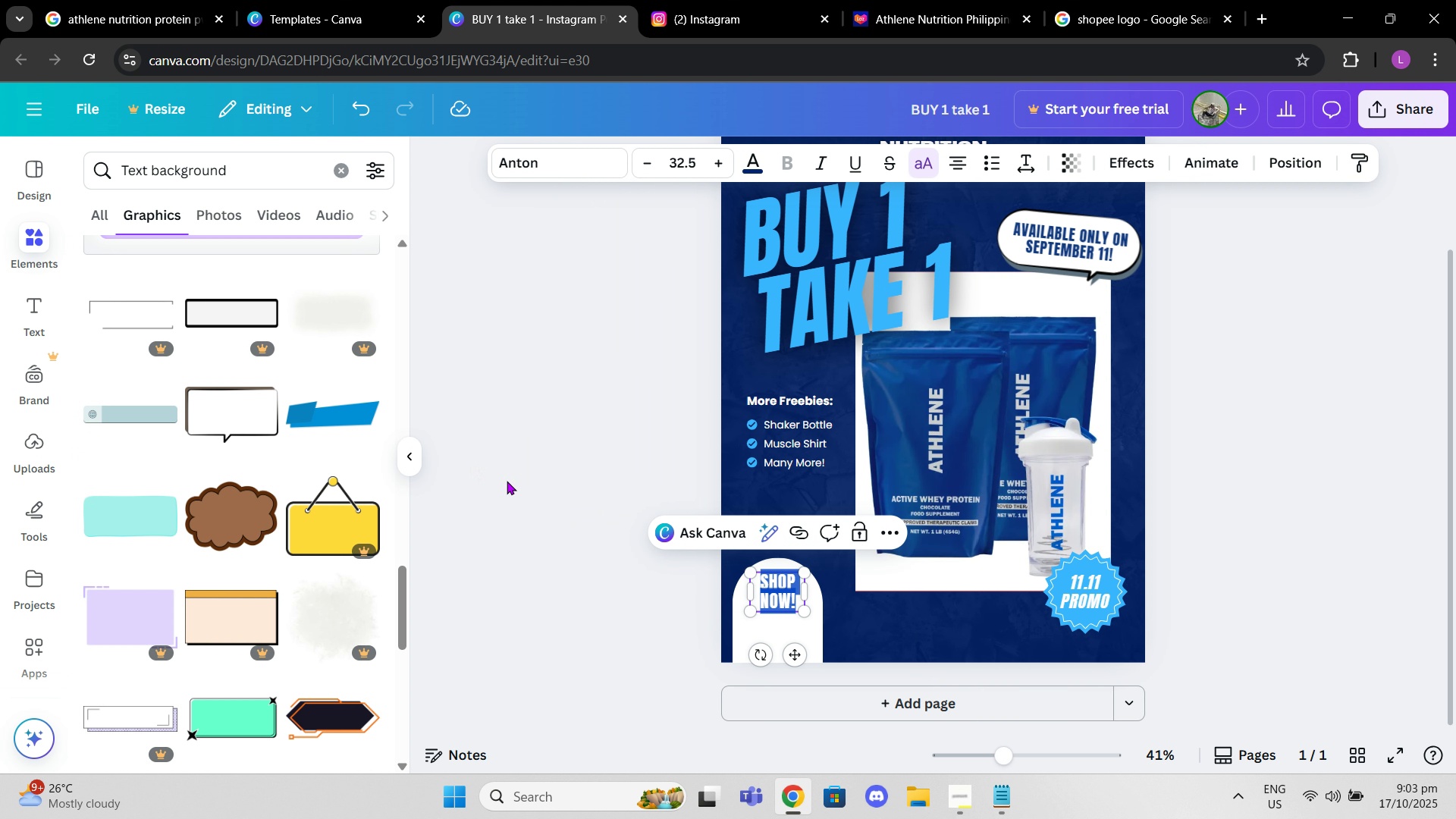 
left_click([507, 481])
 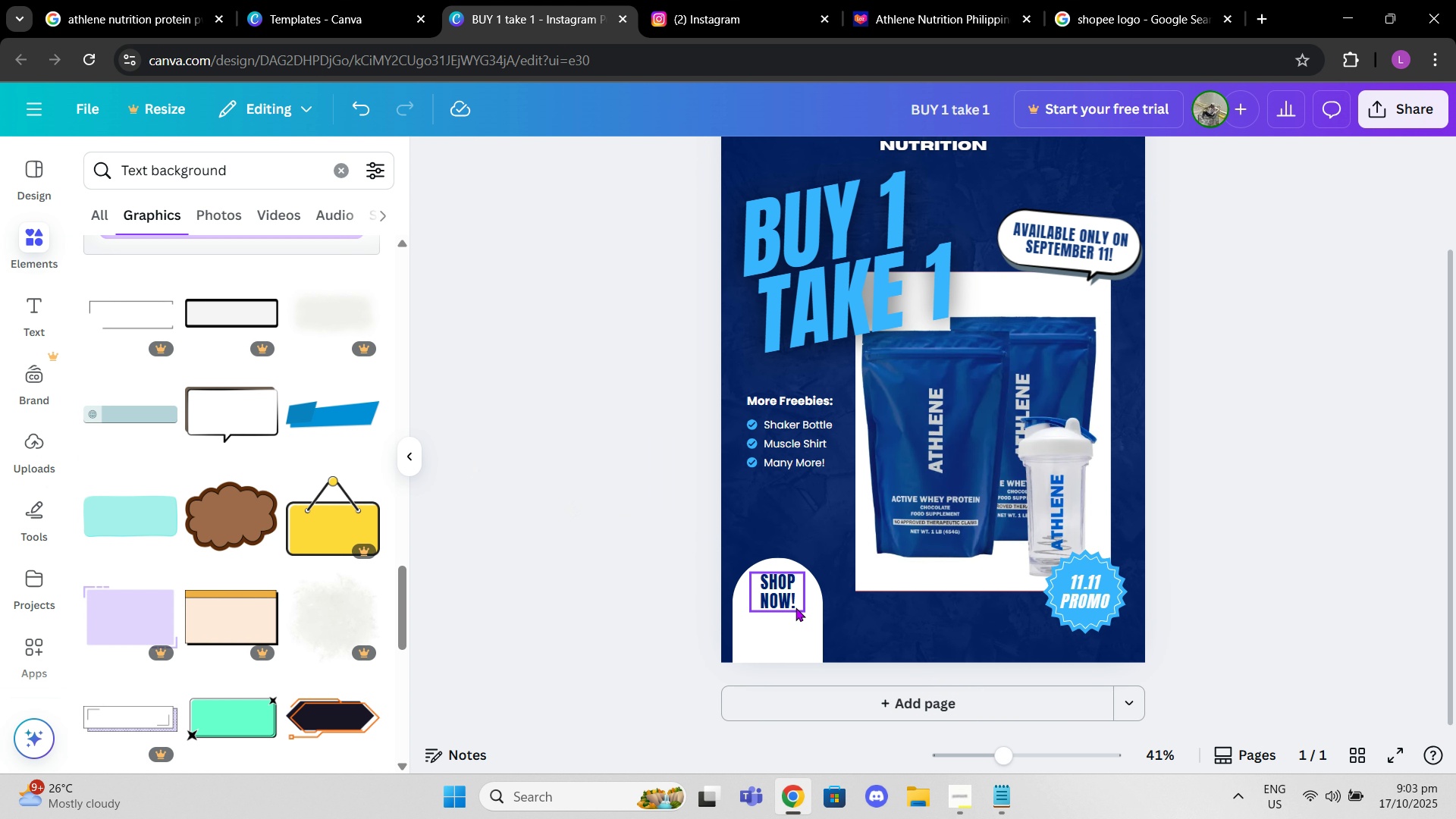 
left_click_drag(start_coordinate=[786, 599], to_coordinate=[782, 595])
 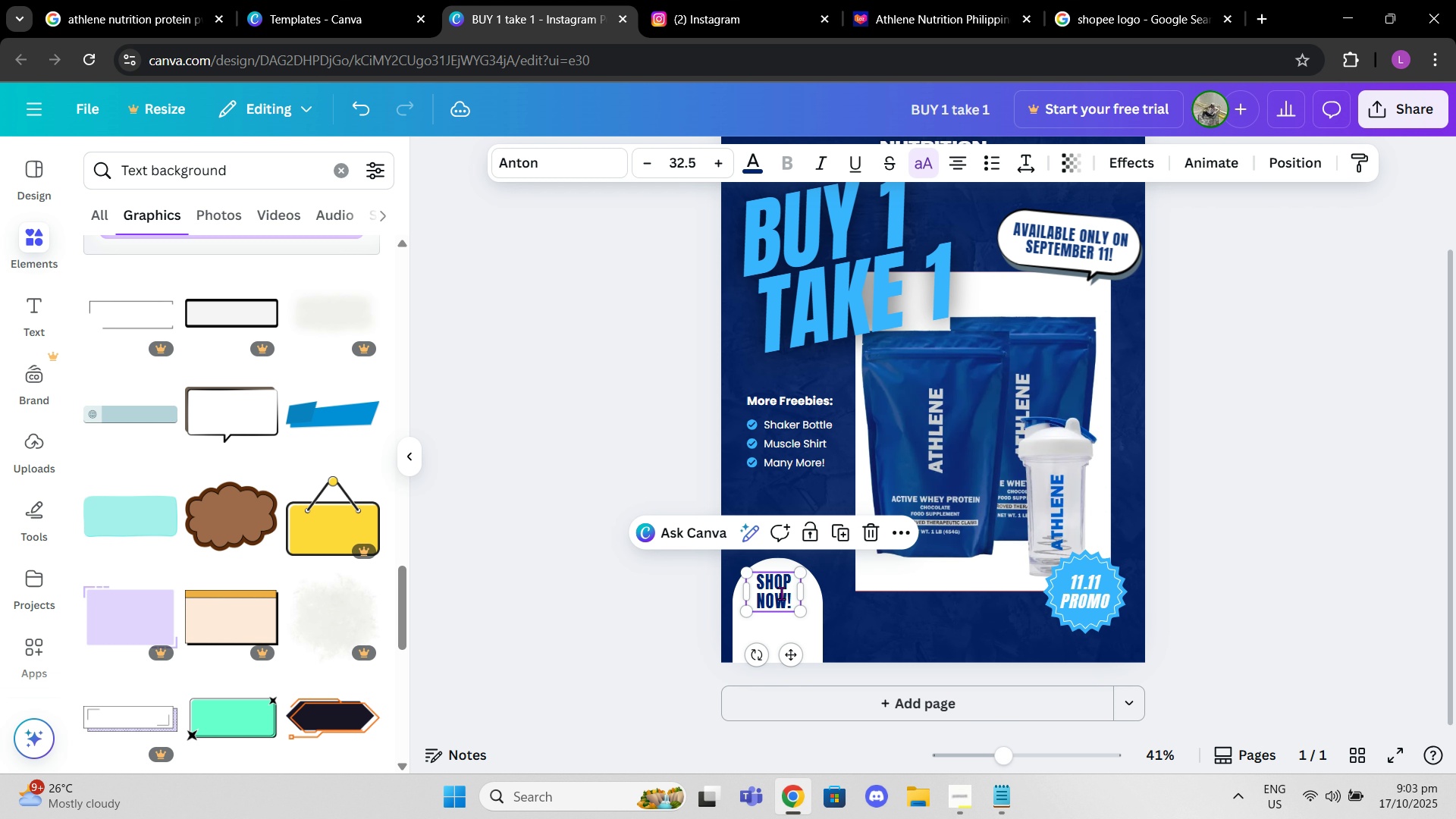 
left_click([781, 593])
 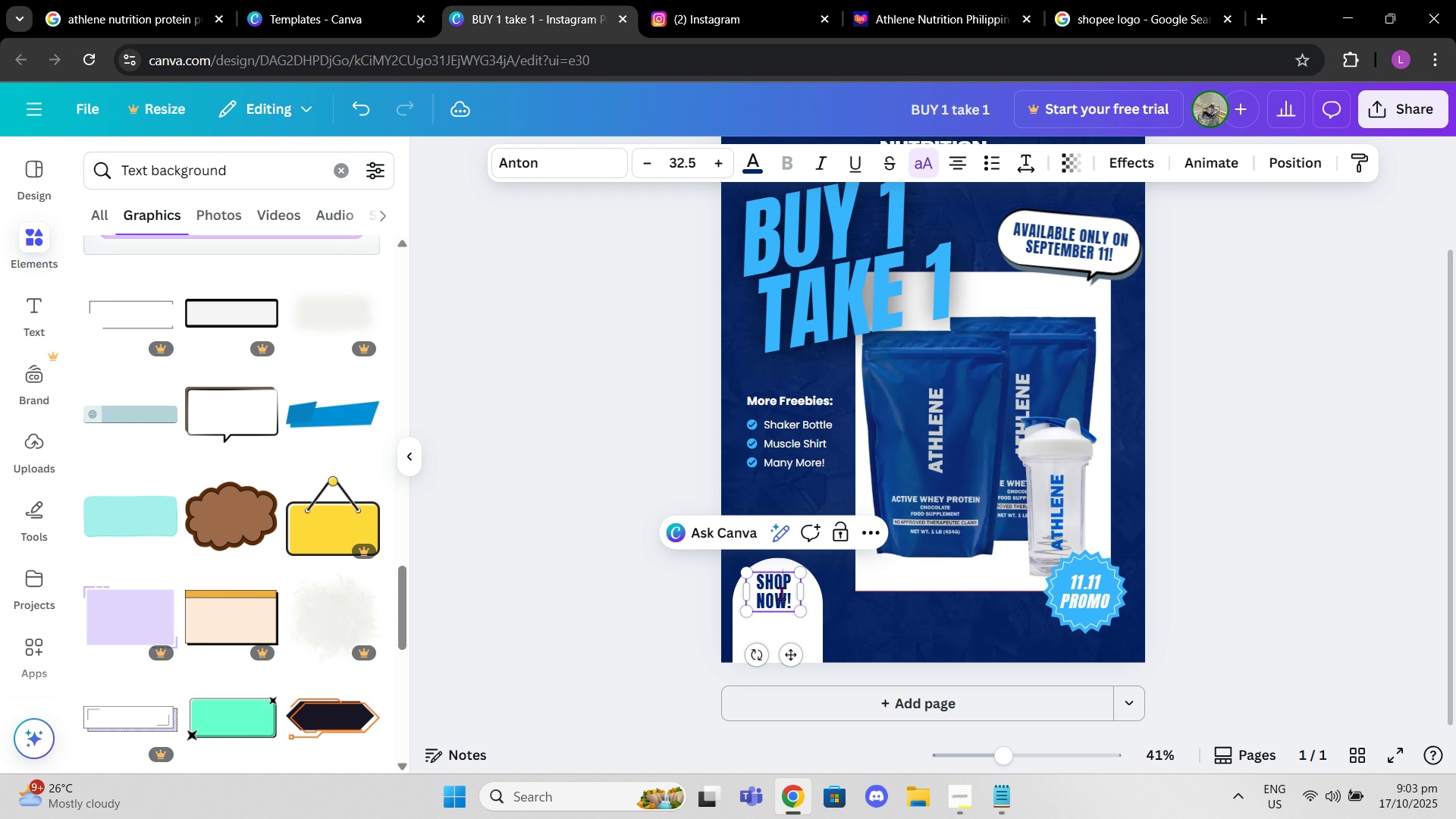 
left_click_drag(start_coordinate=[781, 593], to_coordinate=[787, 595])
 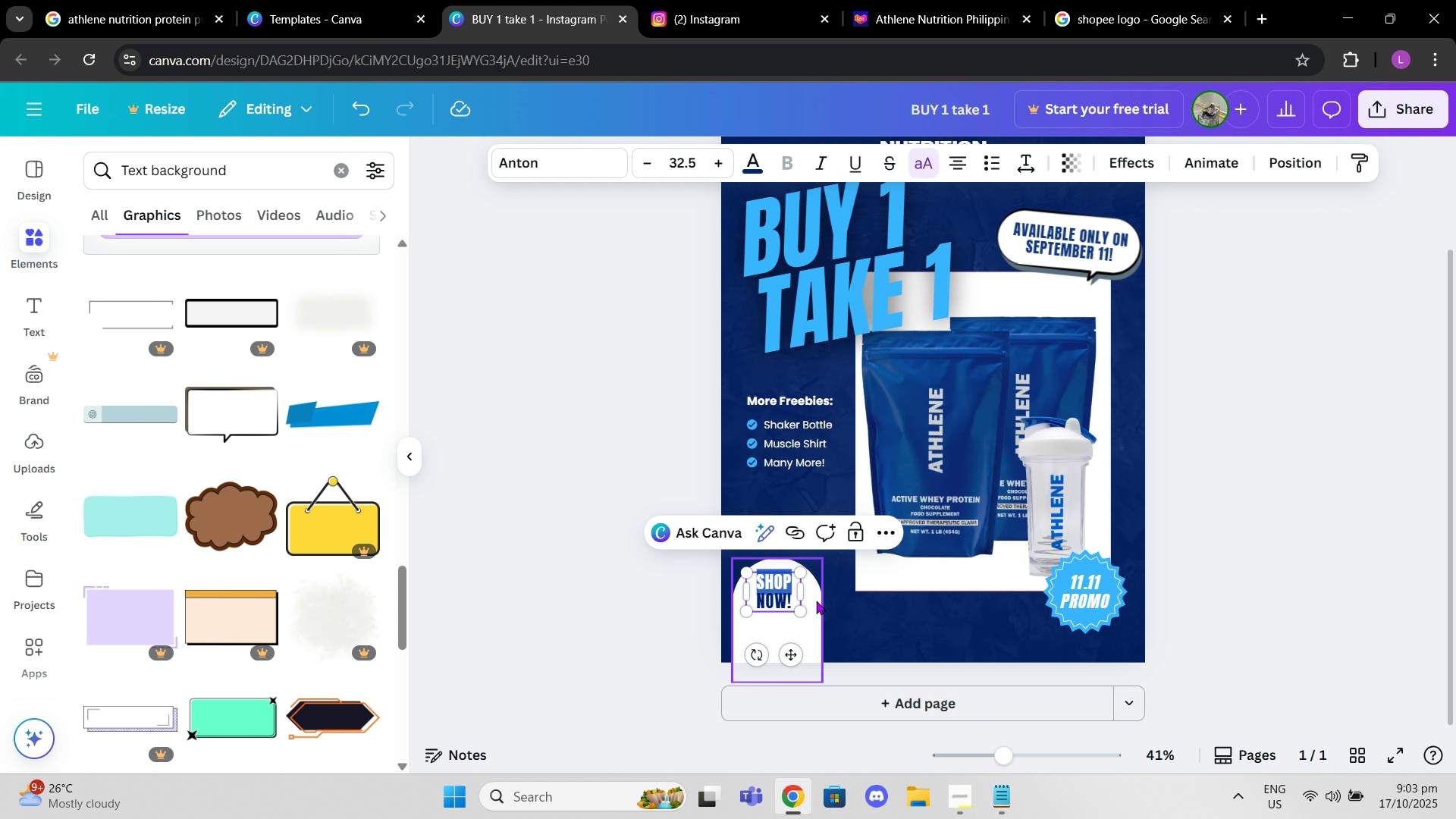 
left_click([816, 601])
 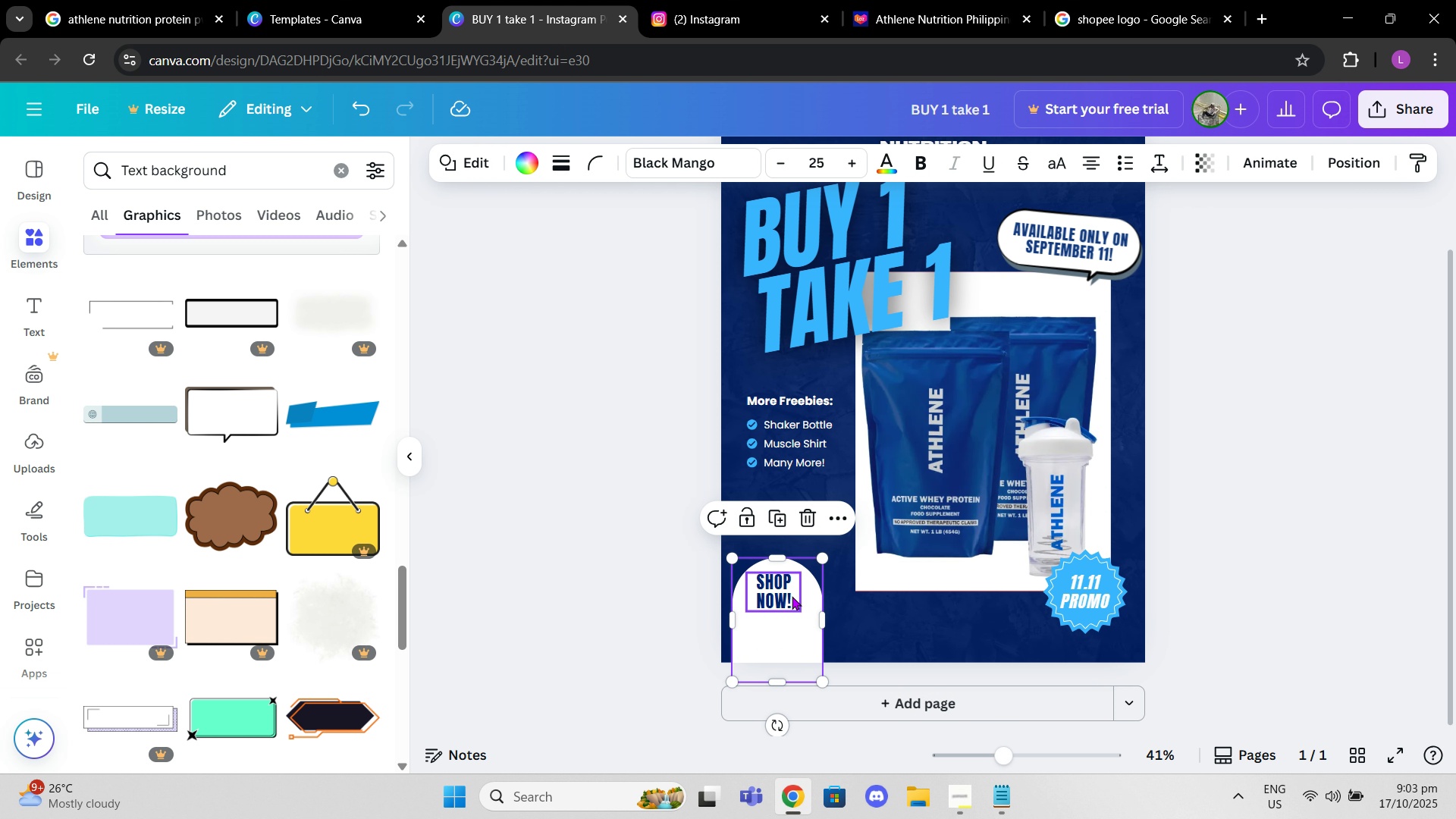 
left_click_drag(start_coordinate=[792, 596], to_coordinate=[799, 595])
 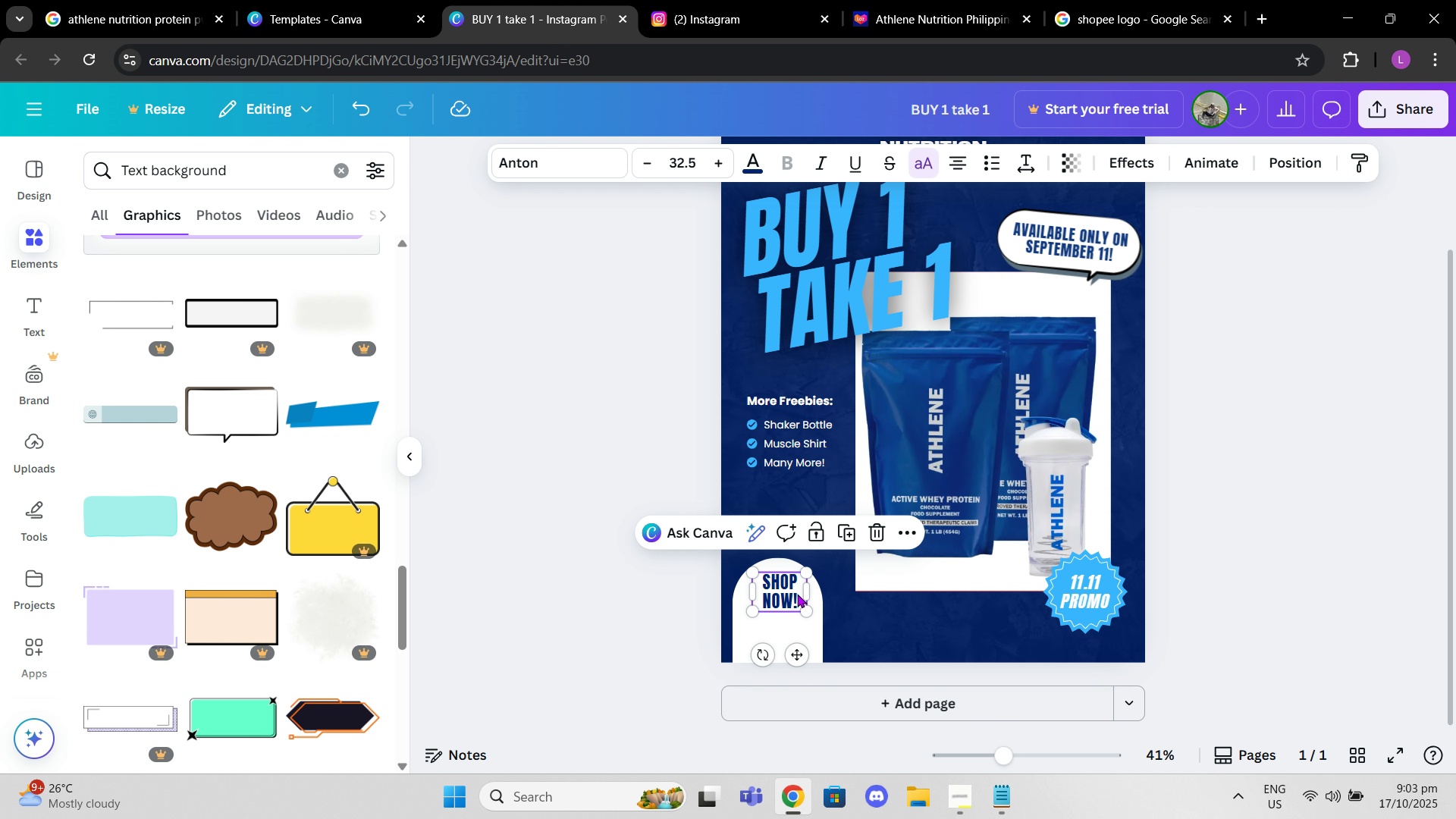 
left_click_drag(start_coordinate=[797, 594], to_coordinate=[792, 594])
 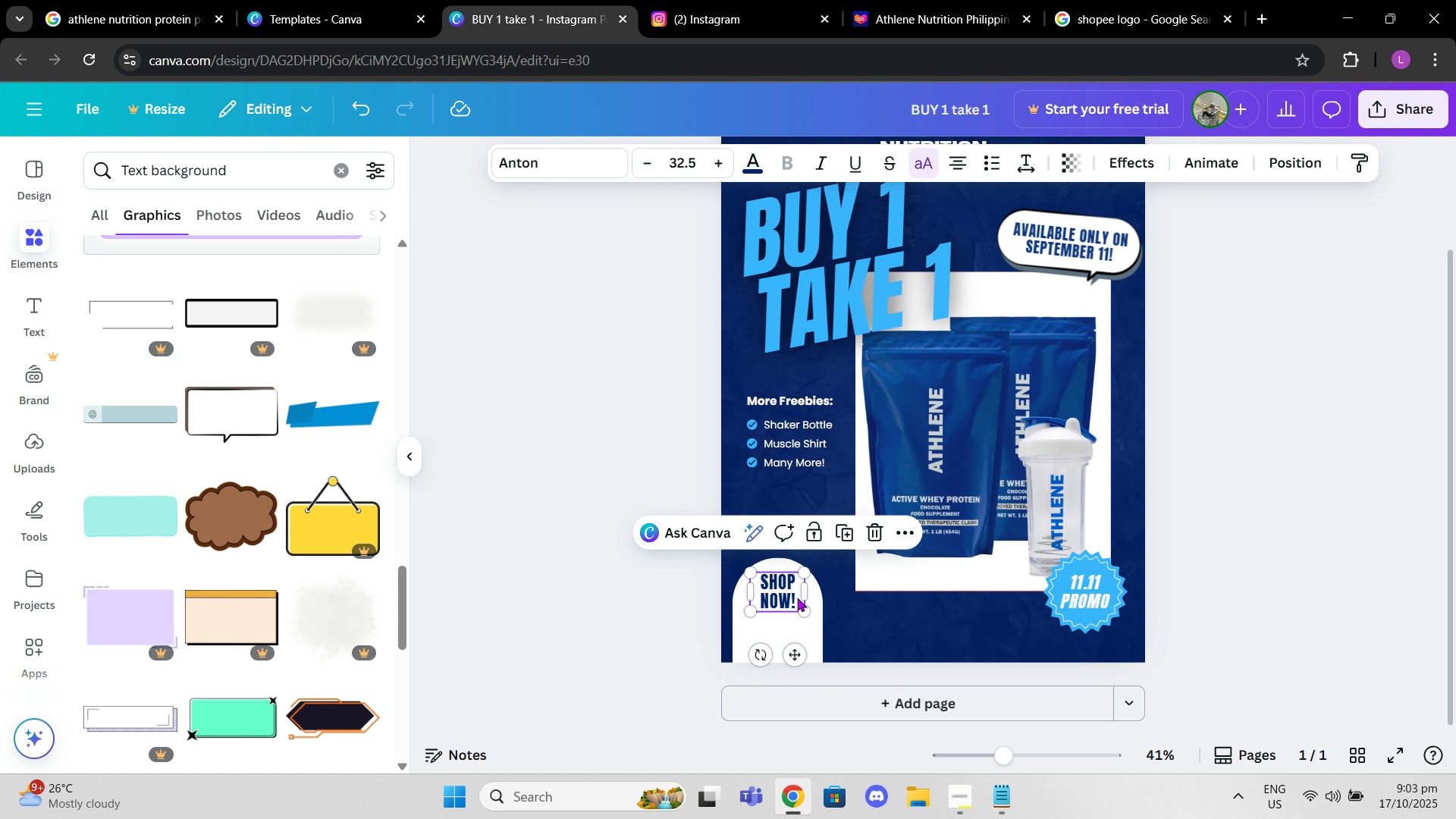 
left_click([797, 598])
 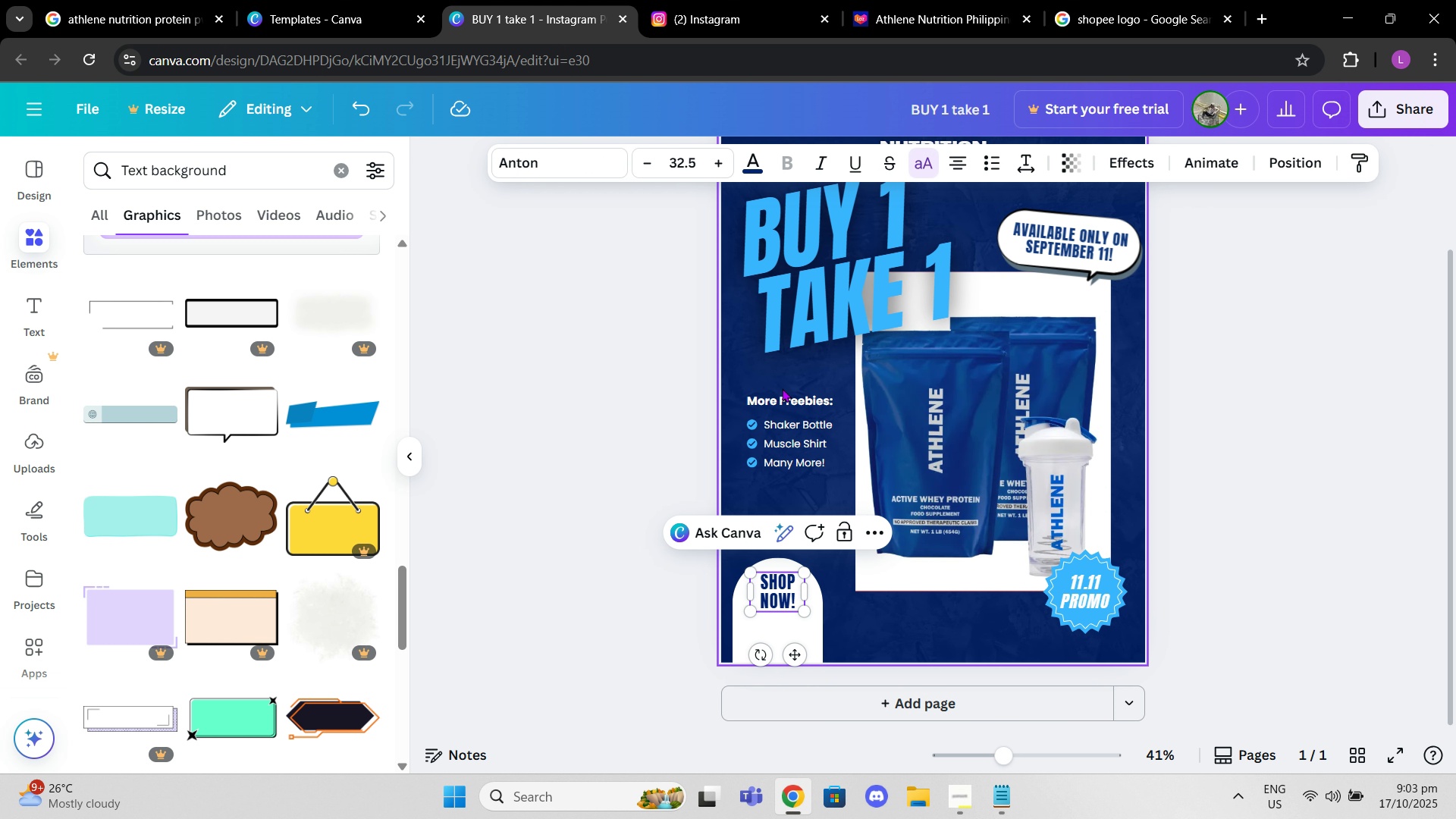 
left_click([783, 400])
 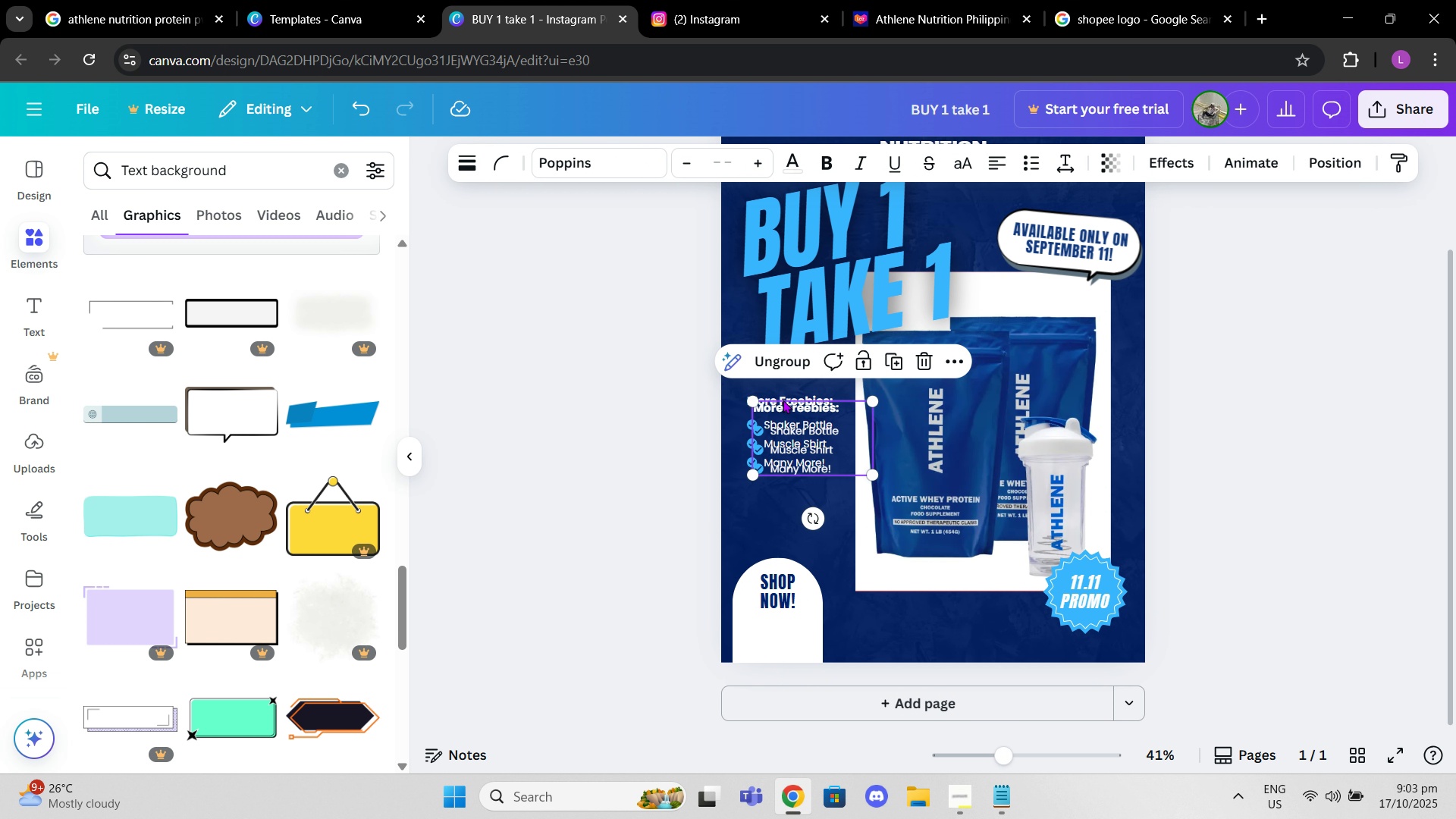 
key(Control+C)
 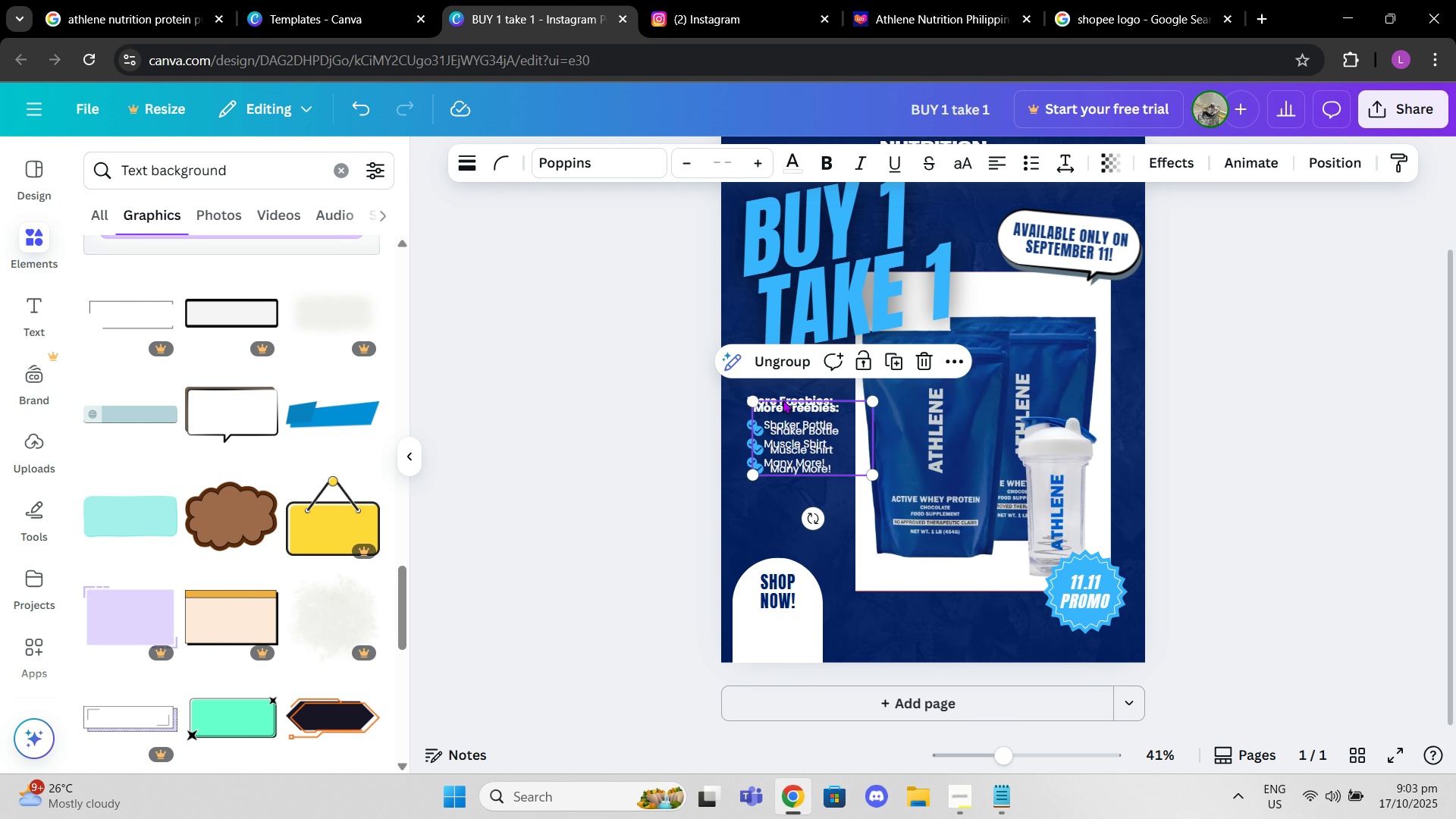 
key(Control+ControlLeft)
 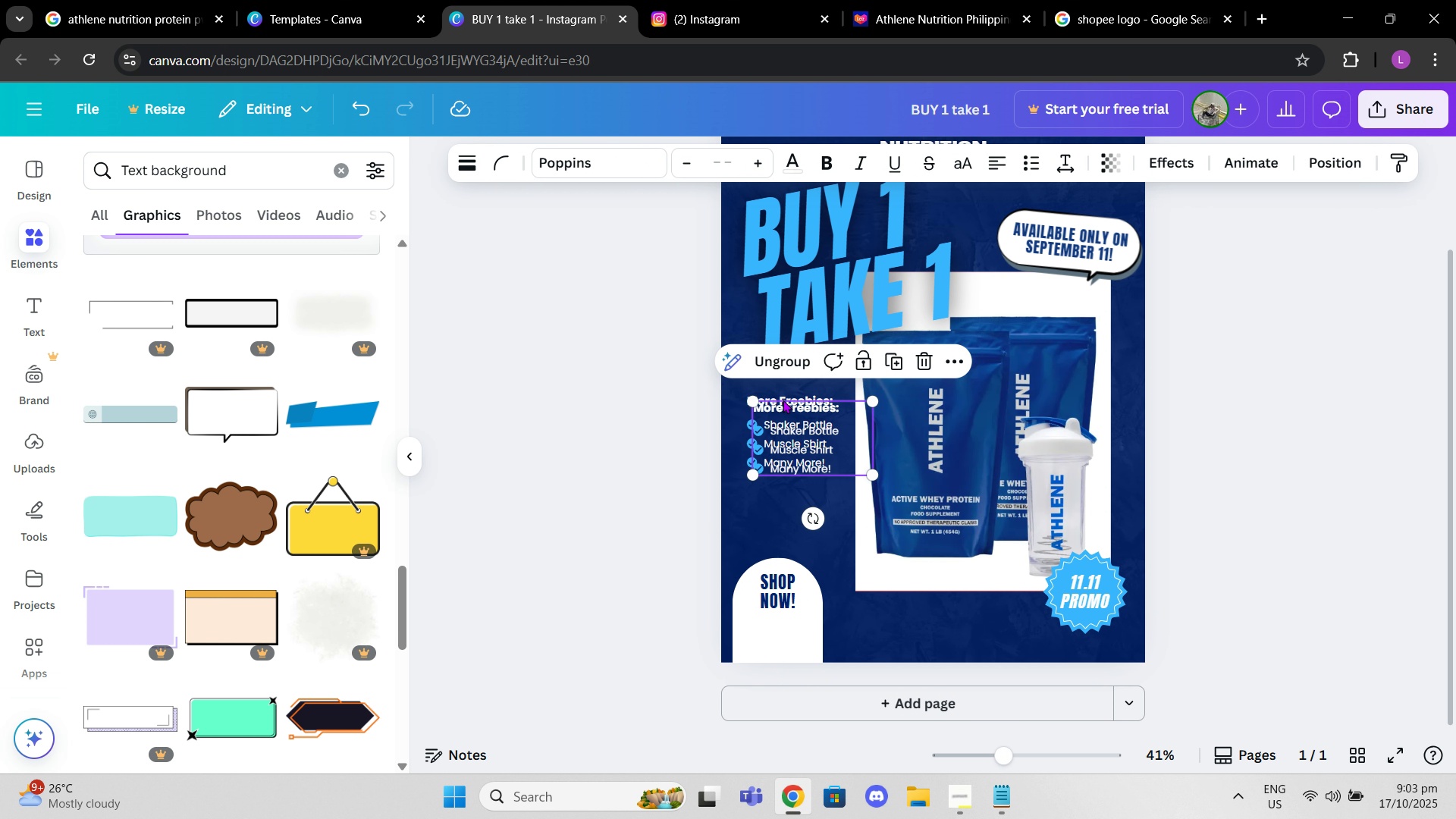 
key(Control+V)
 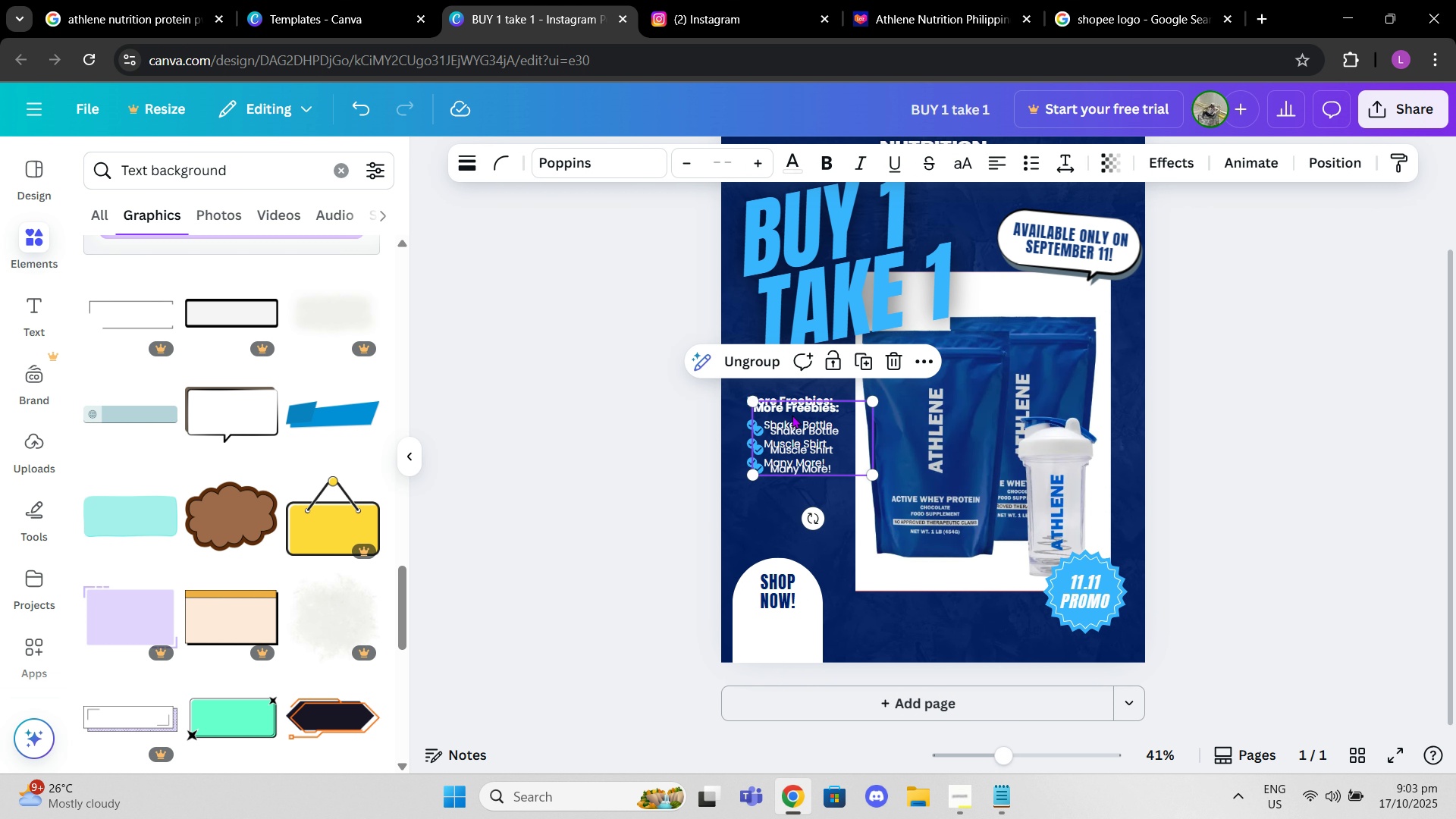 
left_click_drag(start_coordinate=[792, 416], to_coordinate=[774, 491])
 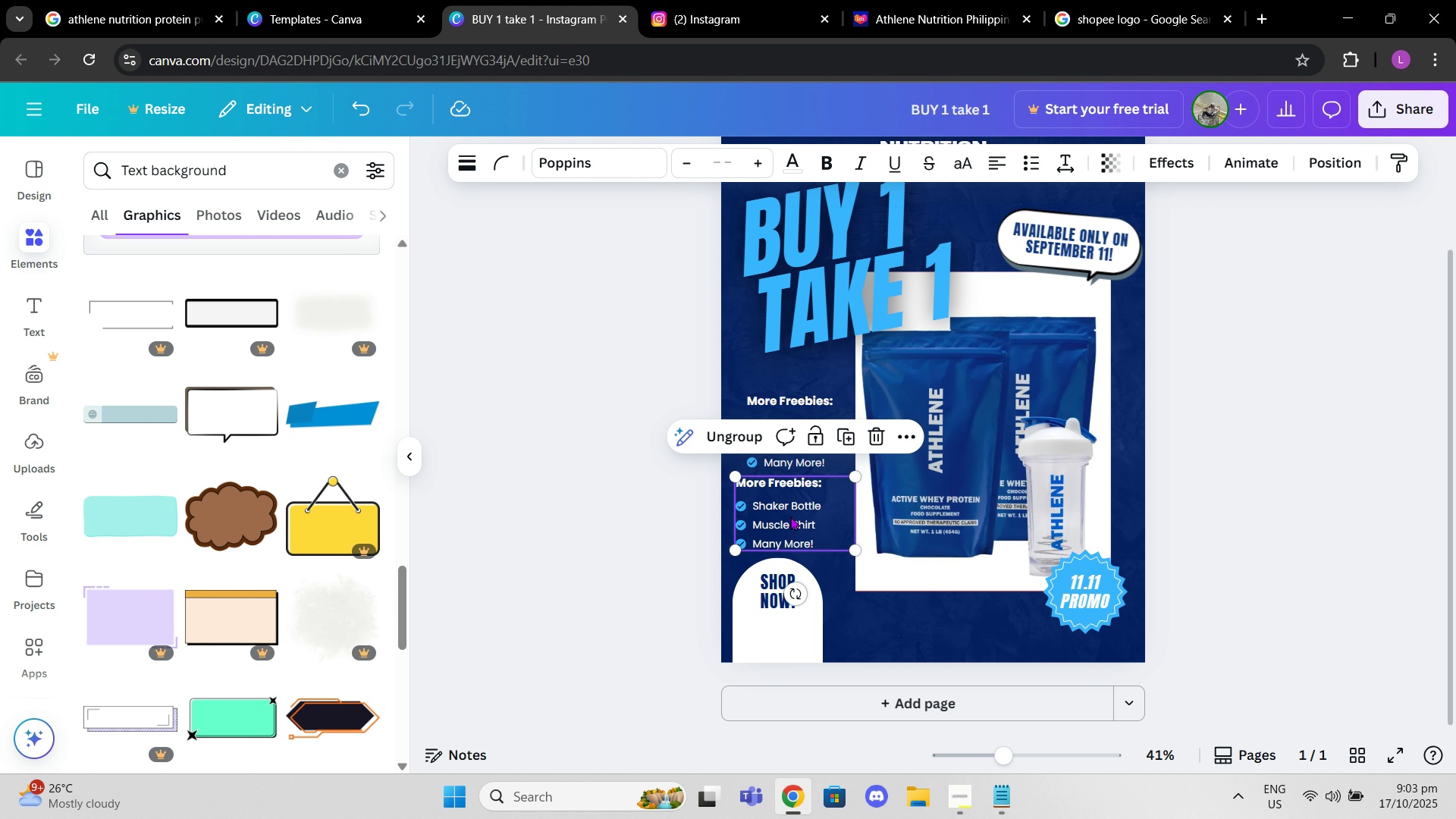 
left_click([790, 516])
 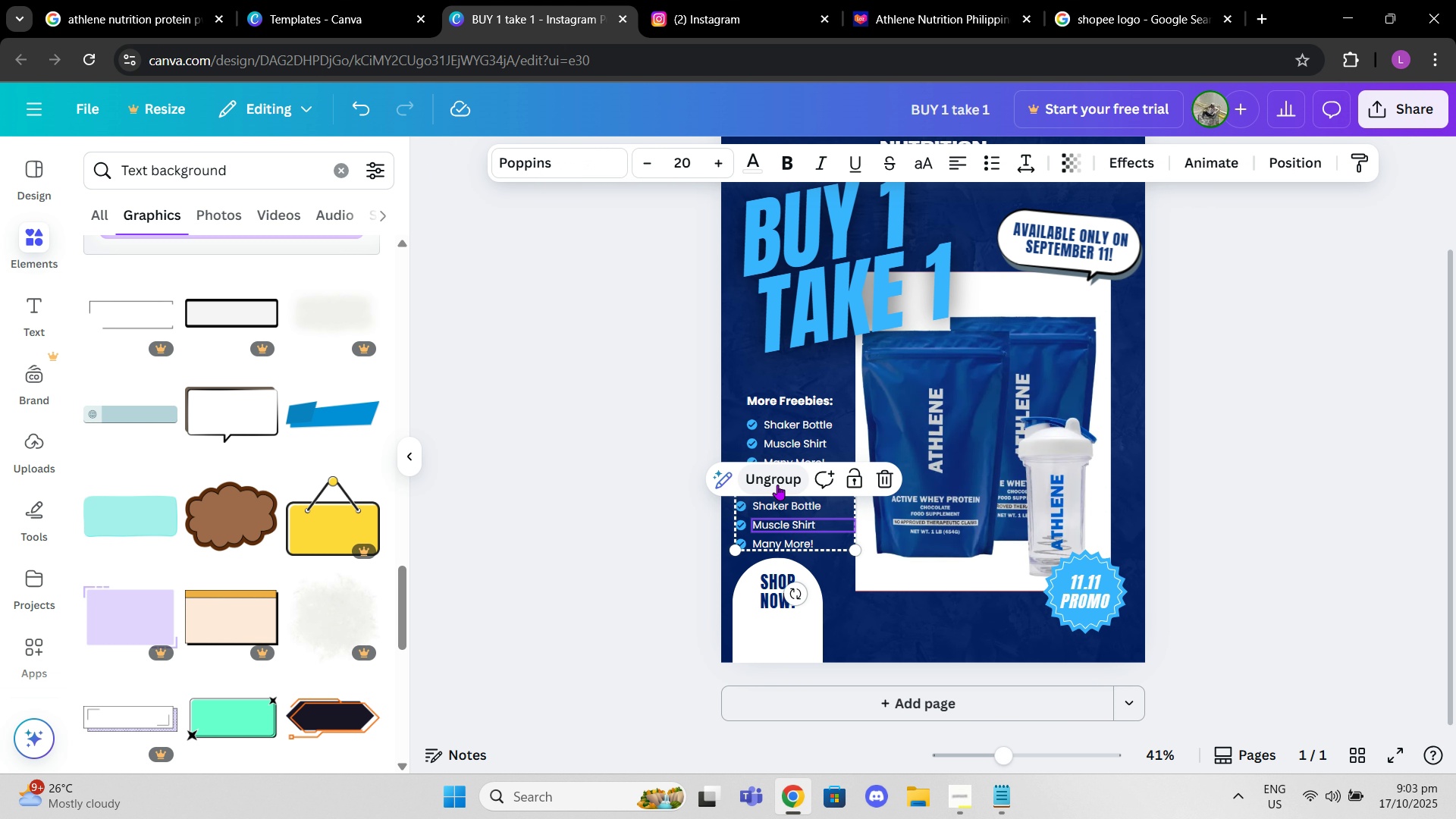 
left_click([777, 485])
 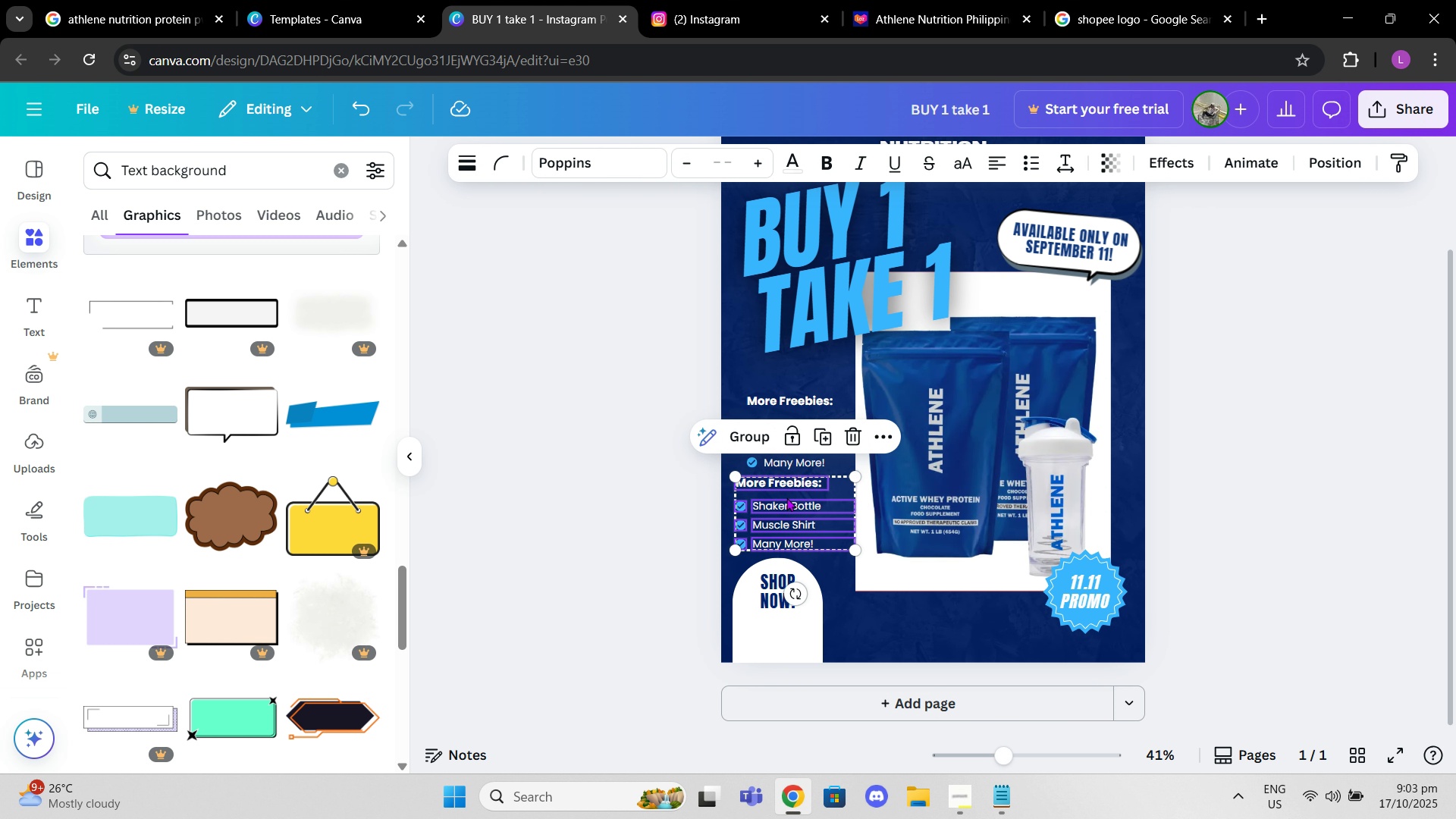 
left_click([786, 497])
 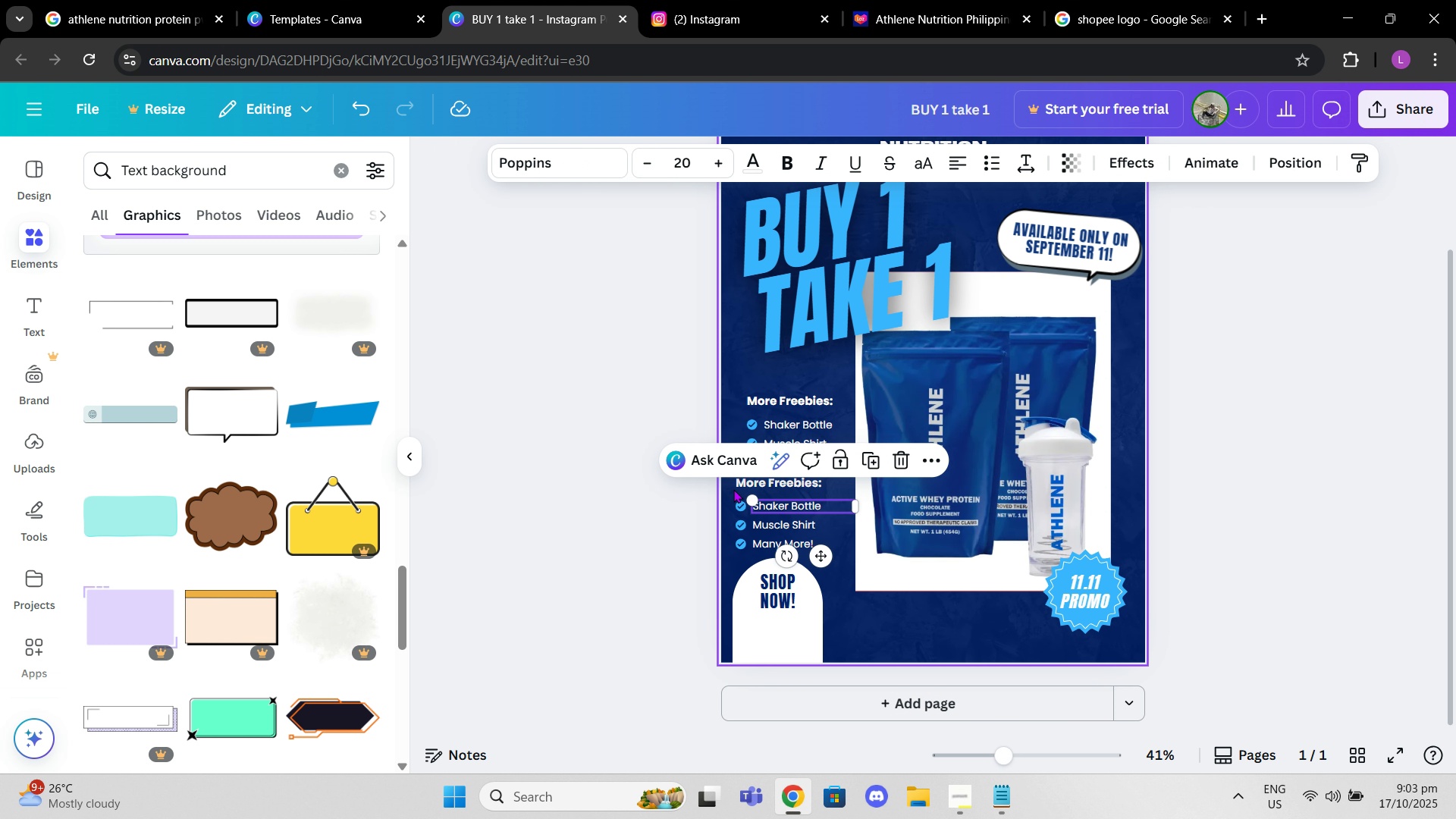 
left_click_drag(start_coordinate=[736, 491], to_coordinate=[765, 497])
 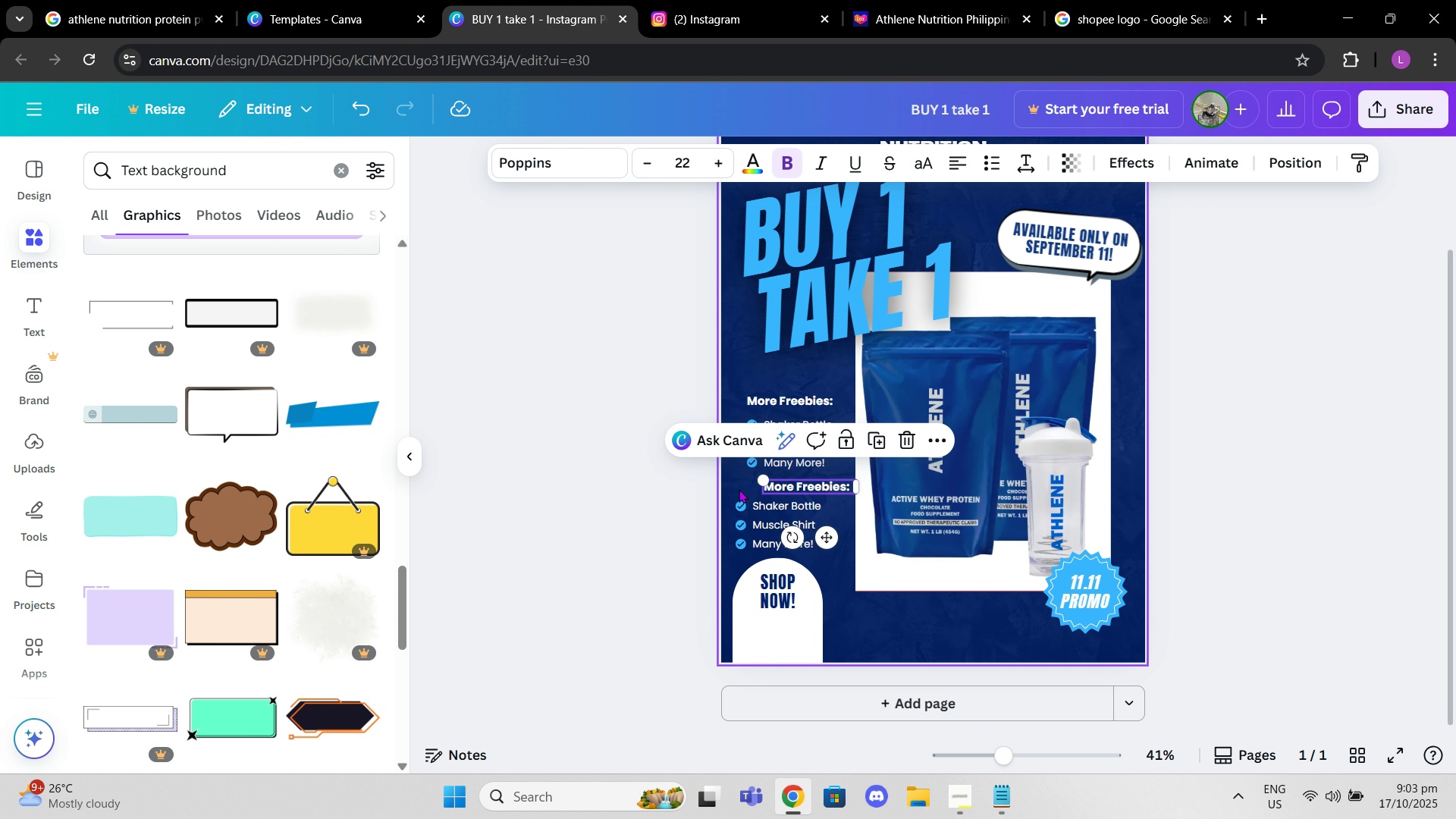 
left_click_drag(start_coordinate=[735, 488], to_coordinate=[830, 560])
 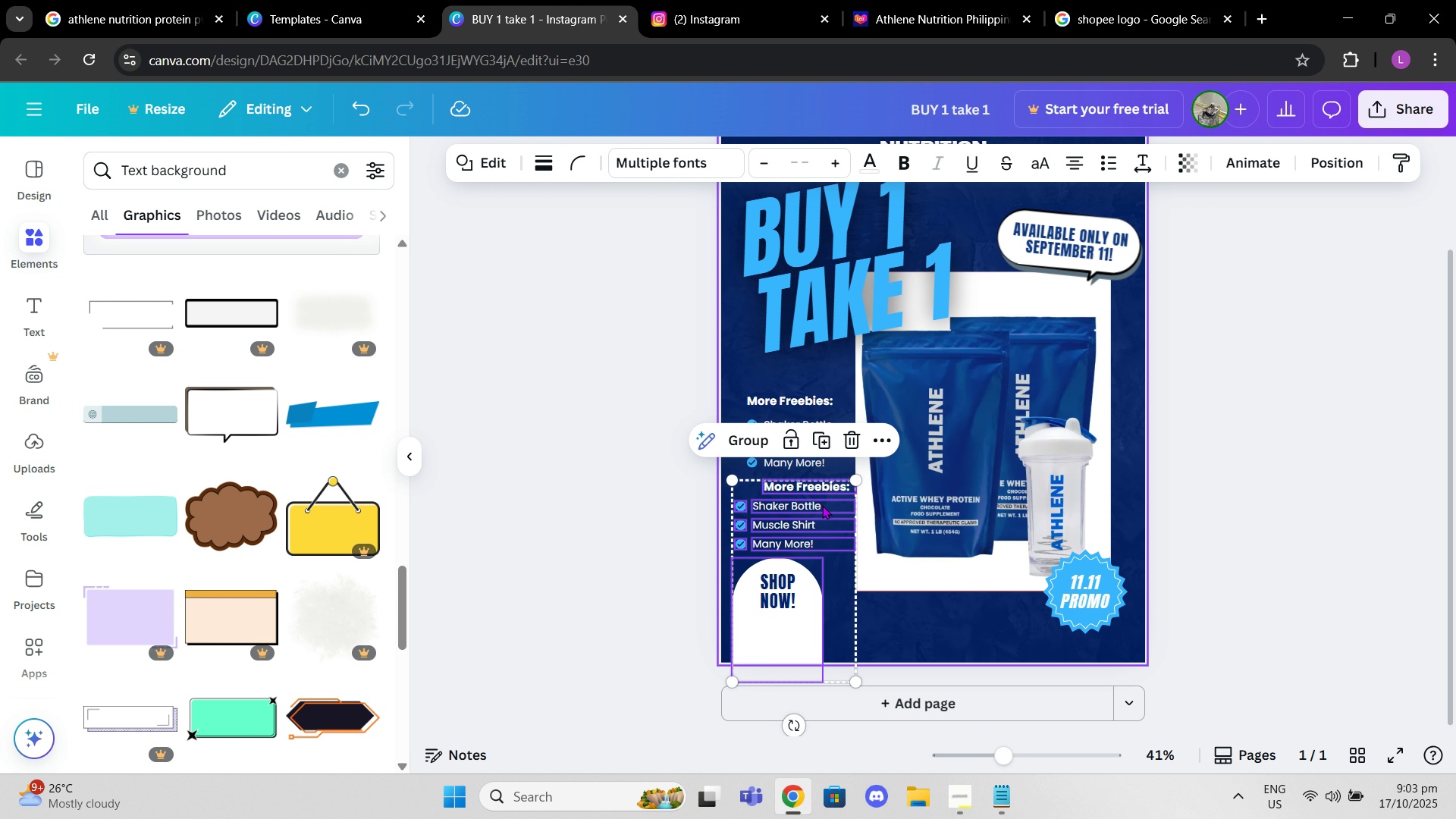 
left_click([828, 513])
 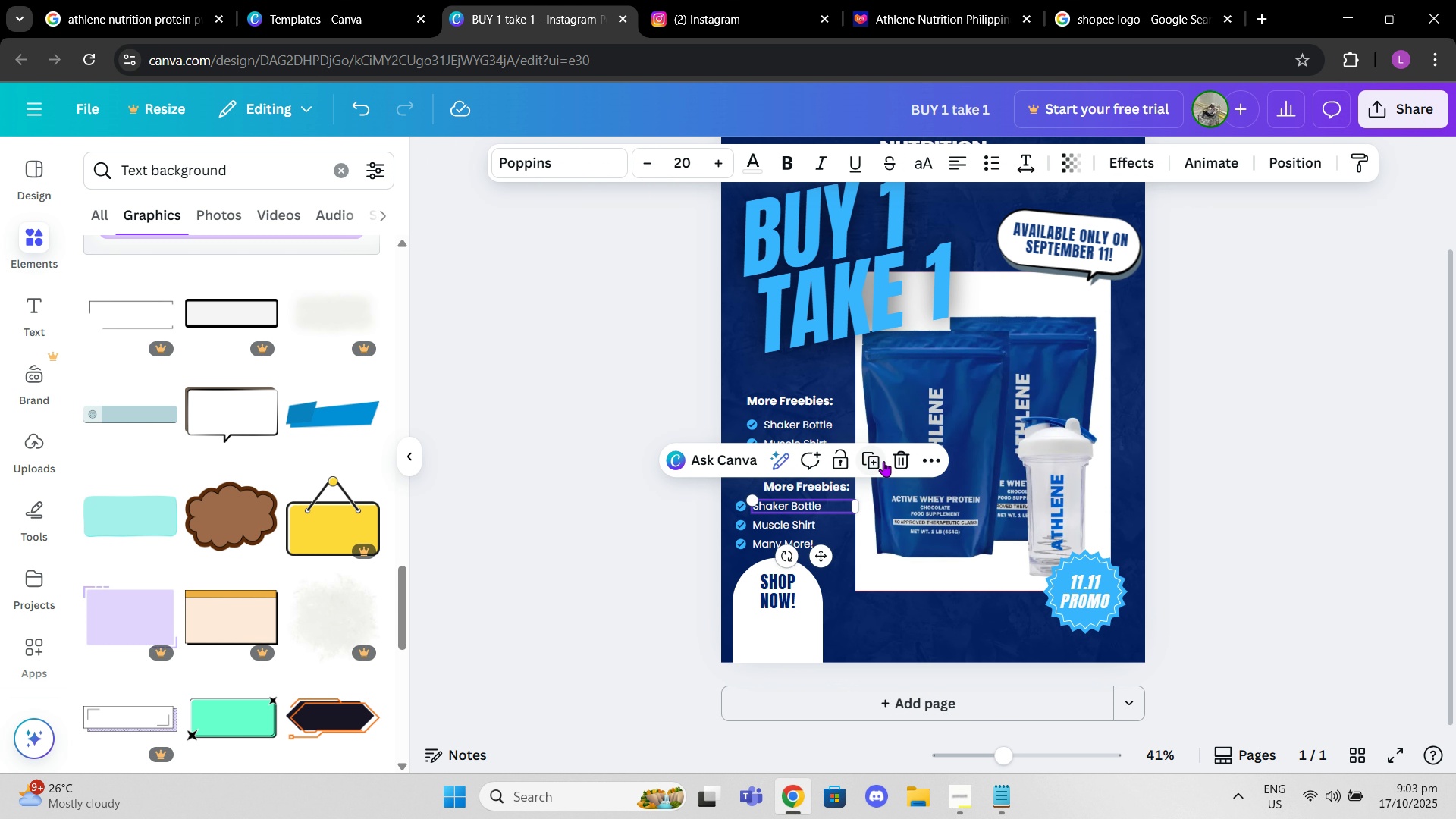 
left_click([898, 460])
 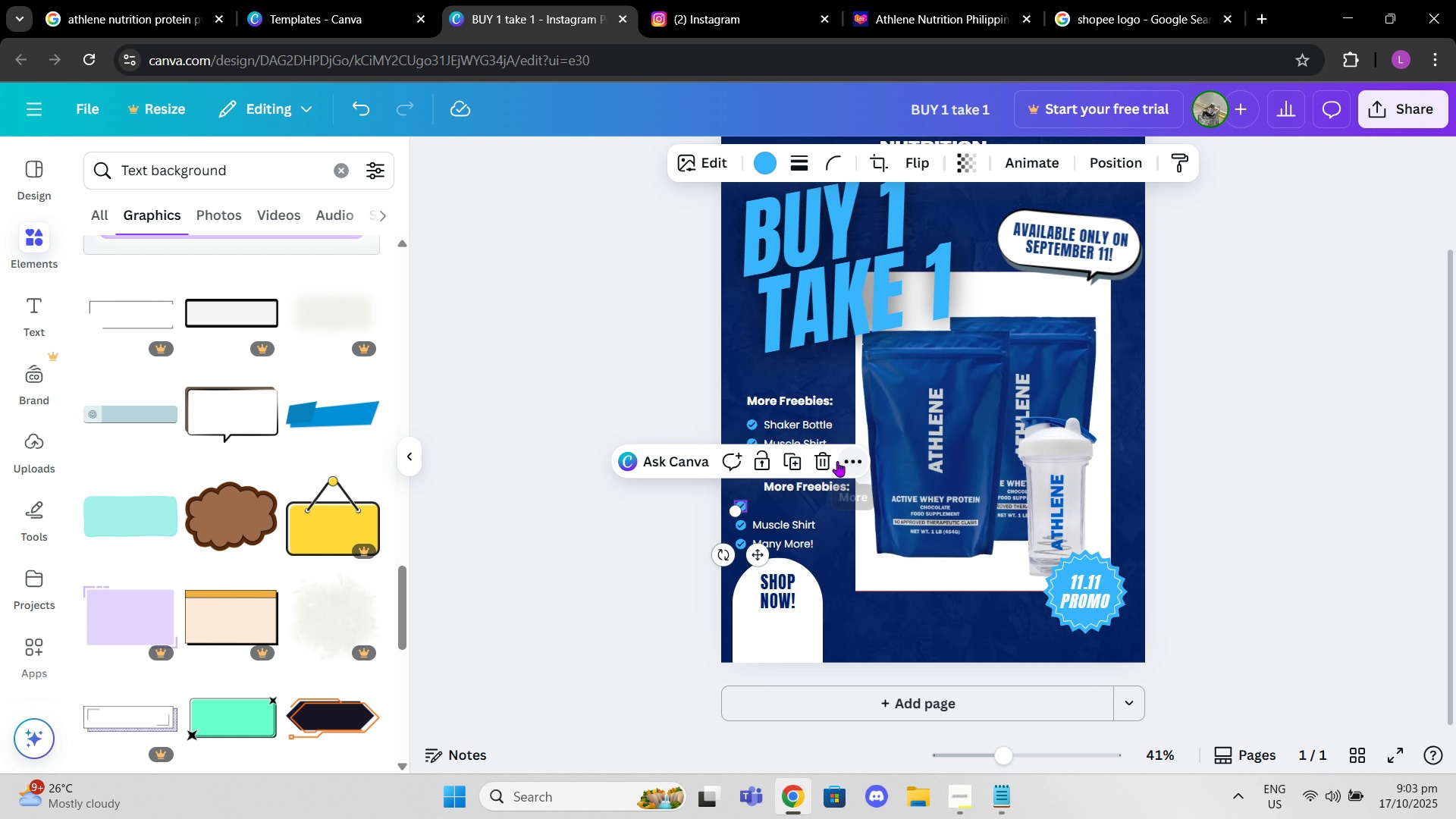 
left_click([827, 463])
 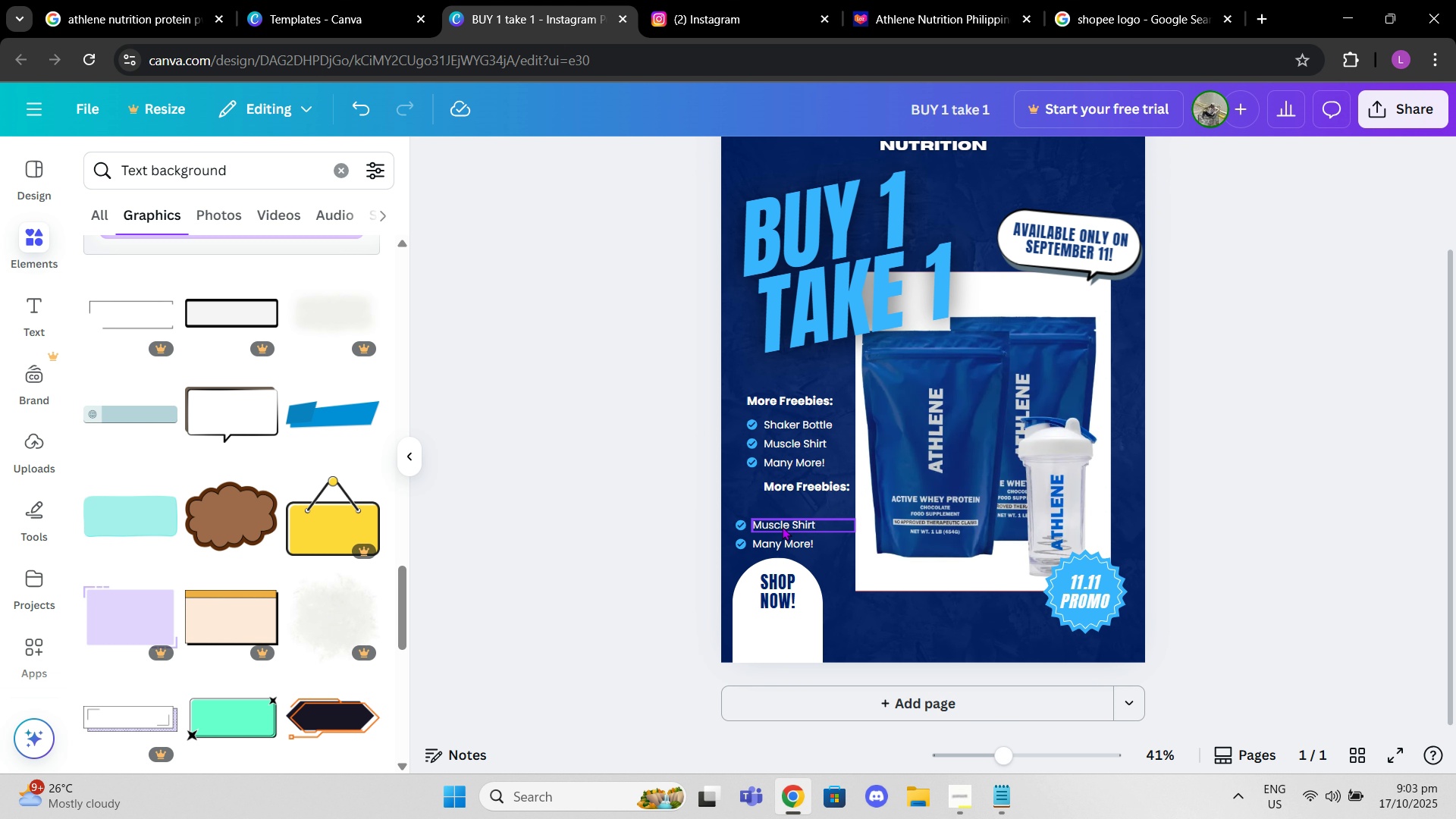 
left_click([782, 526])
 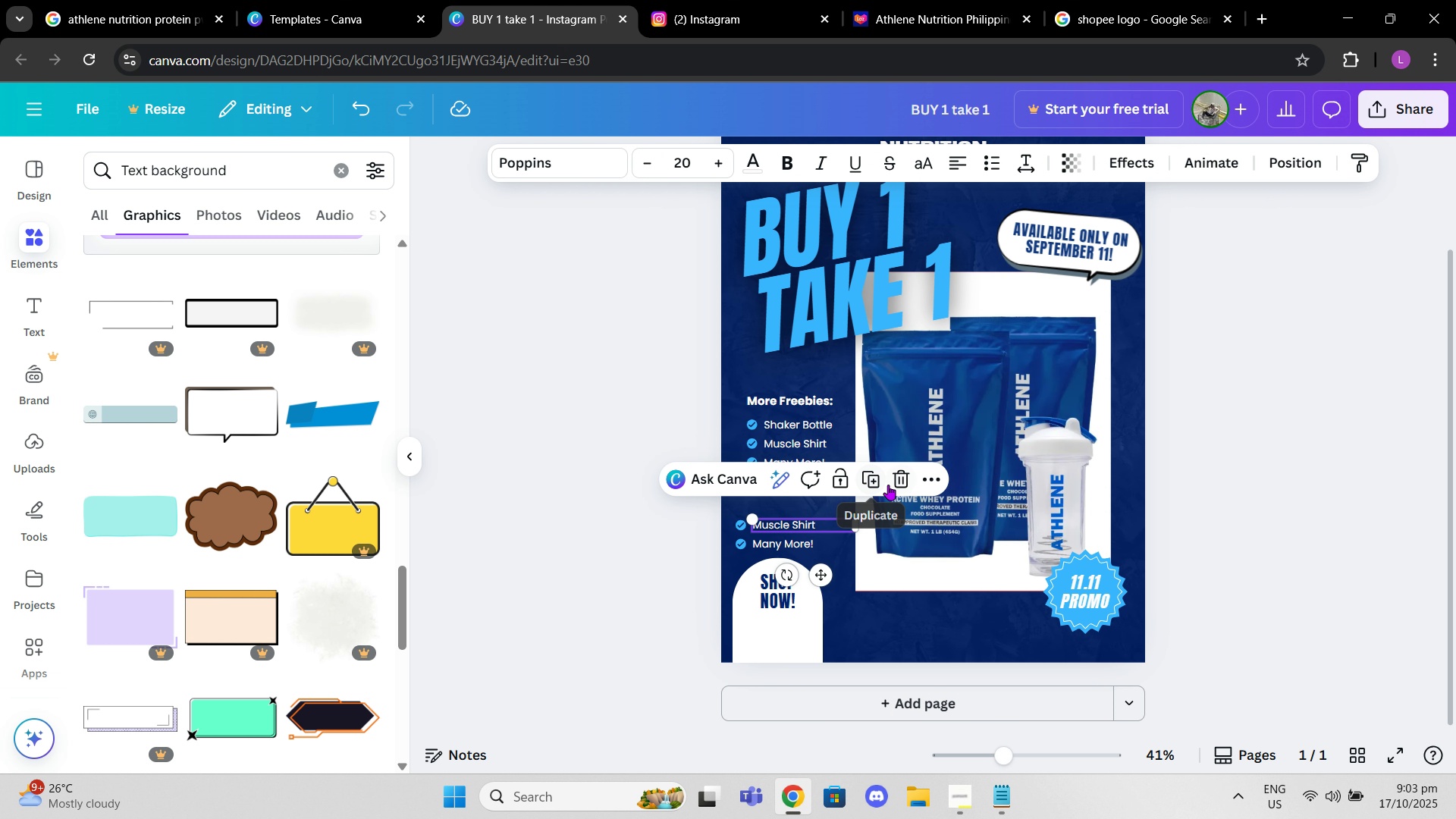 
left_click([893, 485])
 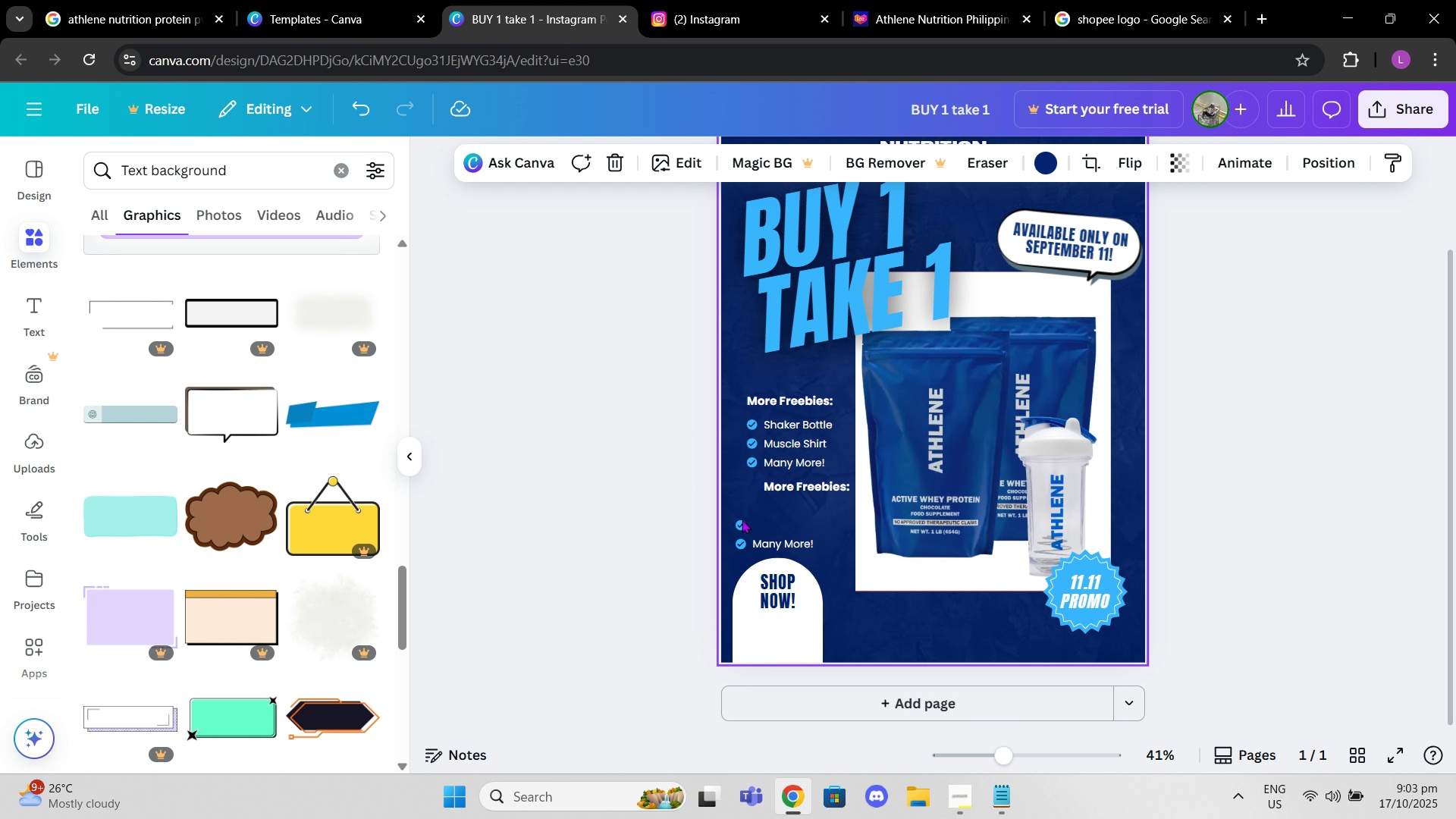 
double_click([740, 521])
 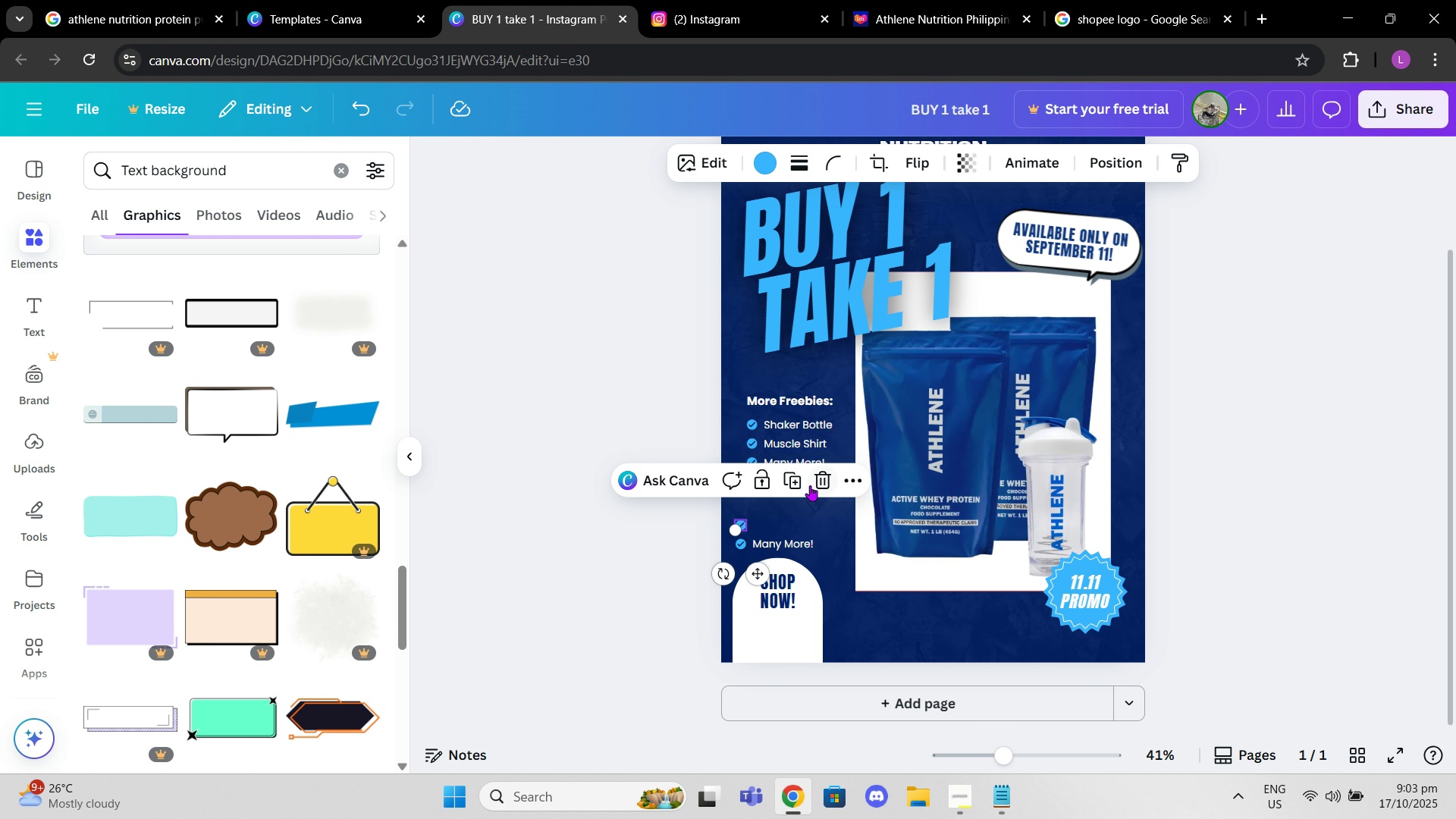 
left_click([817, 475])
 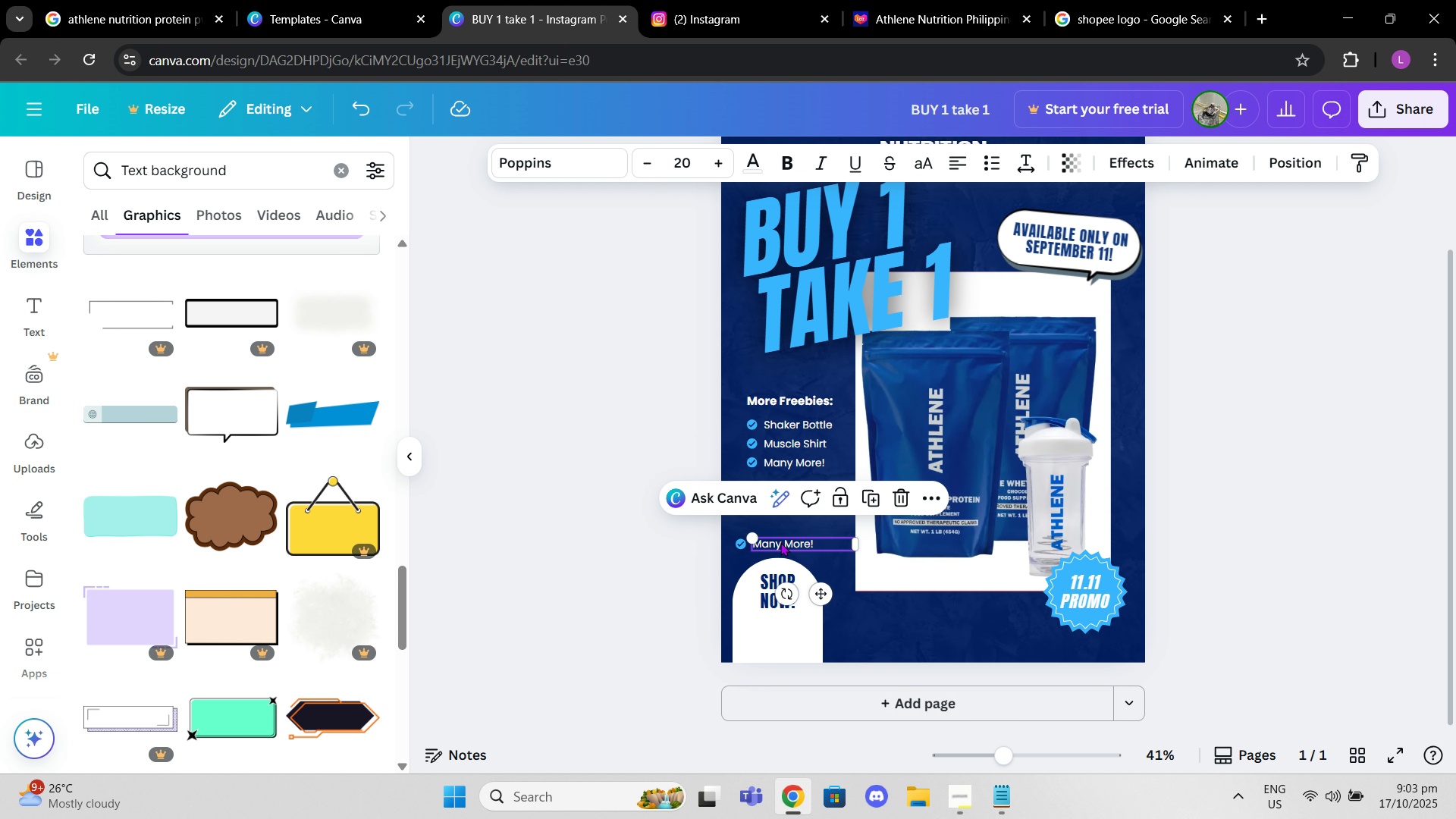 
double_click([780, 542])
 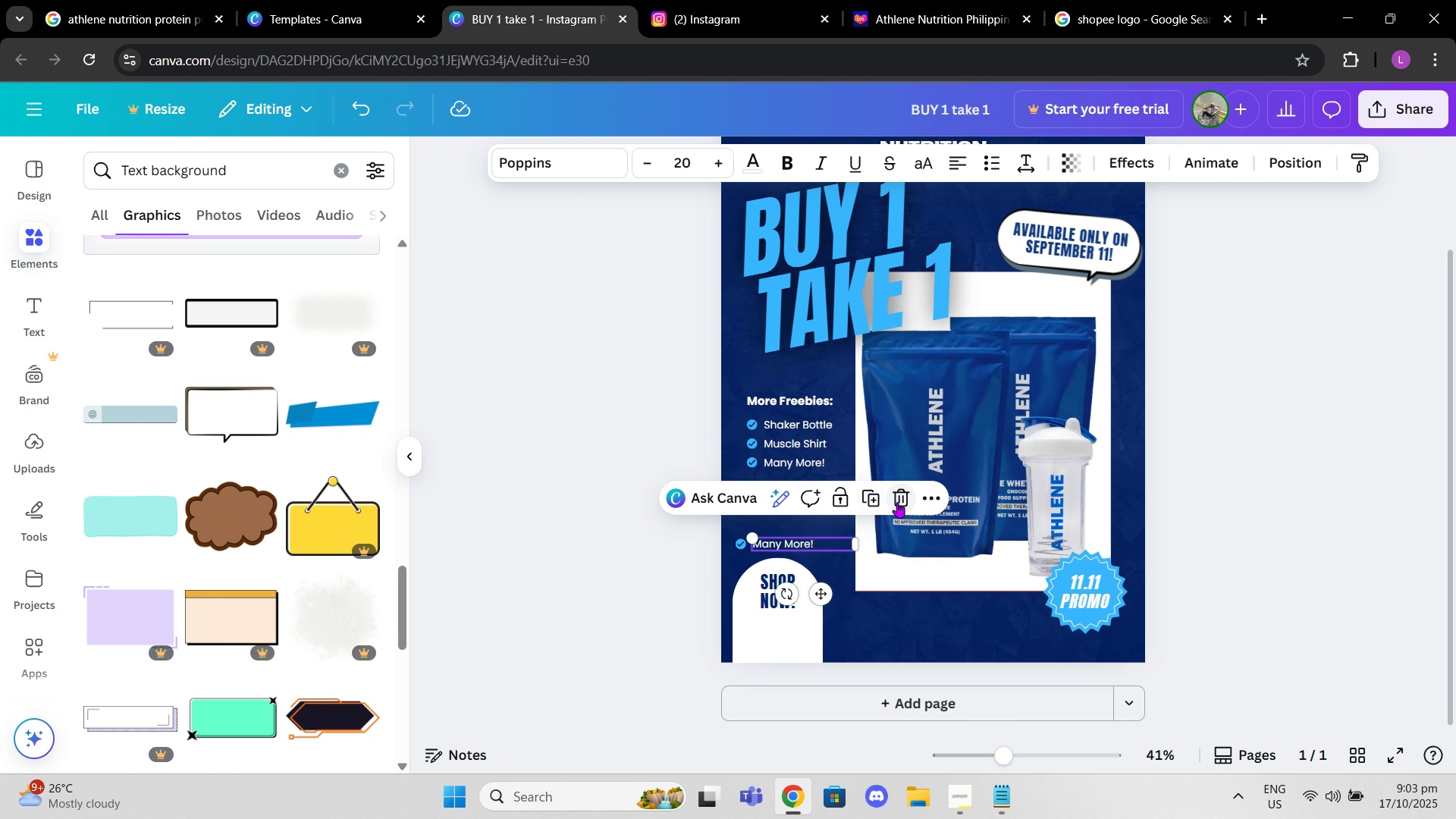 
left_click([899, 502])
 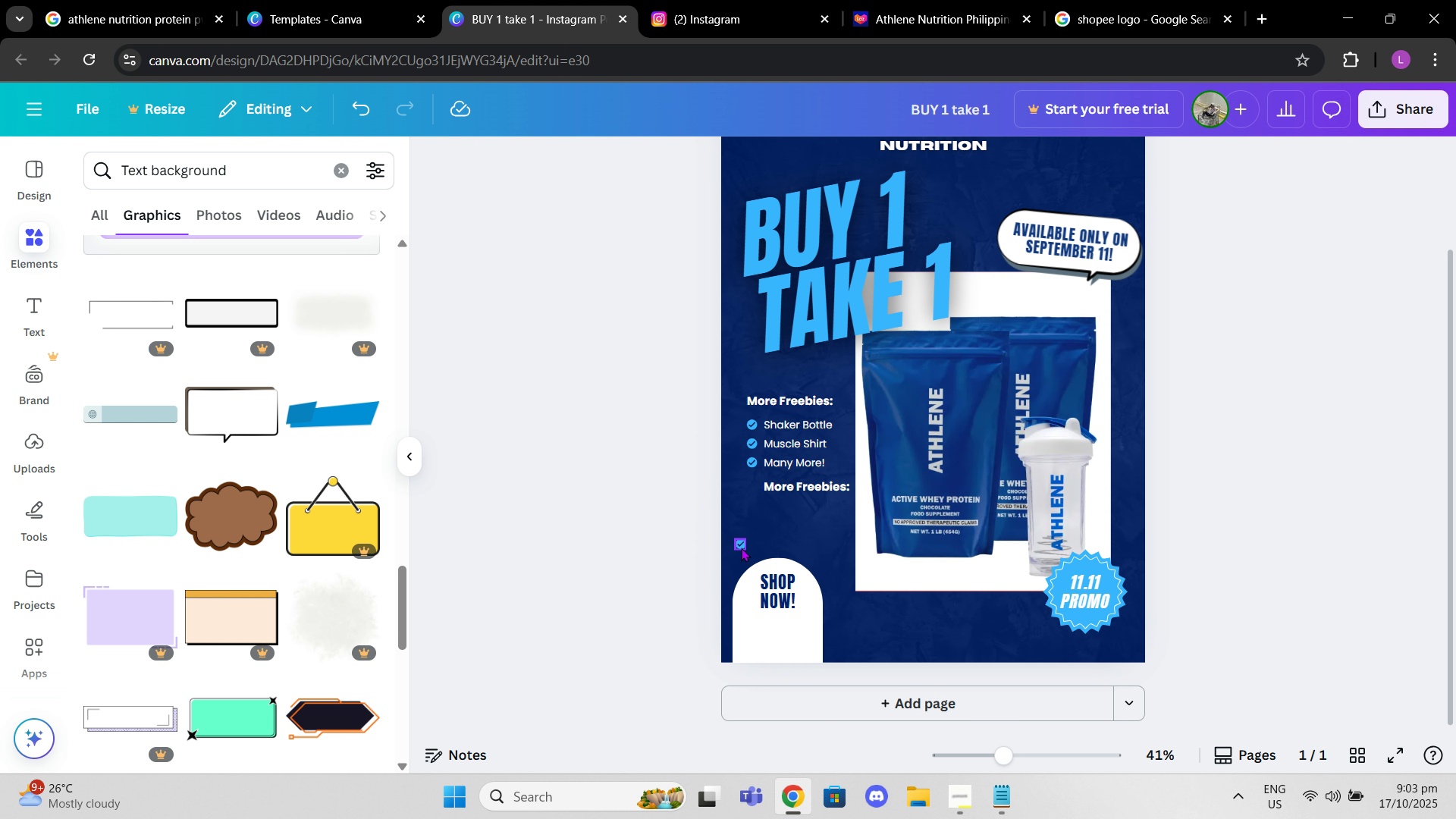 
left_click([741, 548])
 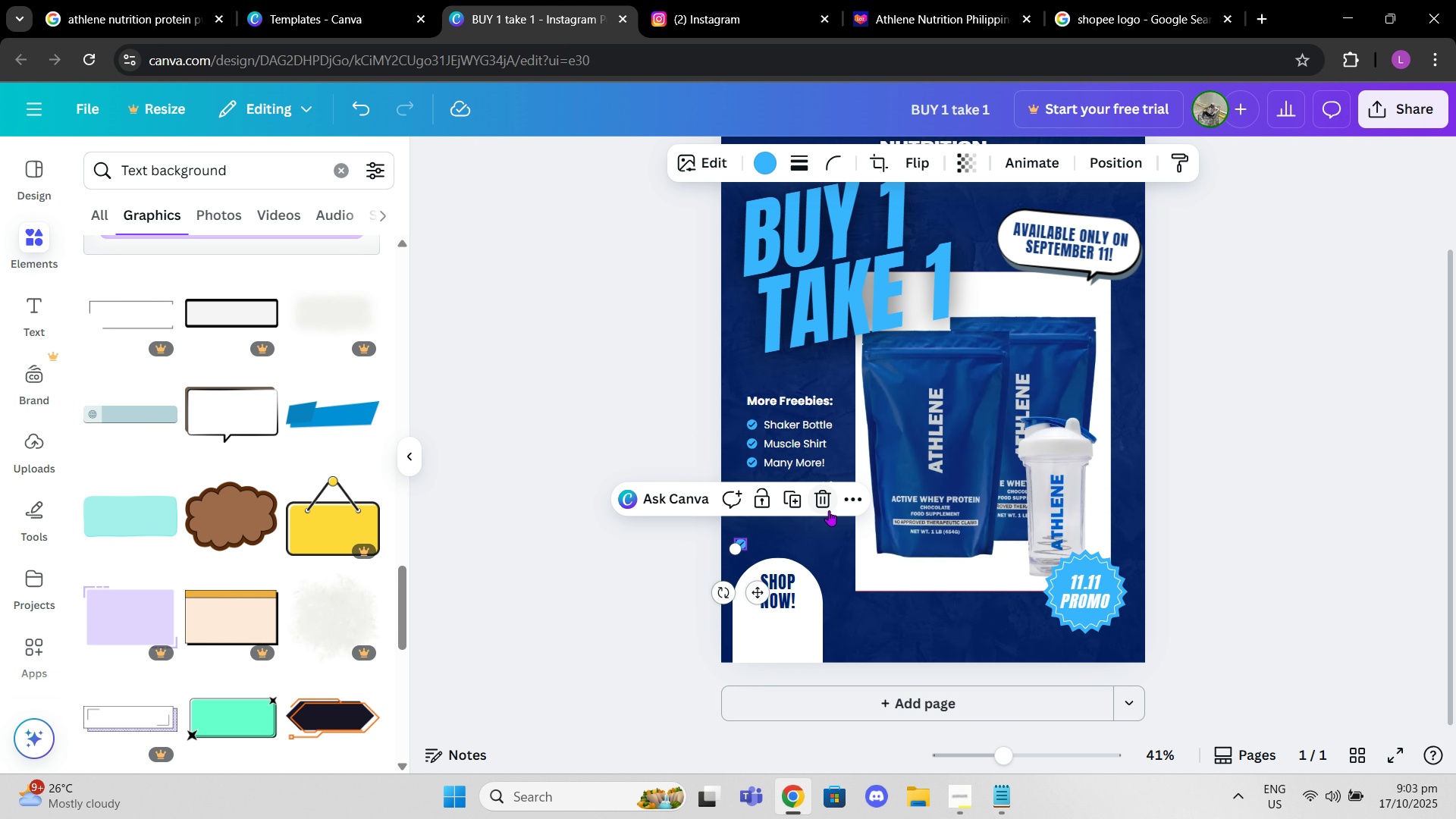 
left_click([829, 510])
 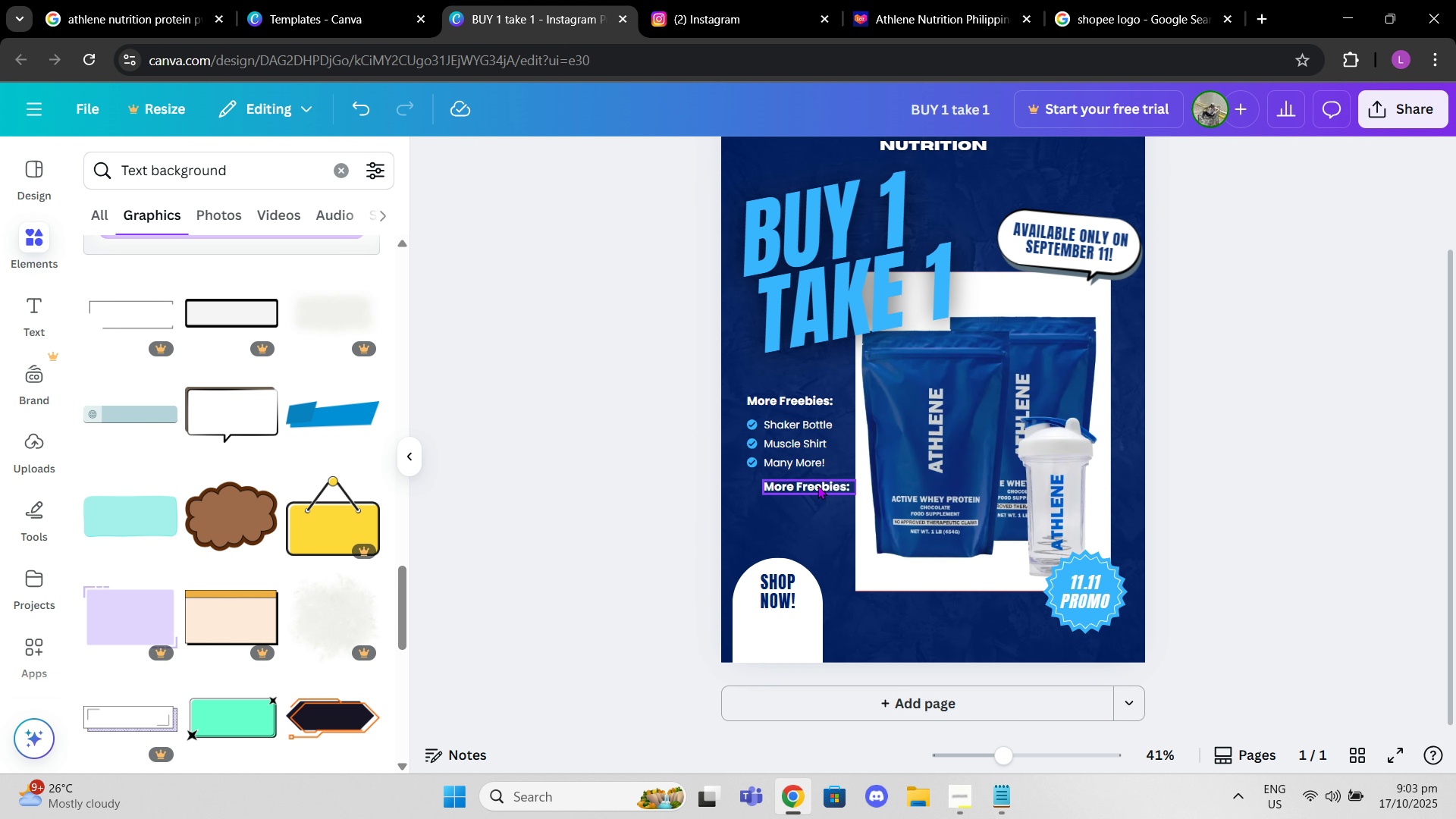 
left_click_drag(start_coordinate=[817, 485], to_coordinate=[787, 615])
 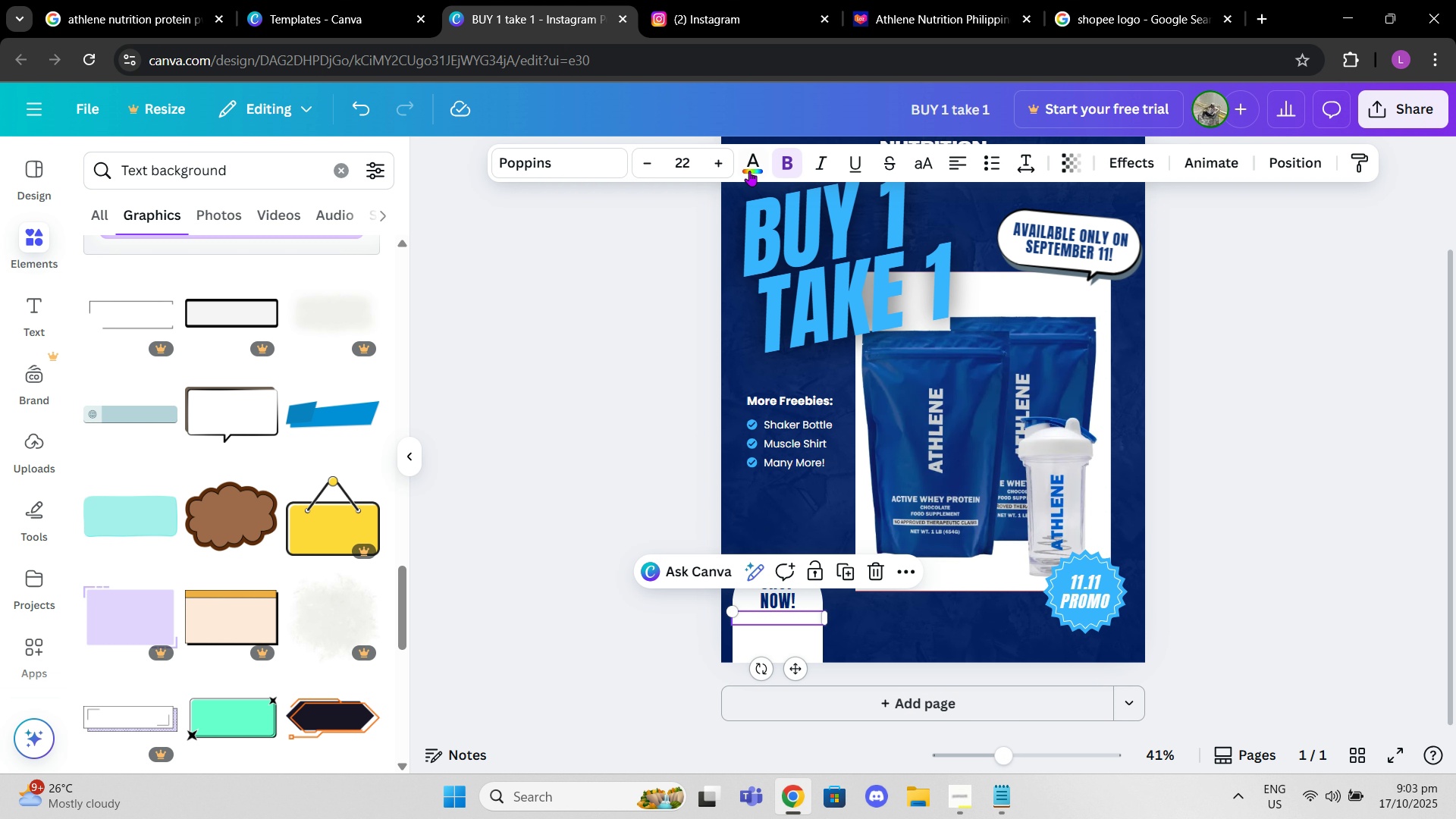 
left_click([751, 159])
 